 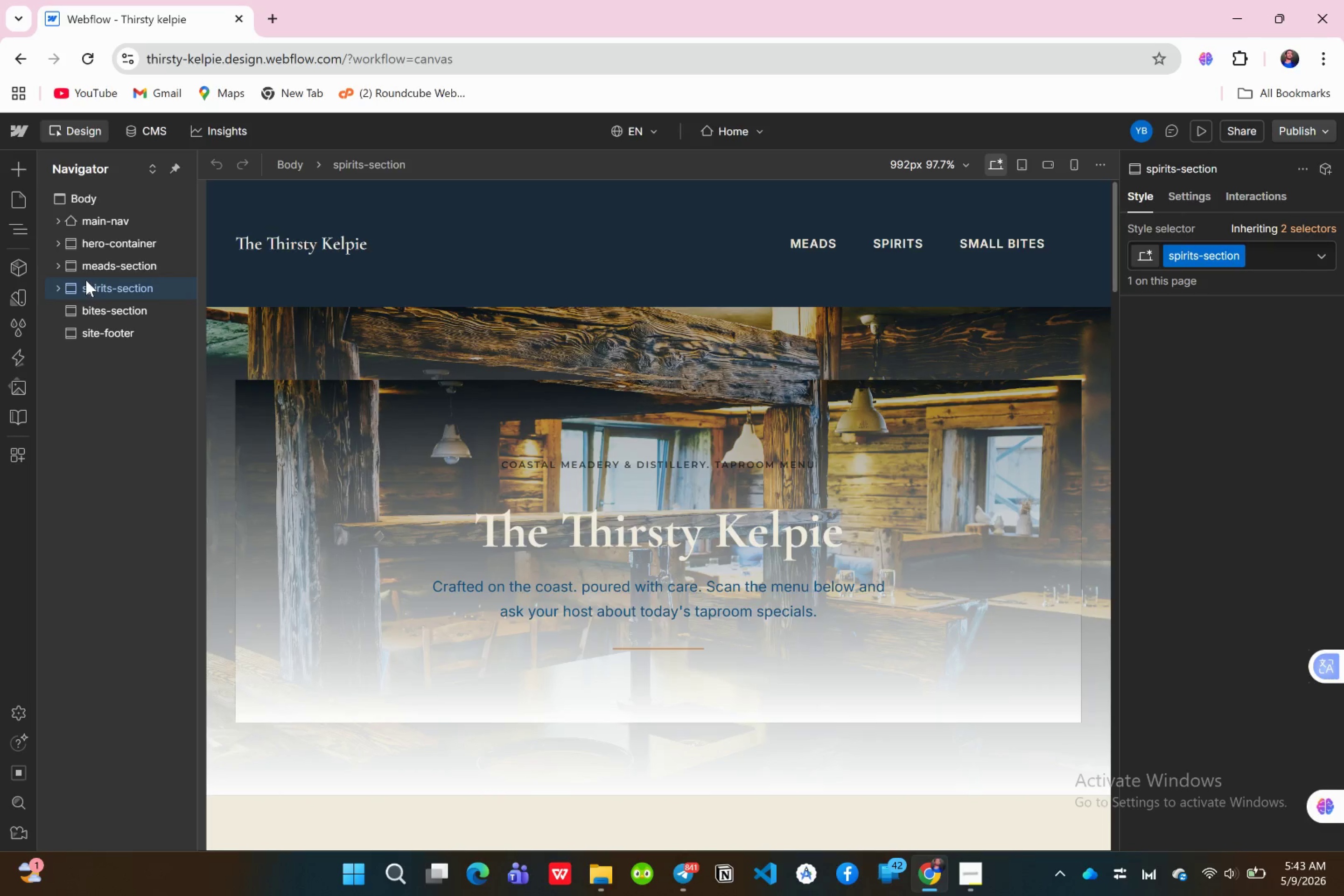 
left_click([56, 288])
 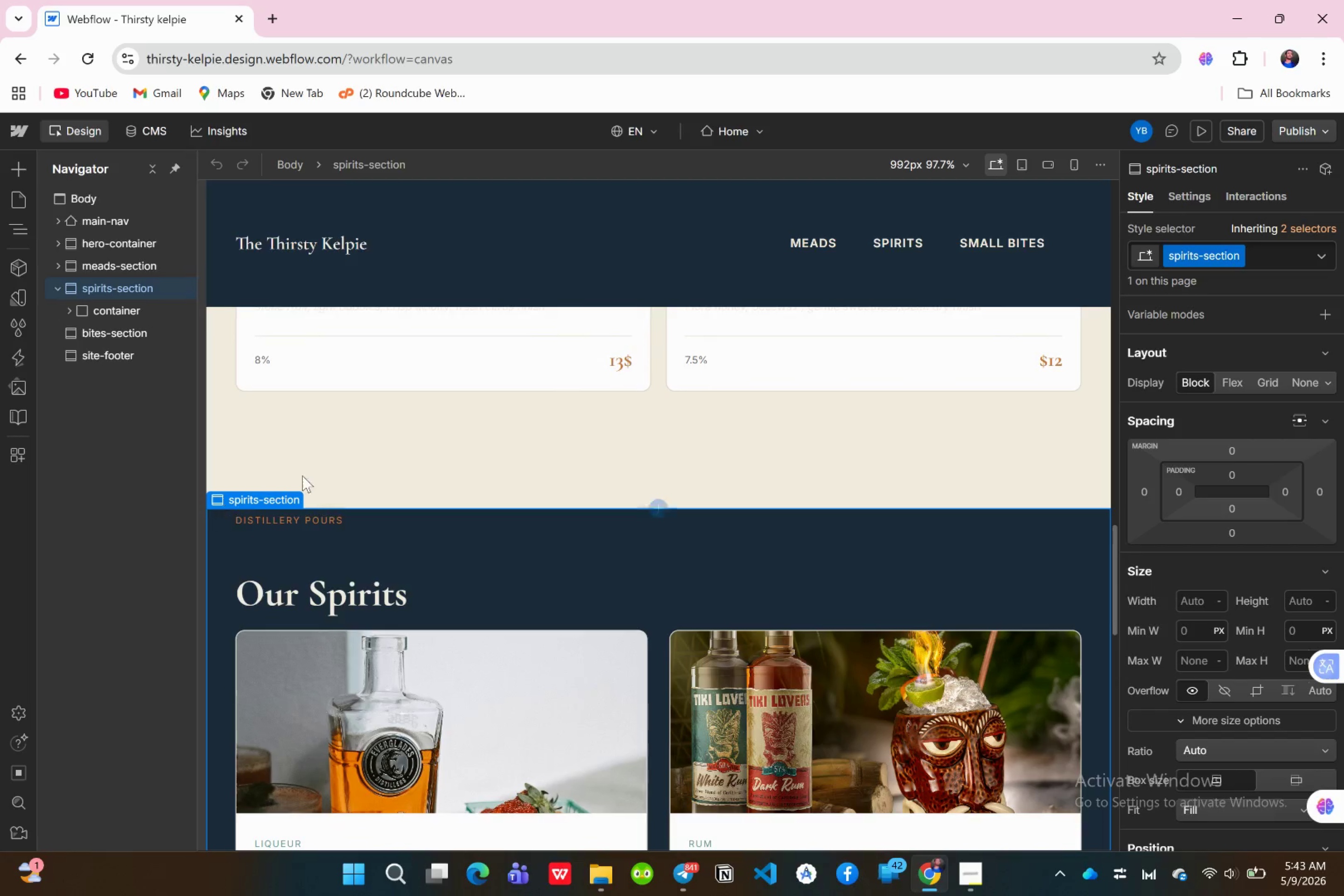 
scroll: coordinate [465, 450], scroll_direction: up, amount: 6.0
 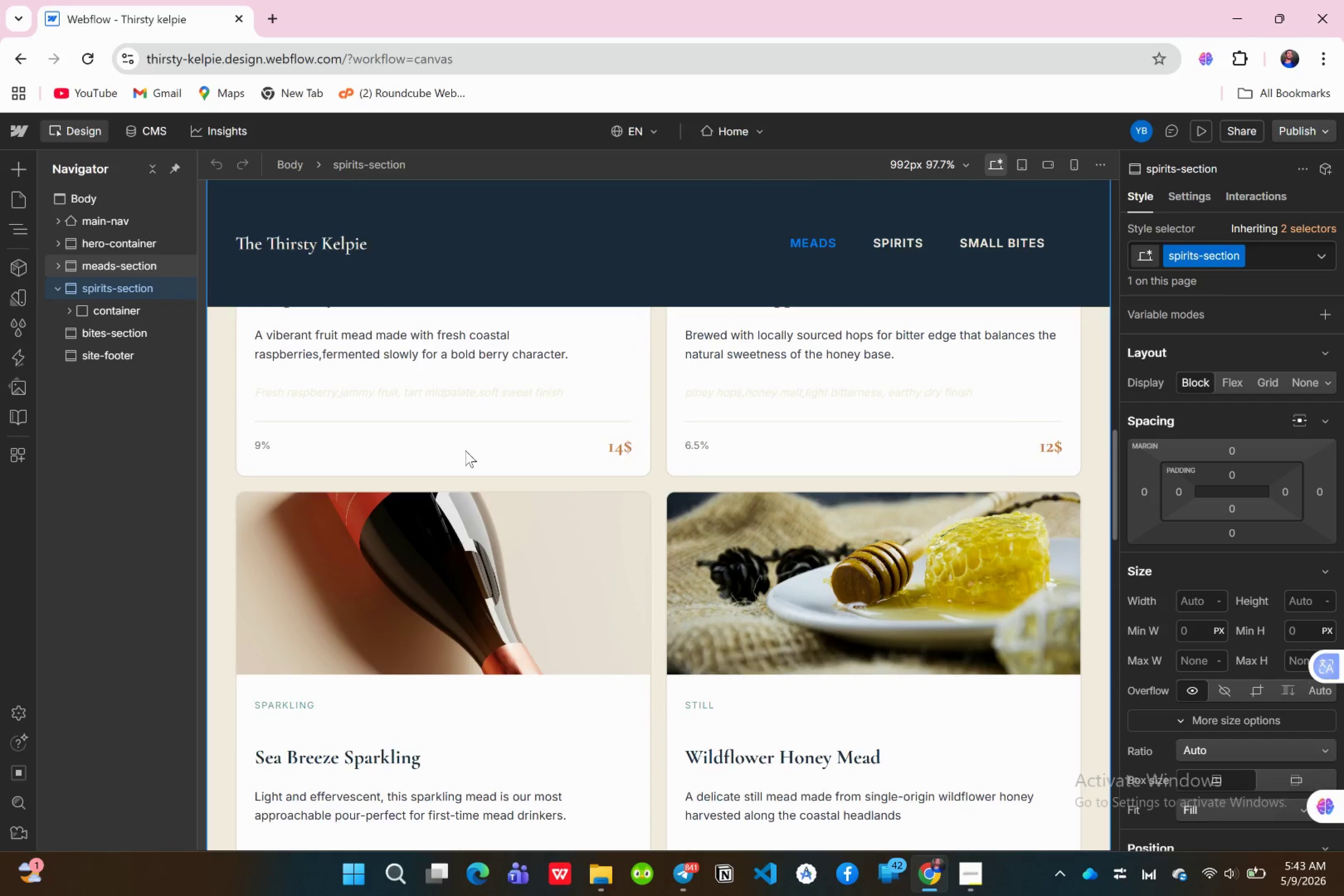 
scroll: coordinate [465, 450], scroll_direction: down, amount: 10.0
 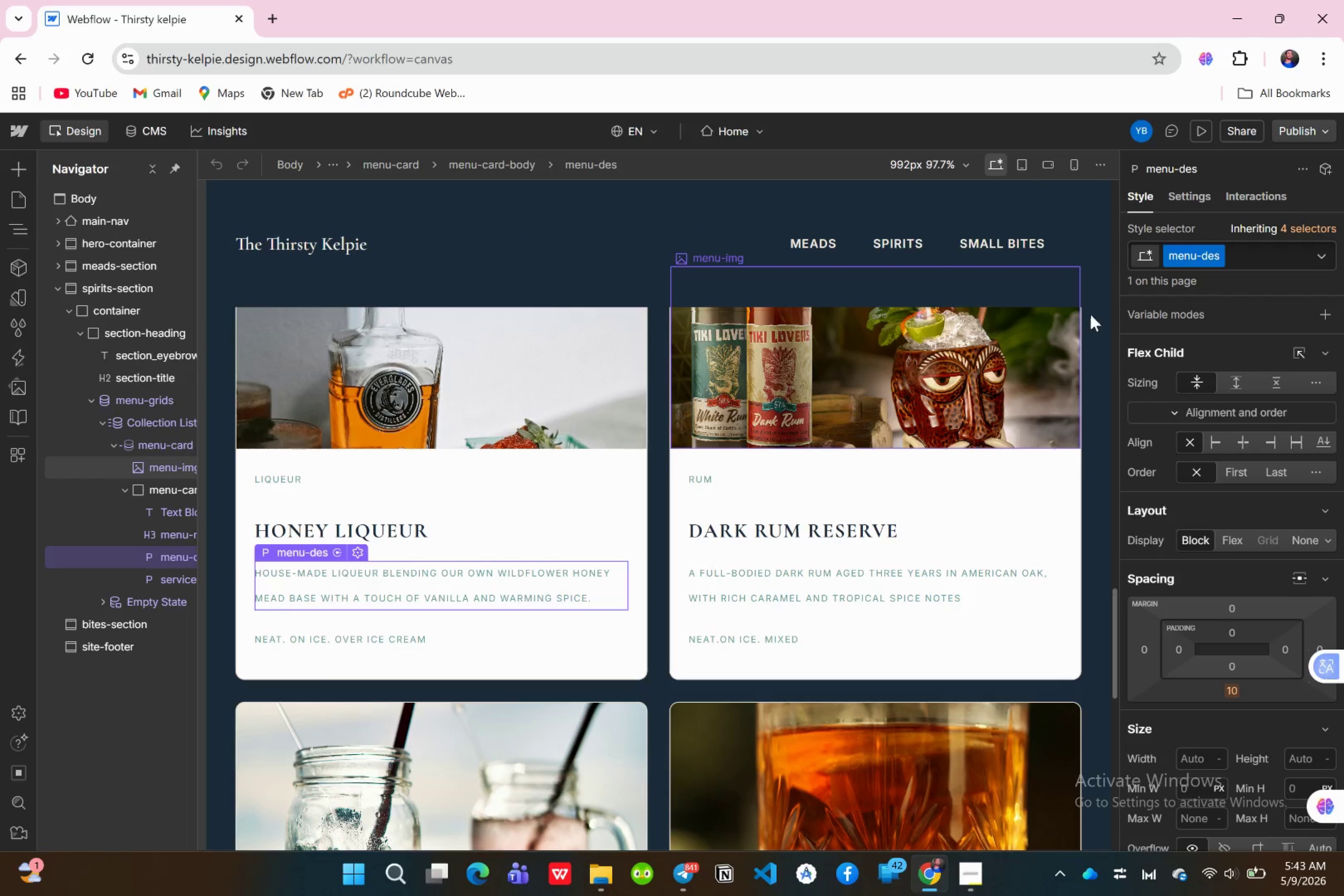 
left_click([1202, 257])
 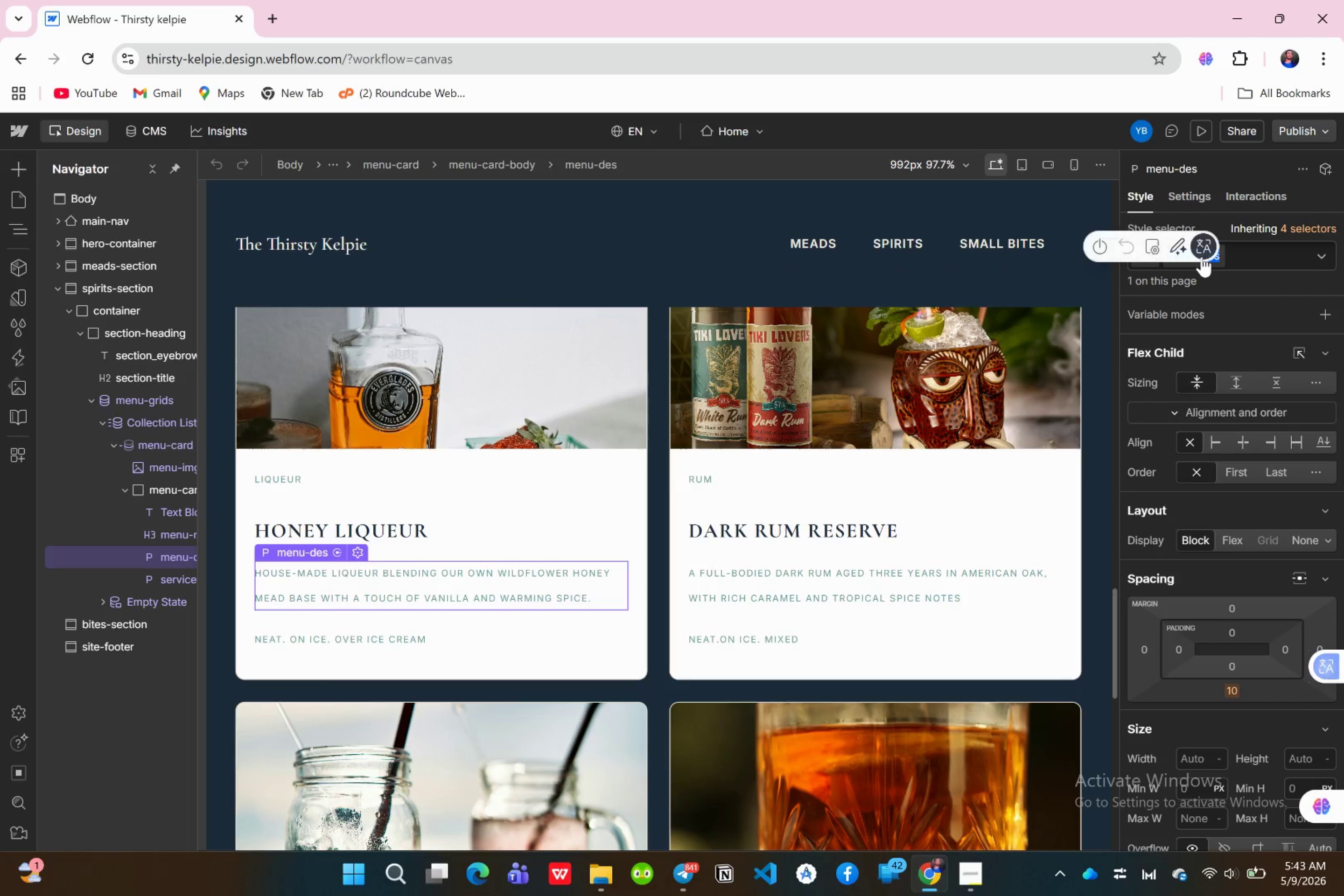 
key(Backspace)
type(menu-desc)
key(Backspace)
key(Backspace)
key(Backspace)
key(Backspace)
key(Backspace)
key(Backspace)
key(Backspace)
key(Backspace)
key(Backspace)
key(Backspace)
 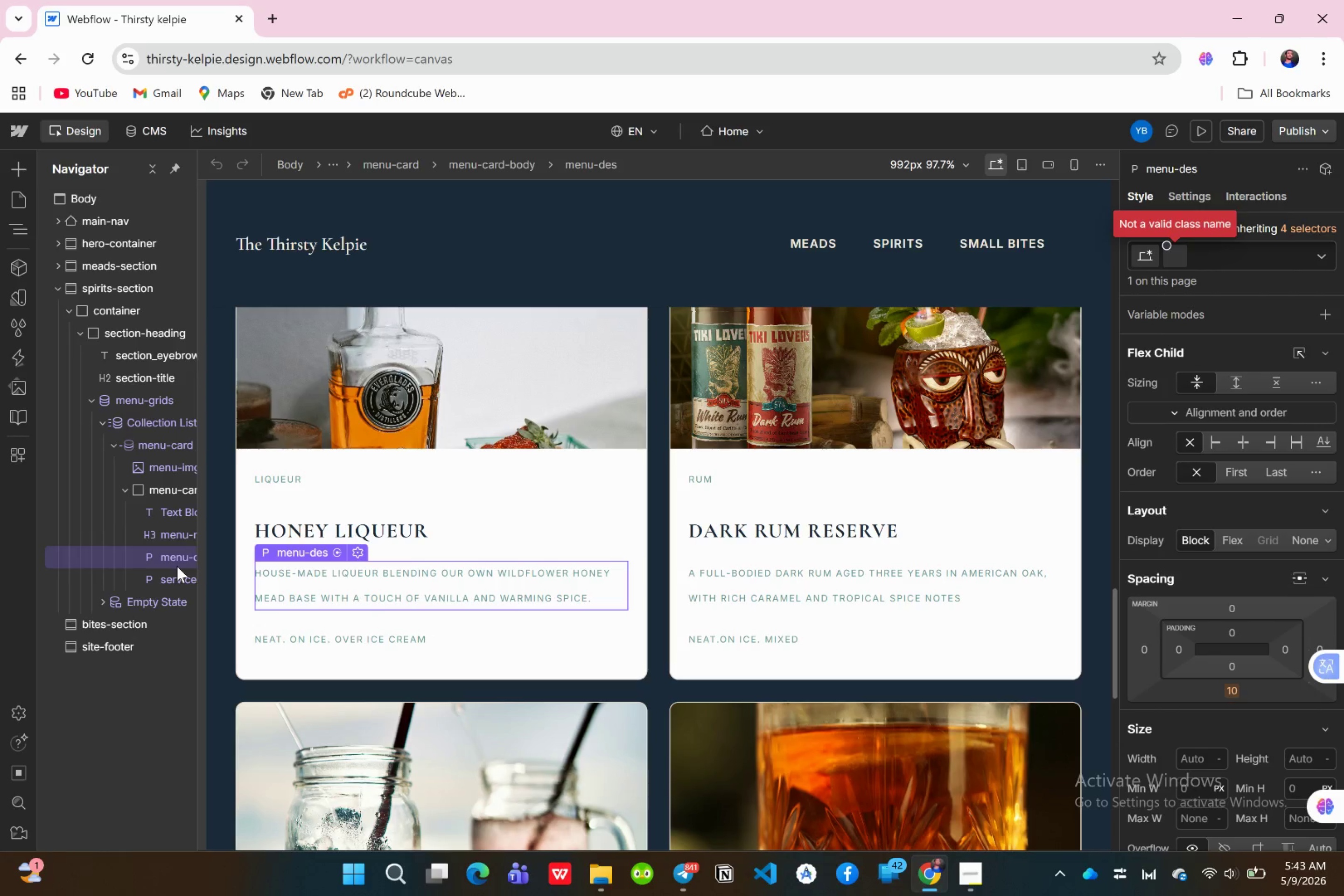 
left_click([166, 546])
 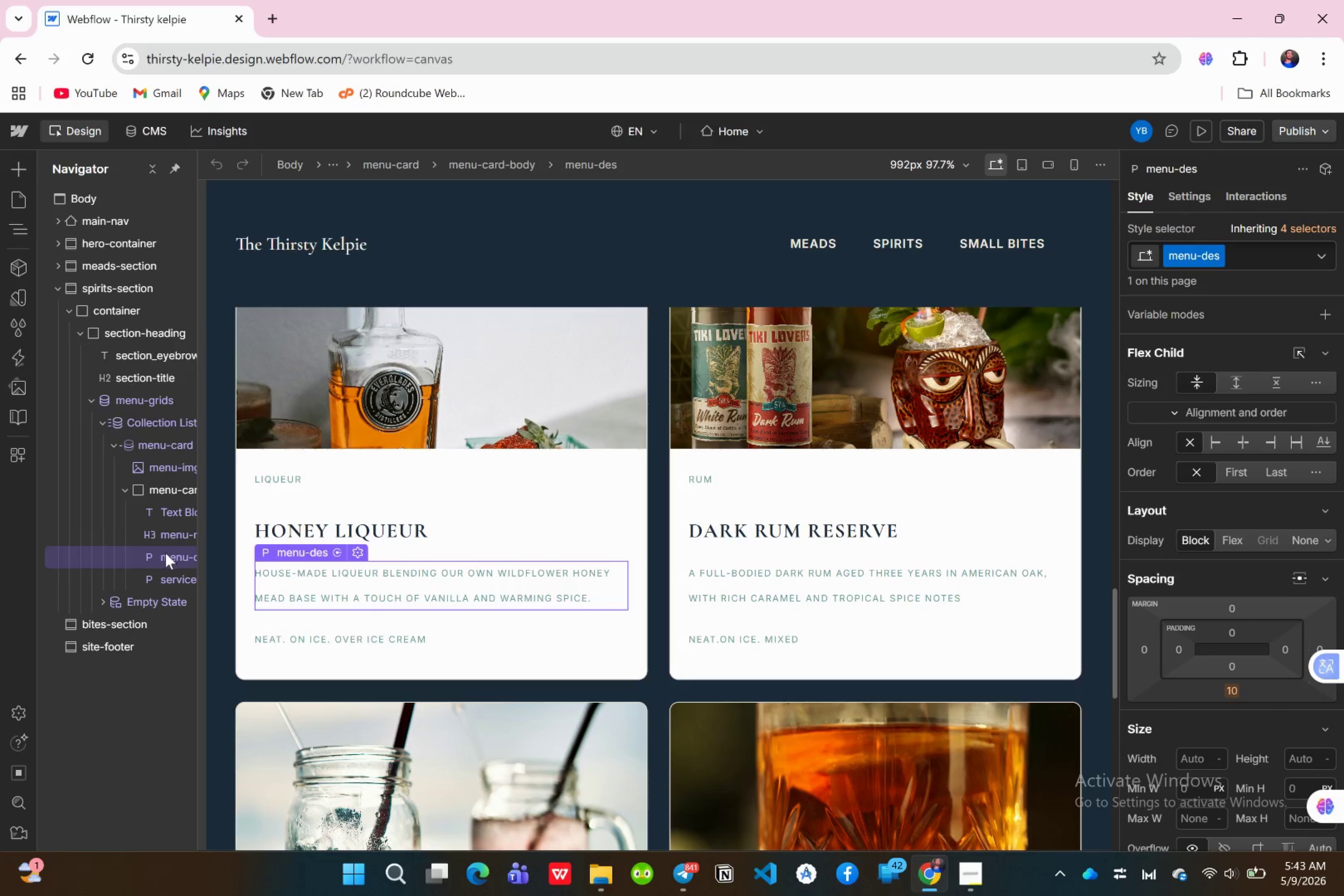 
key(Delete)
 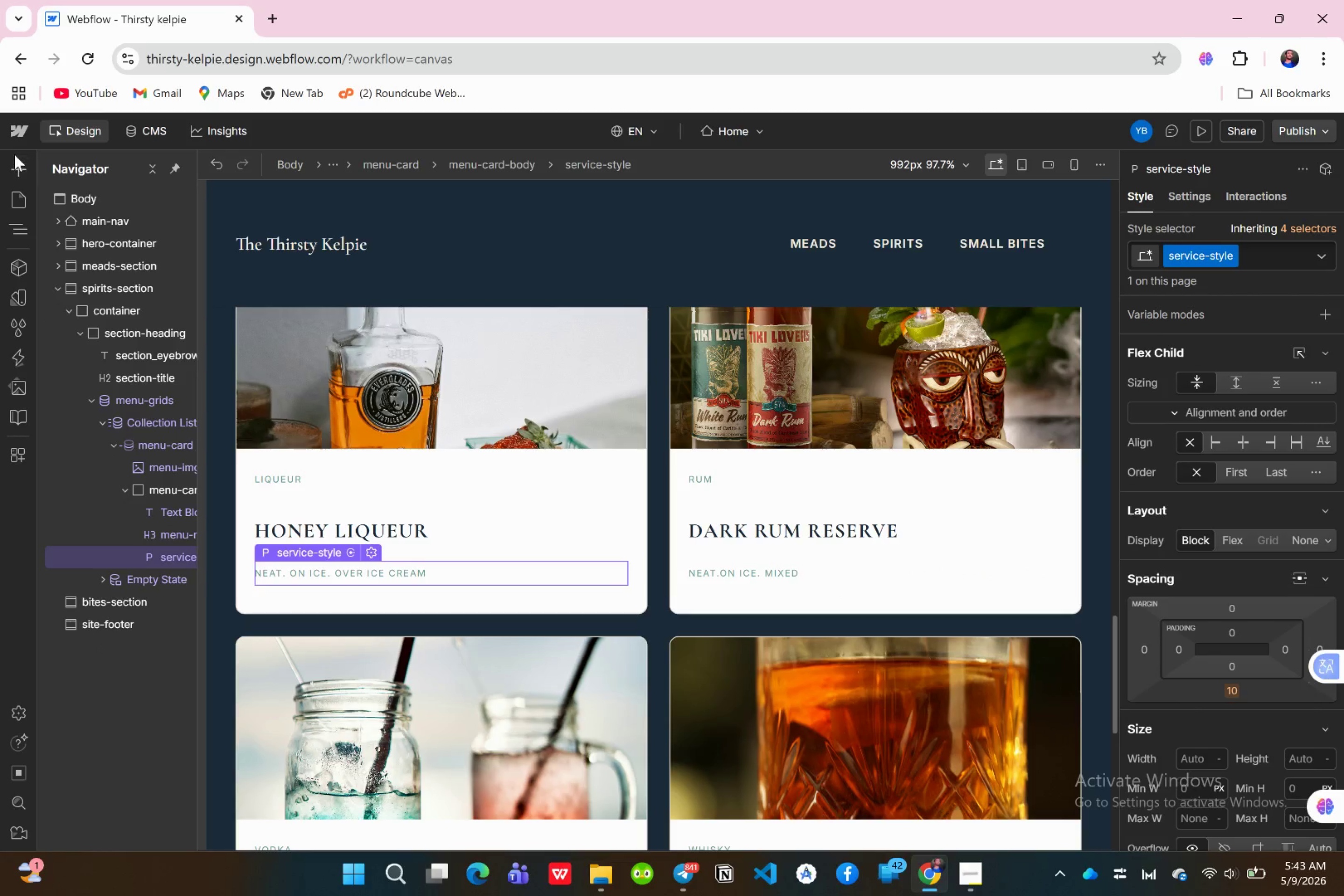 
double_click([20, 170])
 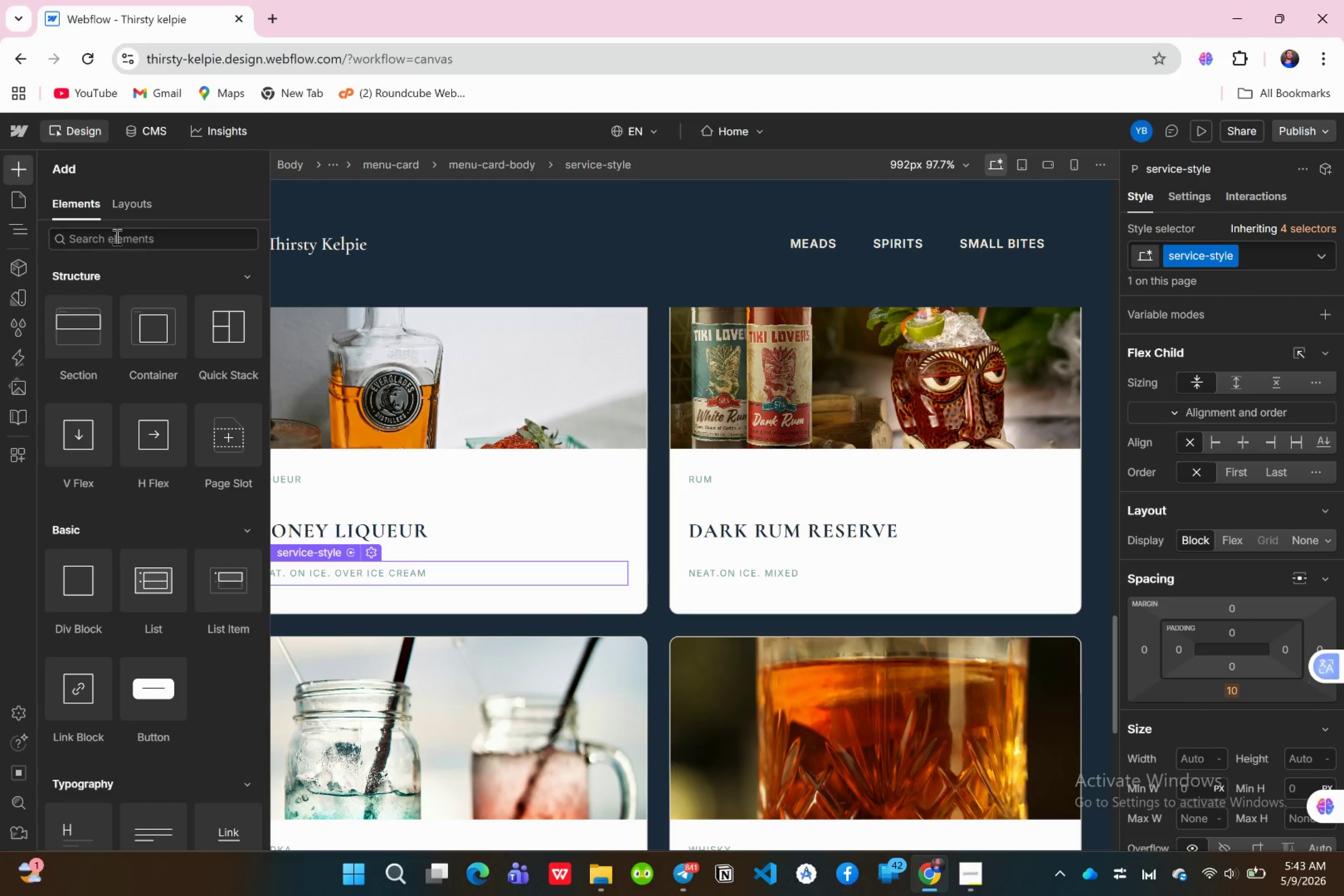 
left_click([116, 237])
 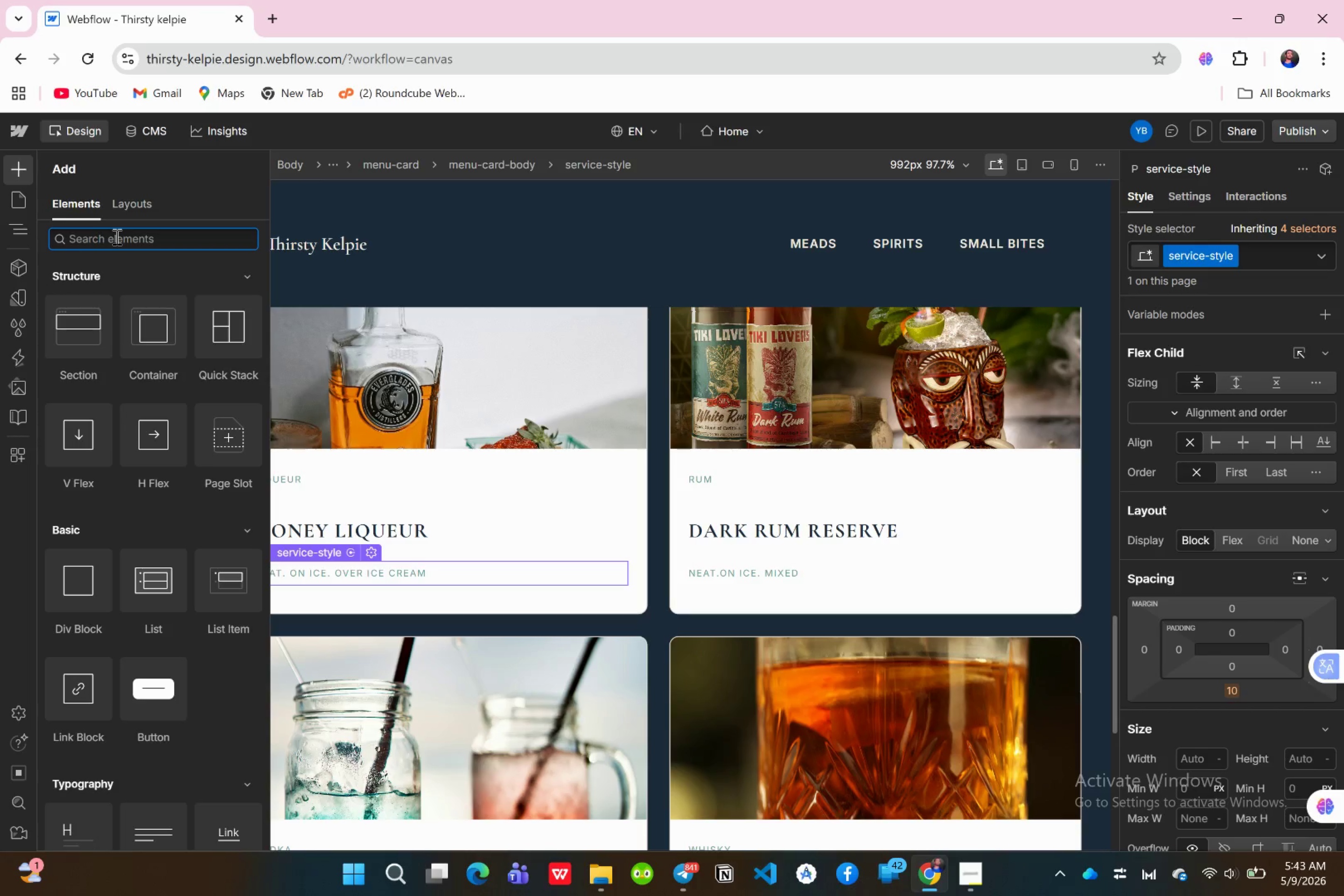 
type(par)
 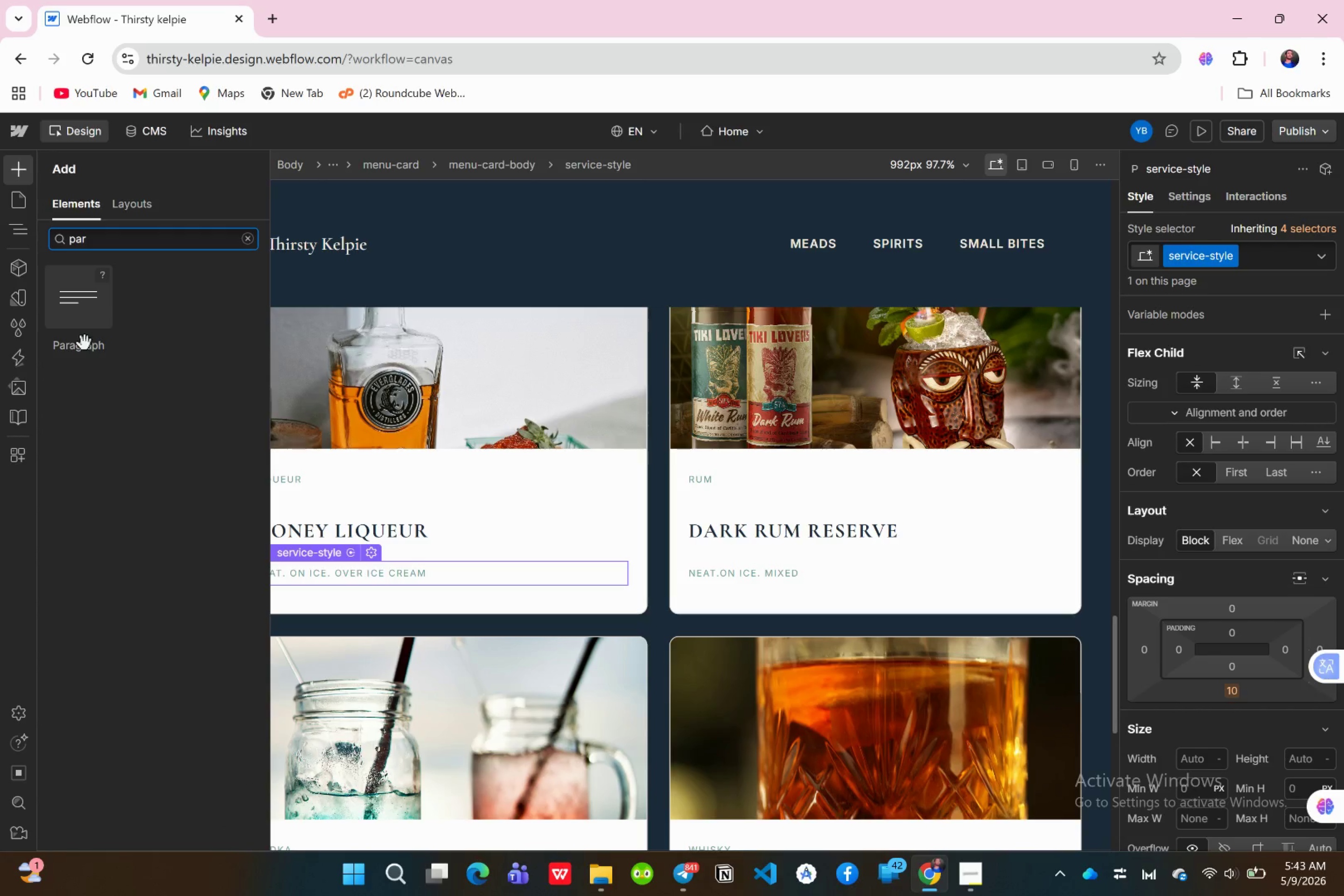 
left_click_drag(start_coordinate=[77, 336], to_coordinate=[163, 566])
 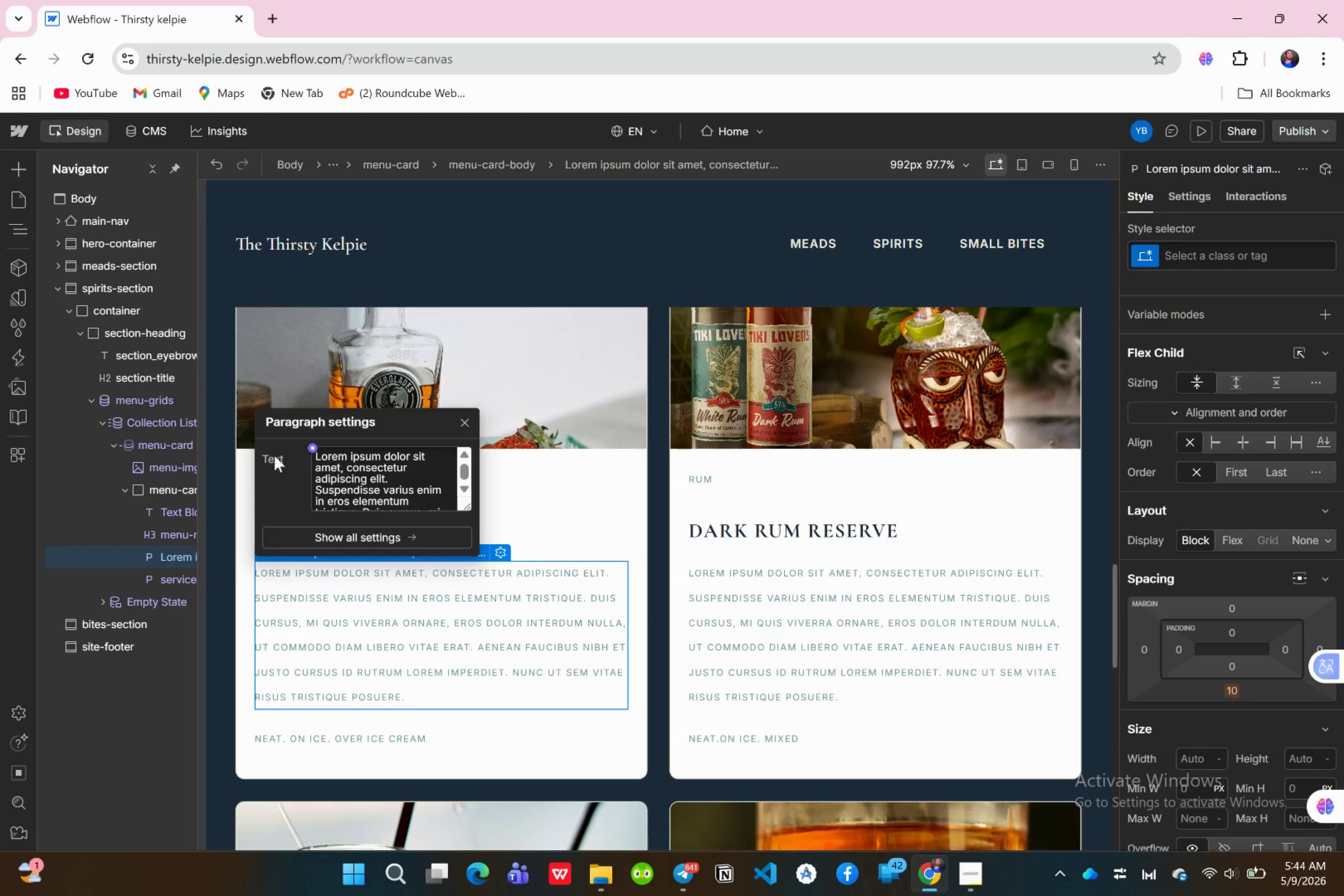 
left_click([315, 447])
 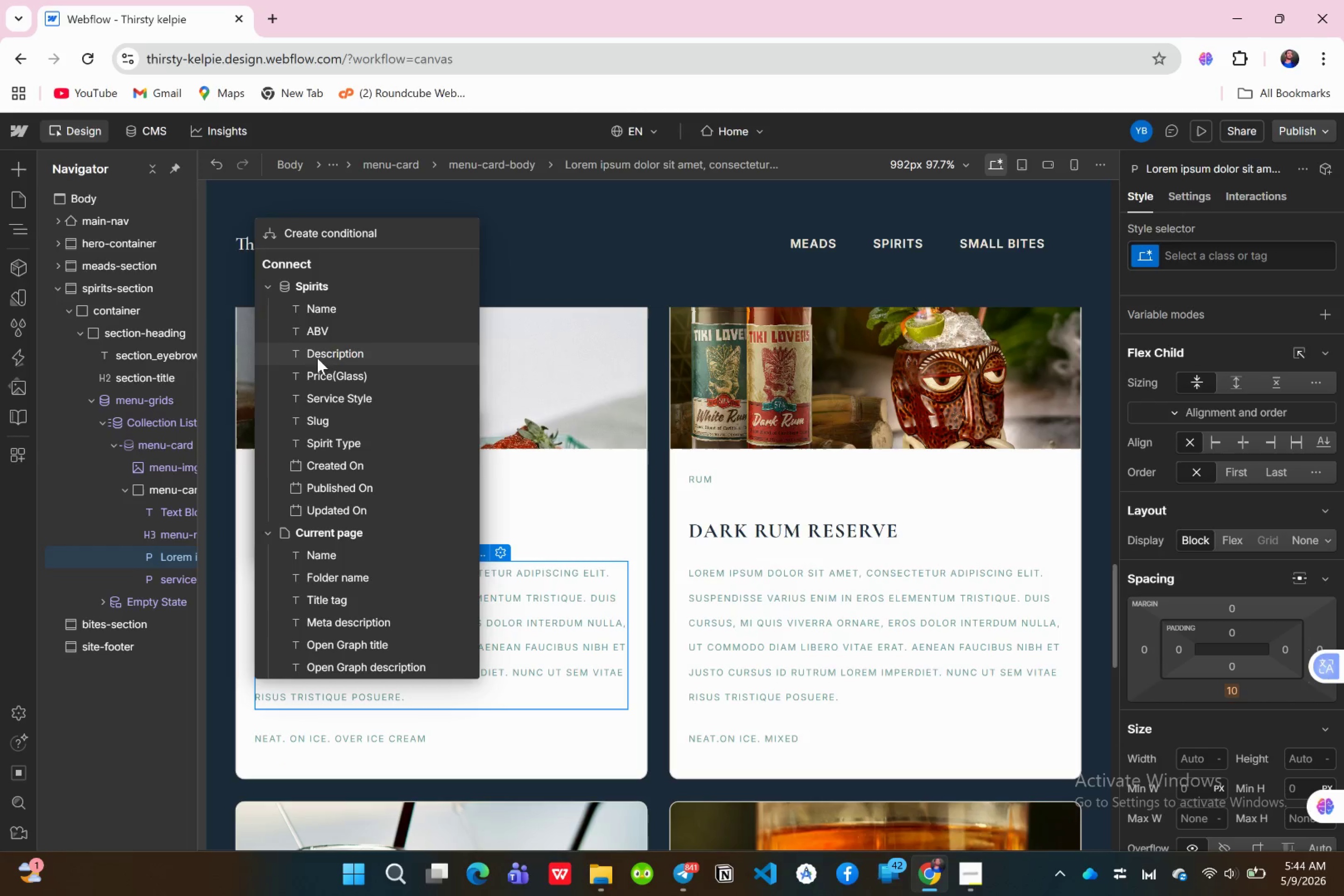 
left_click([318, 354])
 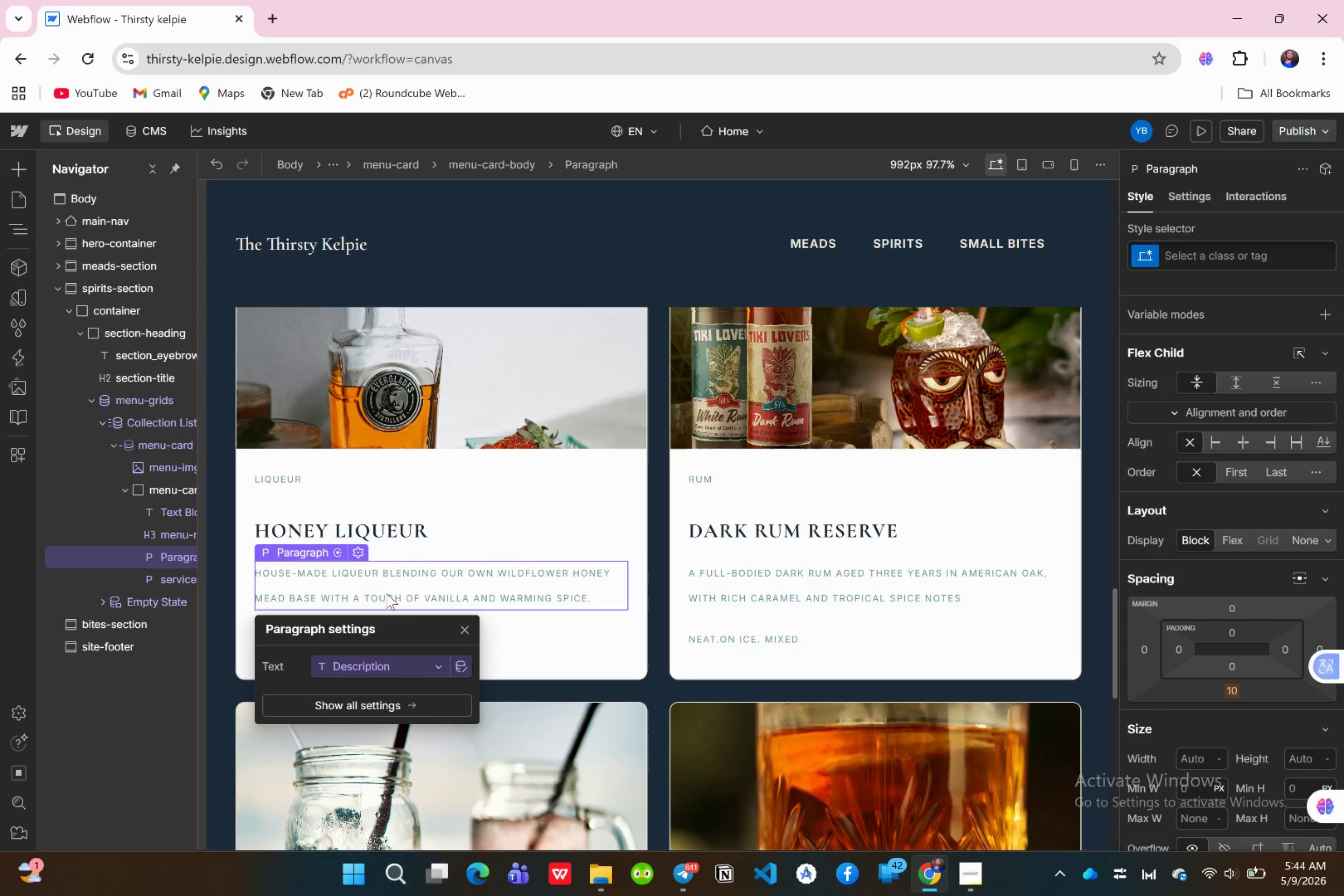 
left_click([459, 625])
 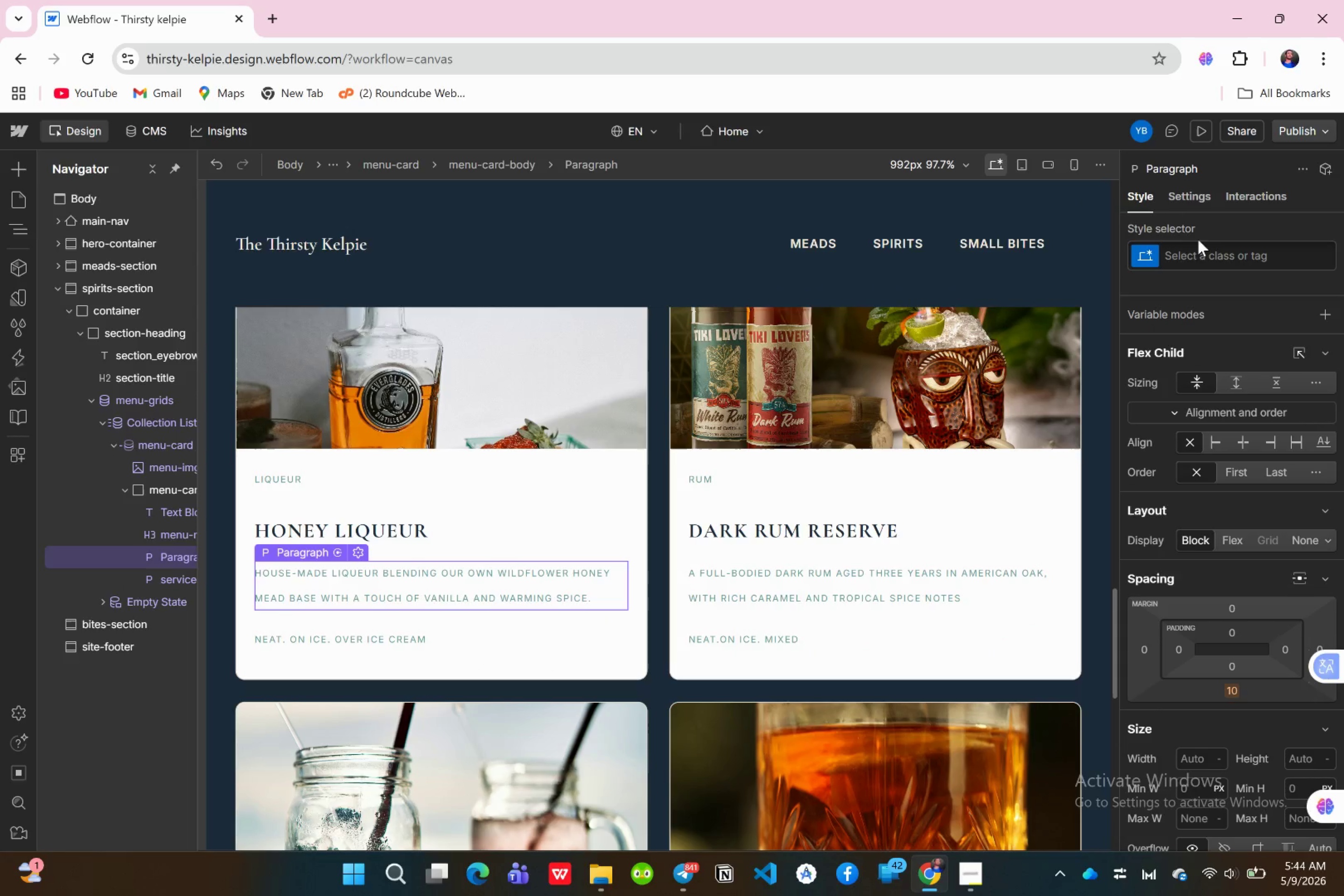 
left_click([1199, 252])
 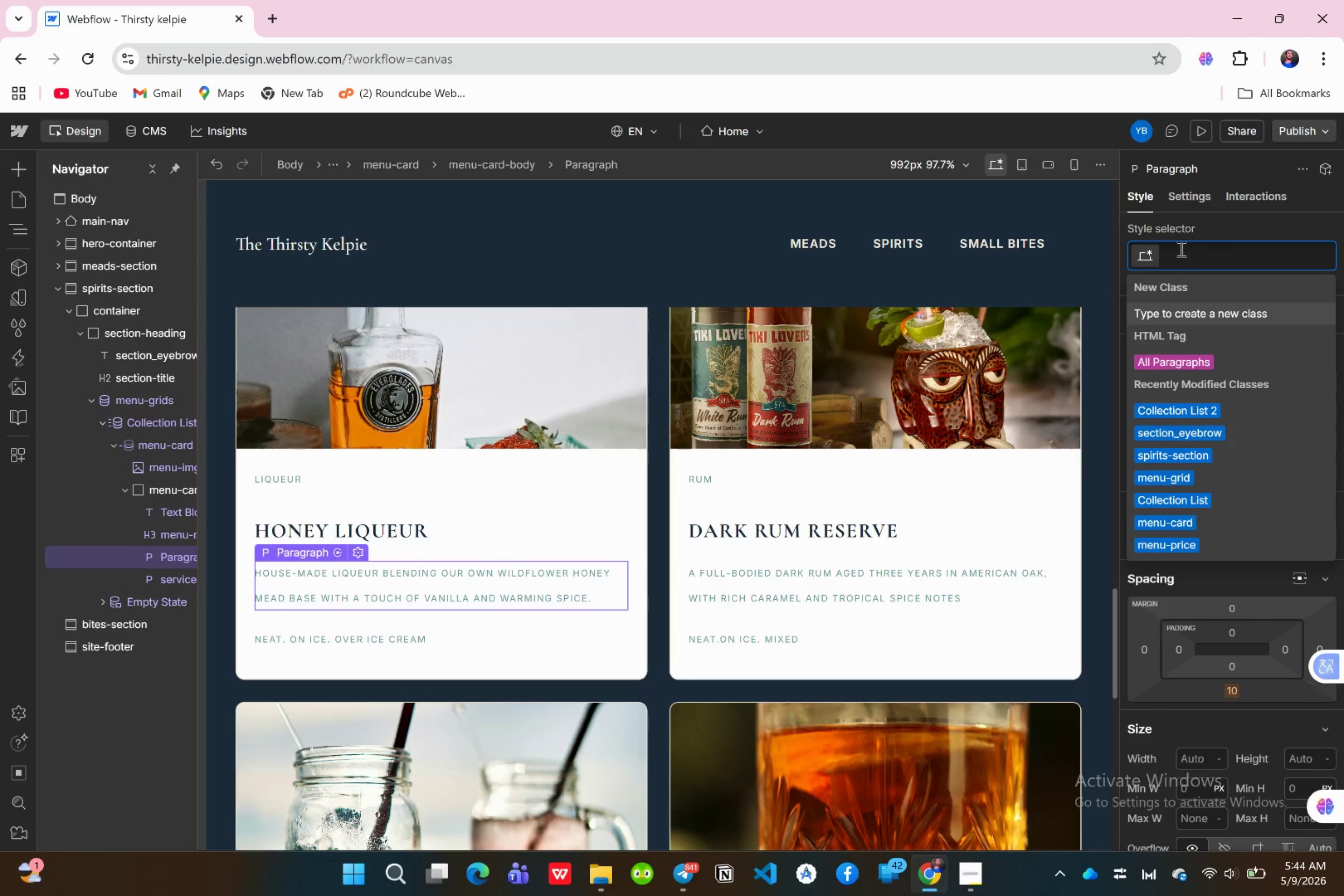 
type(menu)
 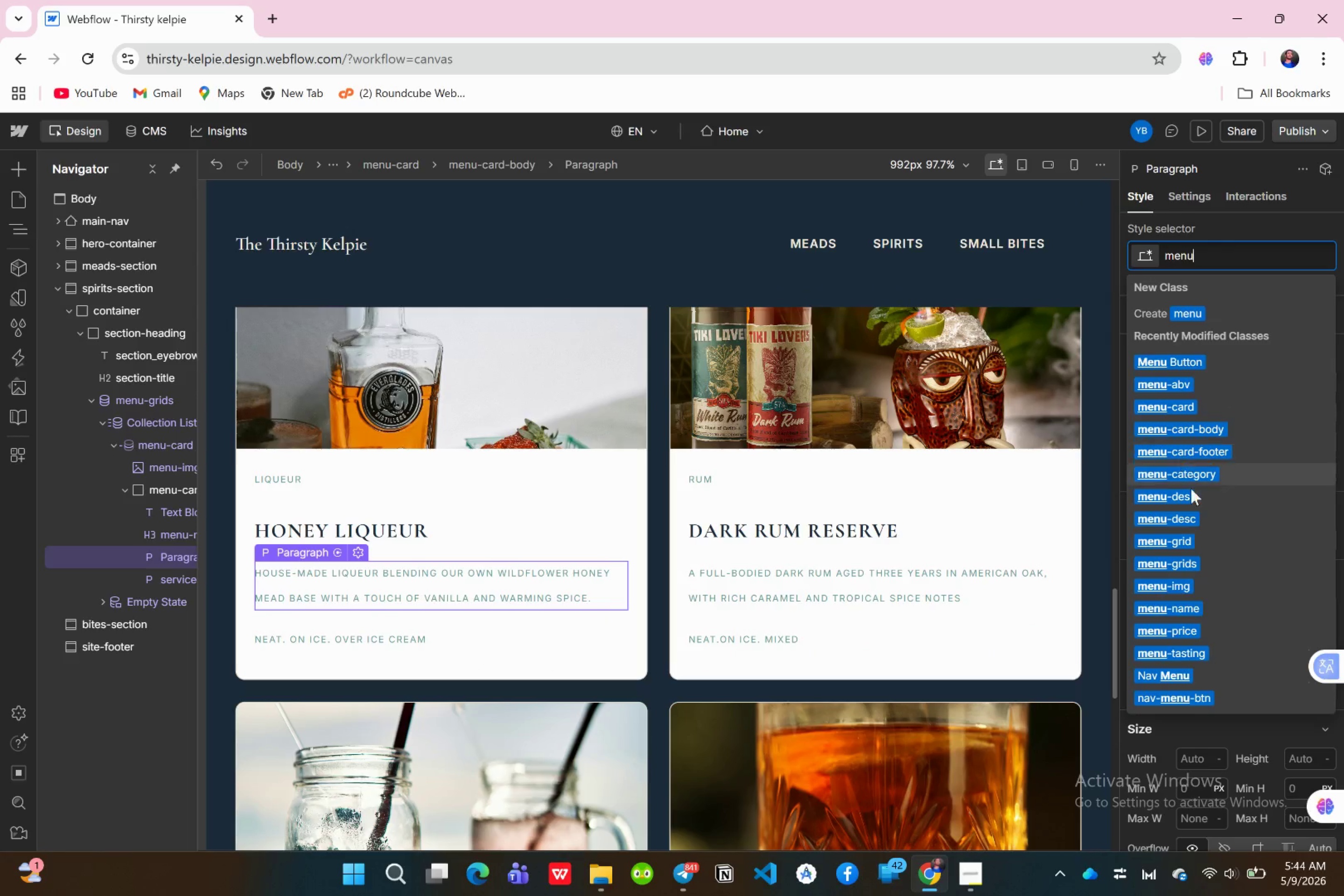 
left_click([1184, 515])
 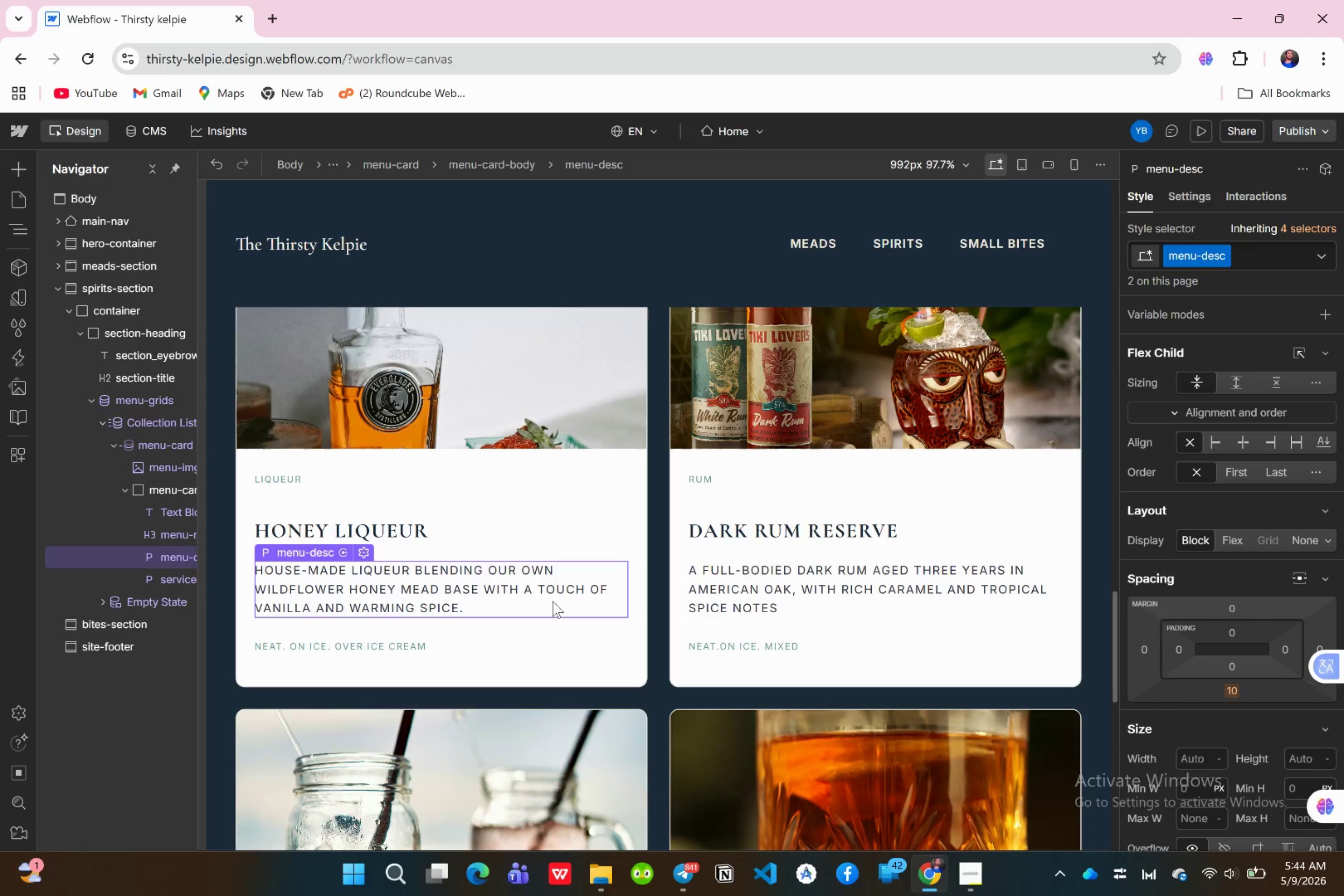 
scroll: coordinate [517, 527], scroll_direction: up, amount: 7.0
 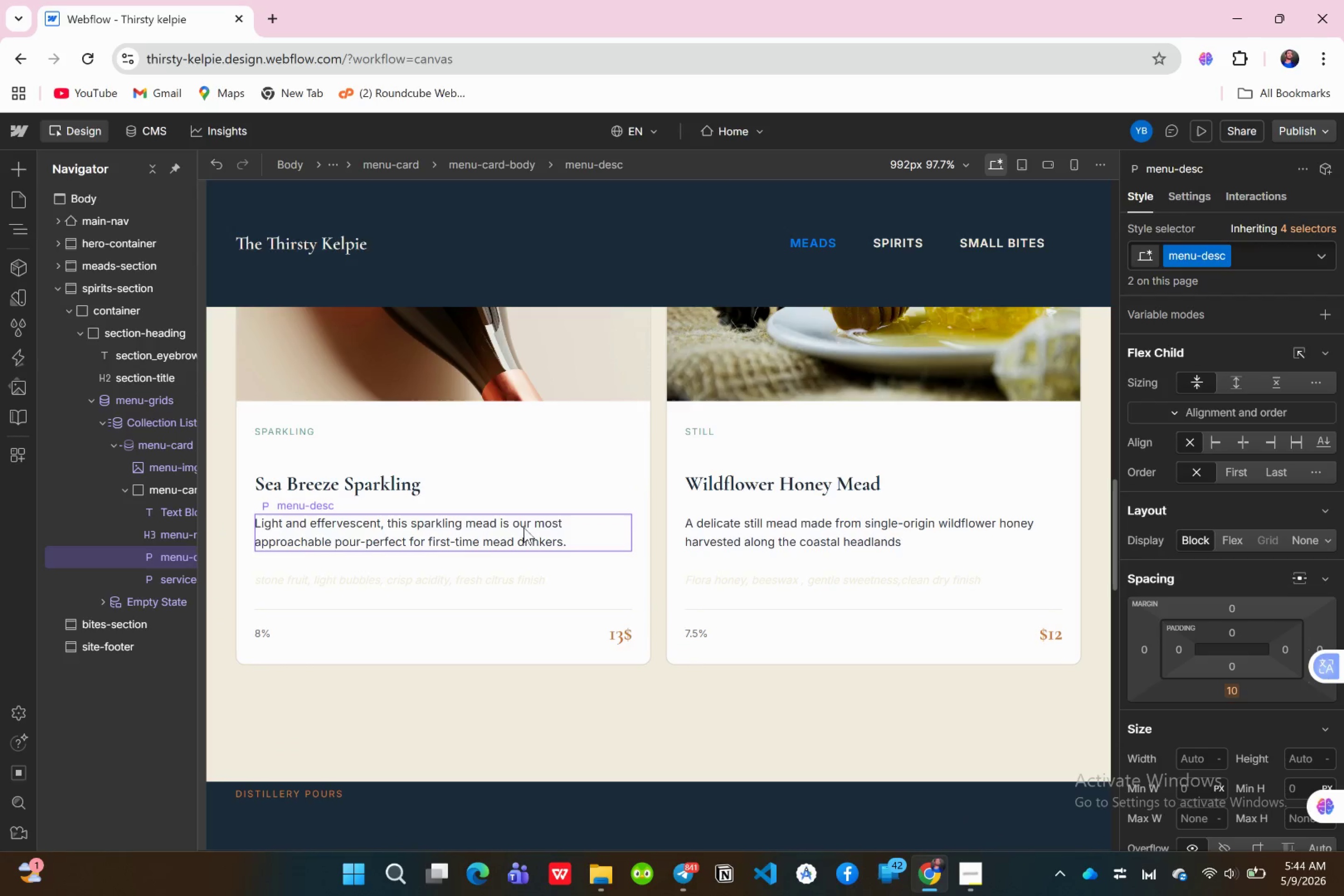 
scroll: coordinate [526, 527], scroll_direction: down, amount: 6.0
 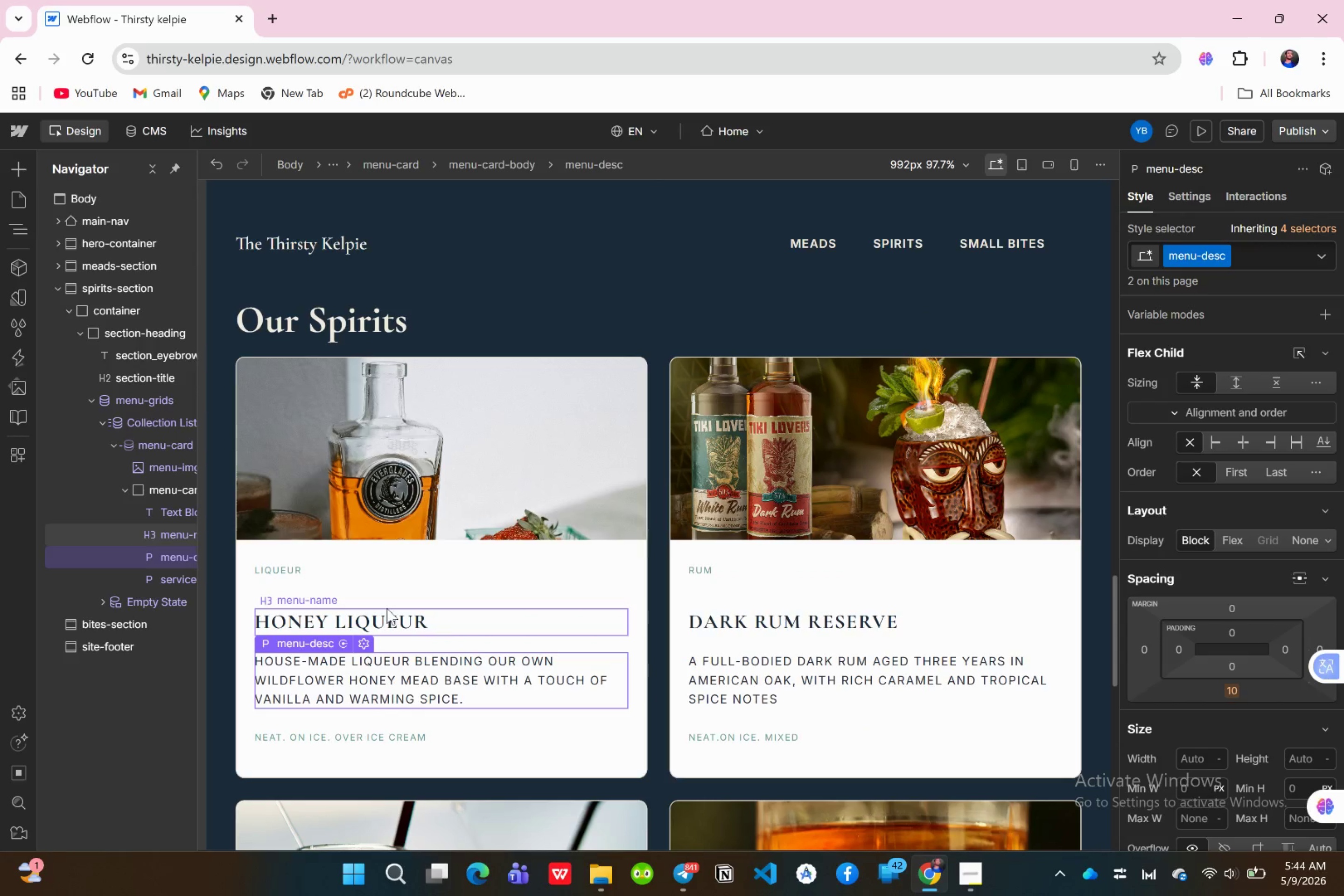 
left_click([186, 556])
 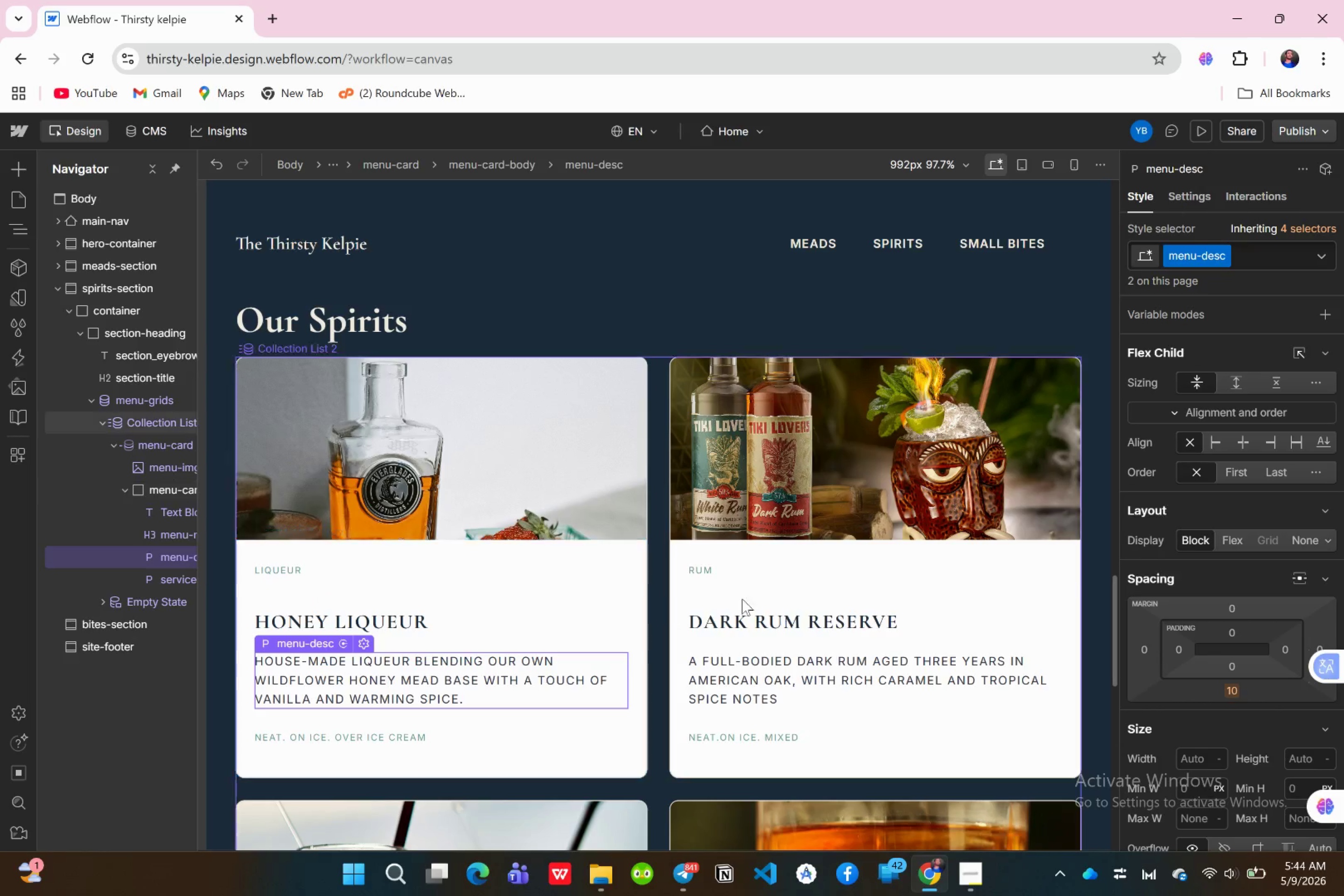 
scroll: coordinate [1289, 644], scroll_direction: down, amount: 3.0
 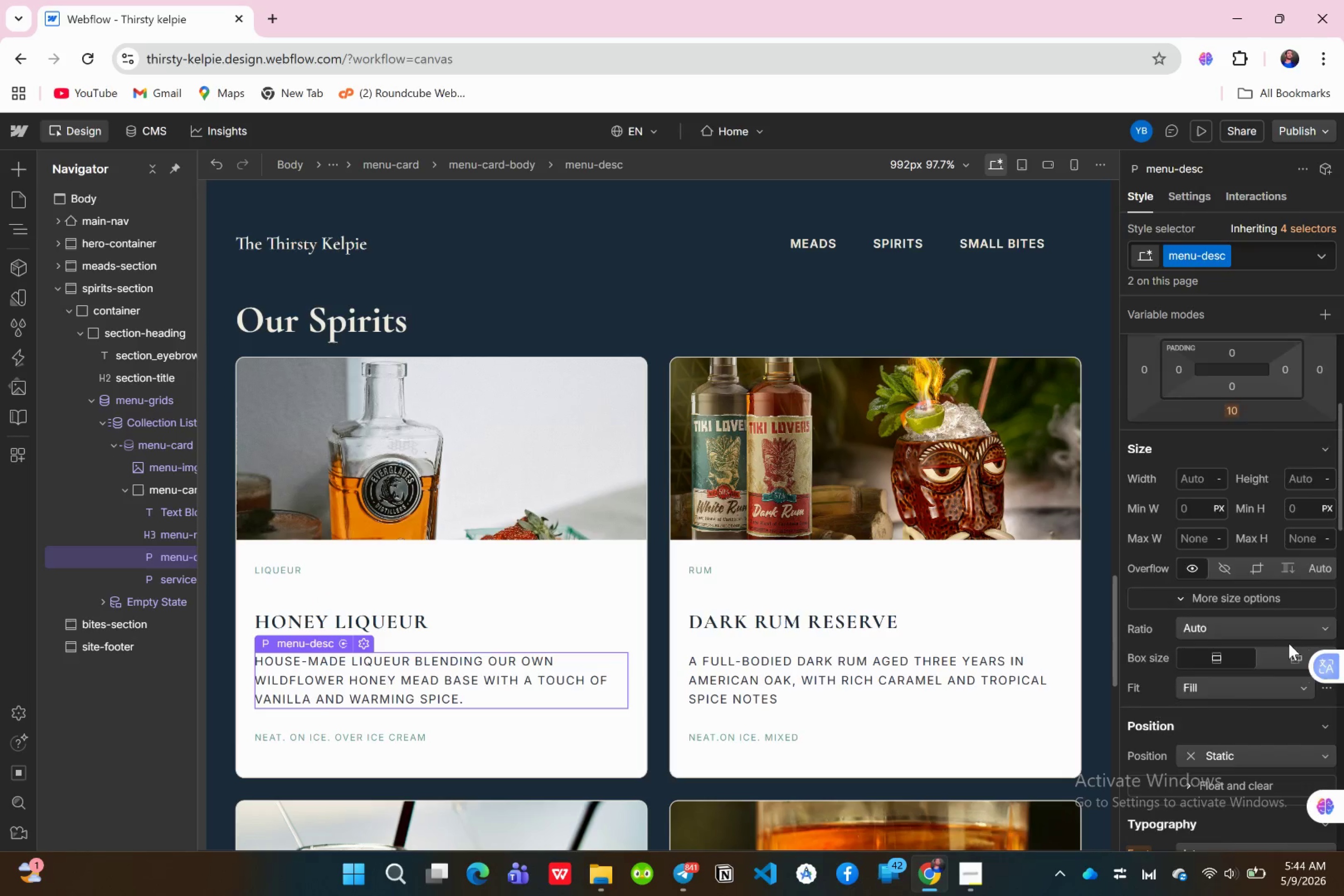 
scroll: coordinate [1291, 643], scroll_direction: up, amount: 8.0
 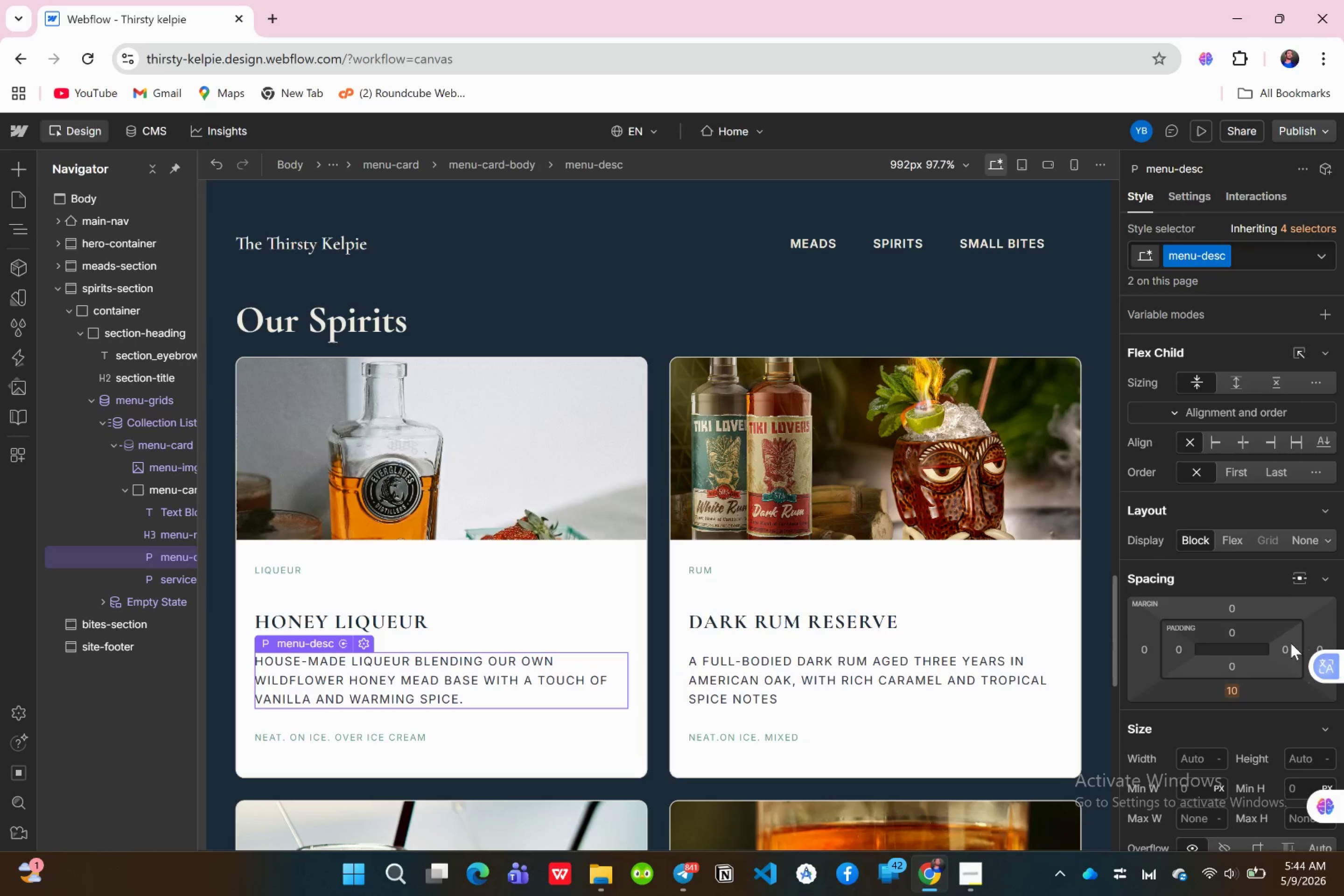 
scroll: coordinate [1290, 641], scroll_direction: down, amount: 8.0
 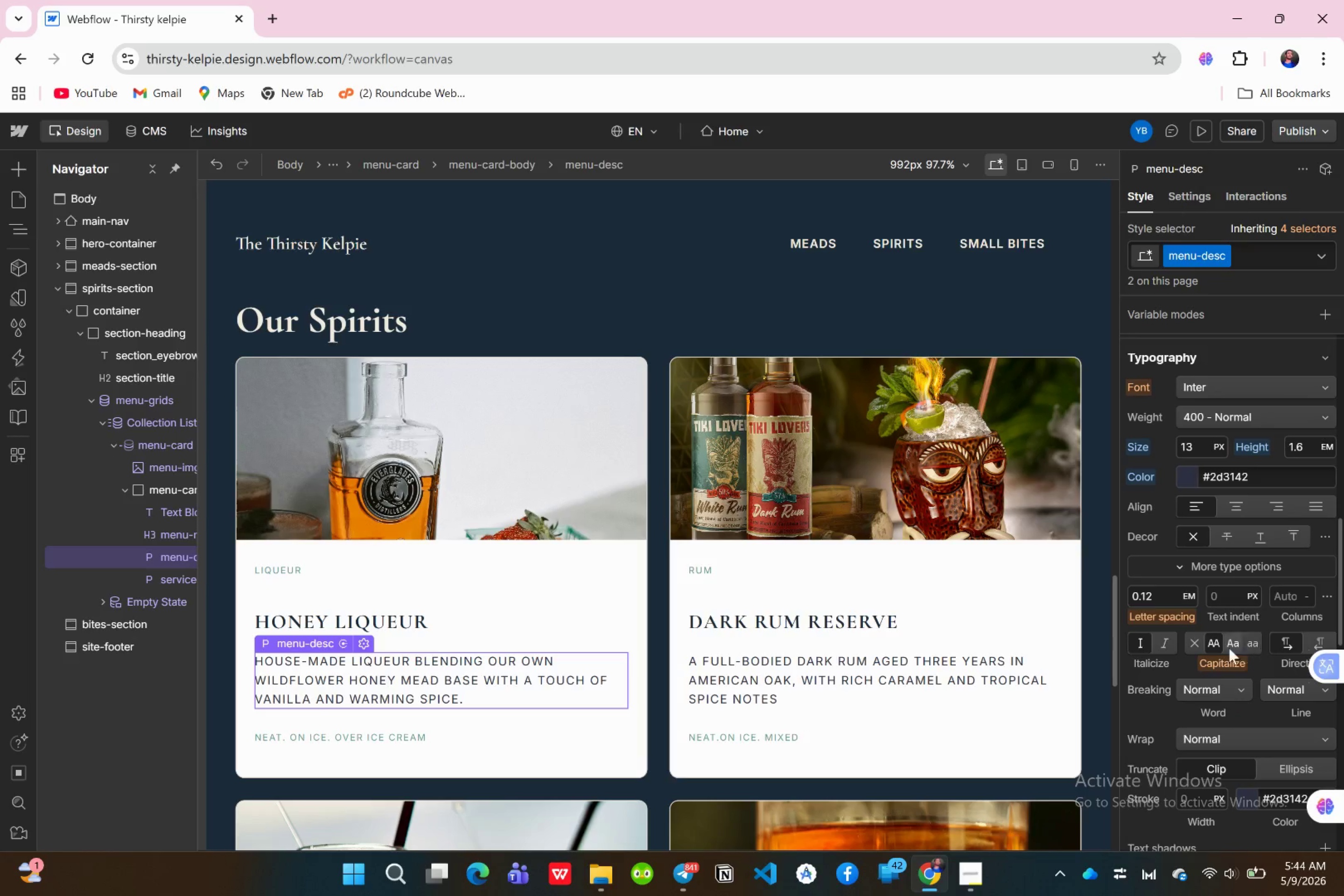 
mouse_move([1226, 642])
 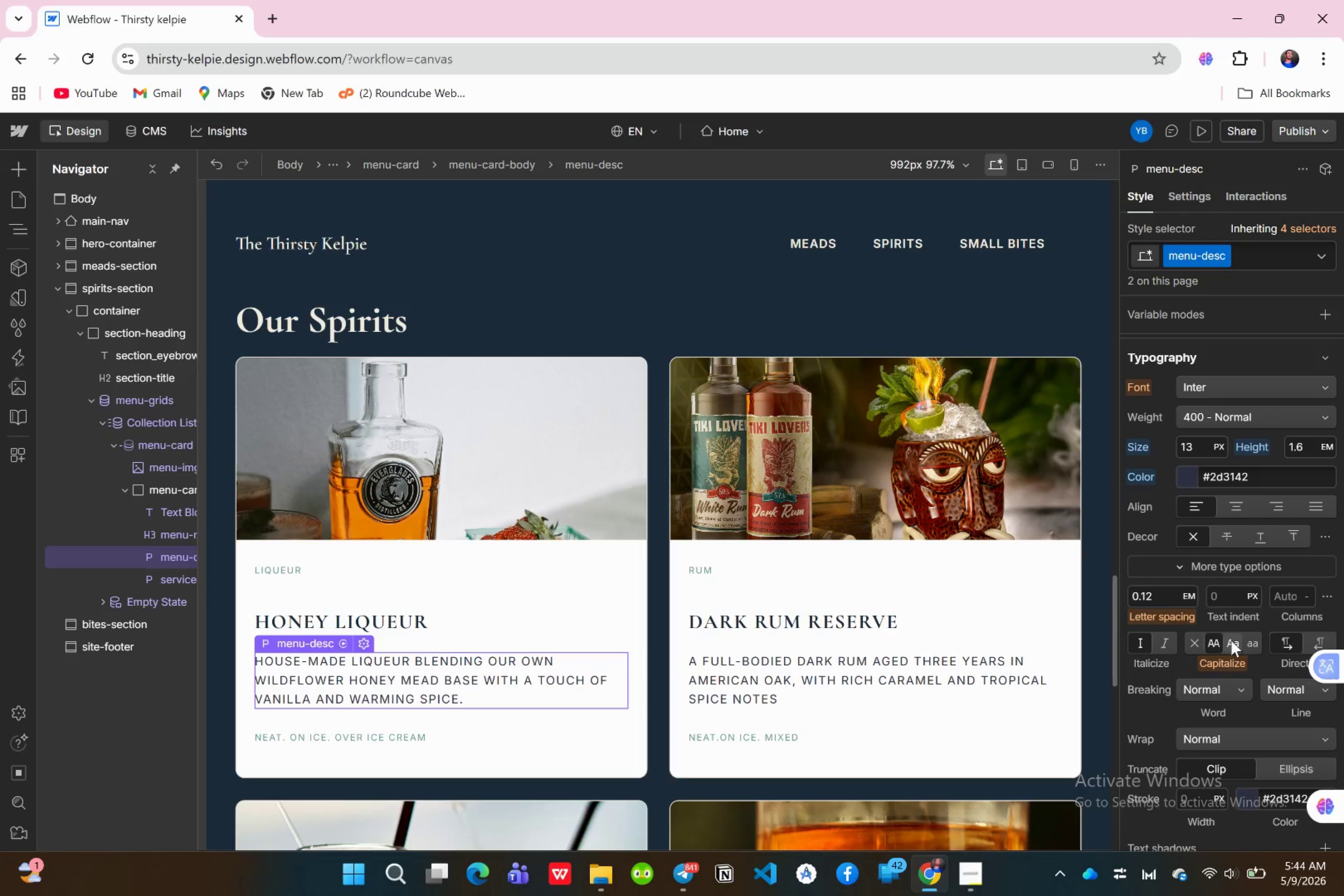 
mouse_move([1197, 639])
 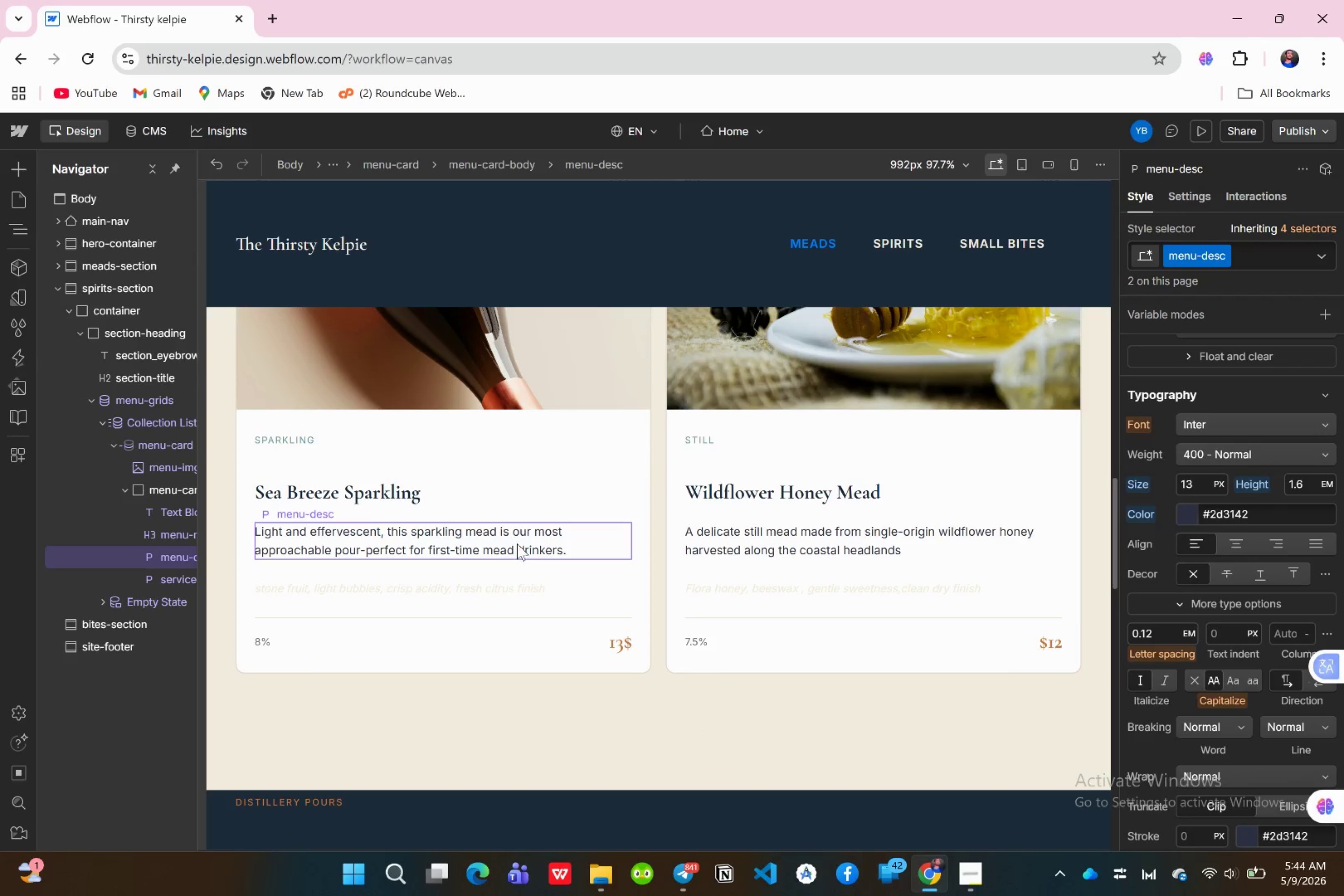 
wait(5.53)
 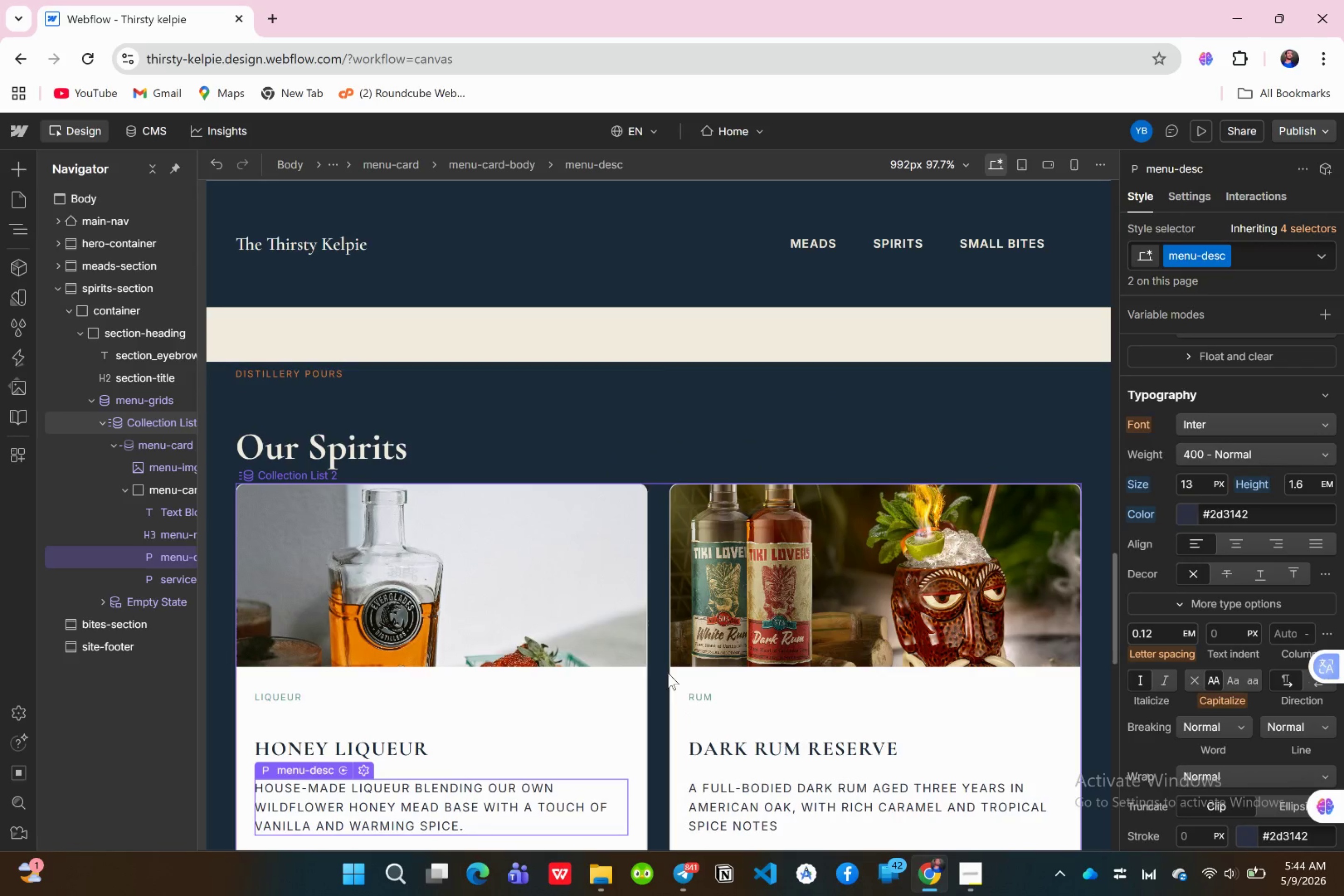 
left_click([511, 541])
 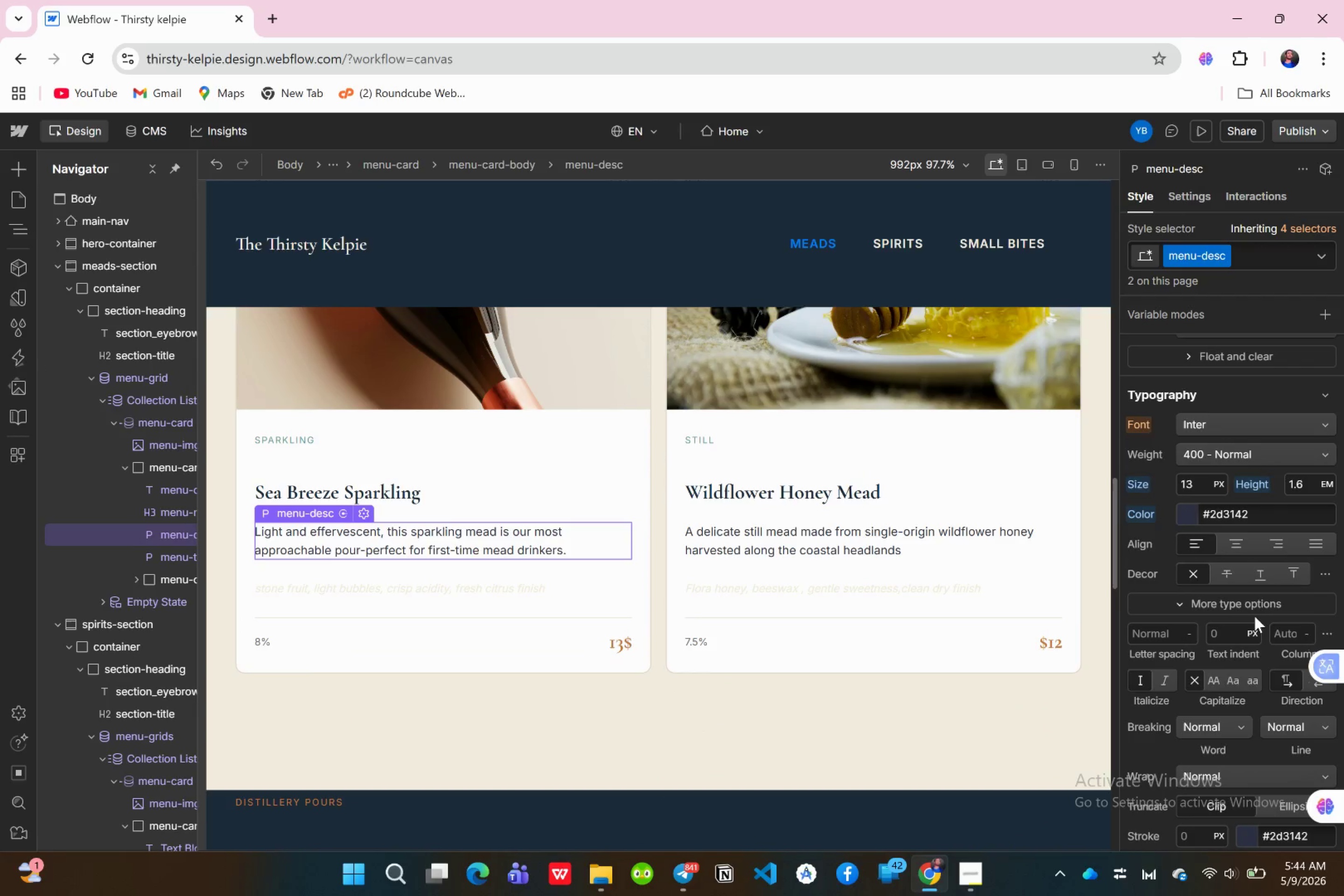 
scroll: coordinate [1258, 623], scroll_direction: down, amount: 2.0
 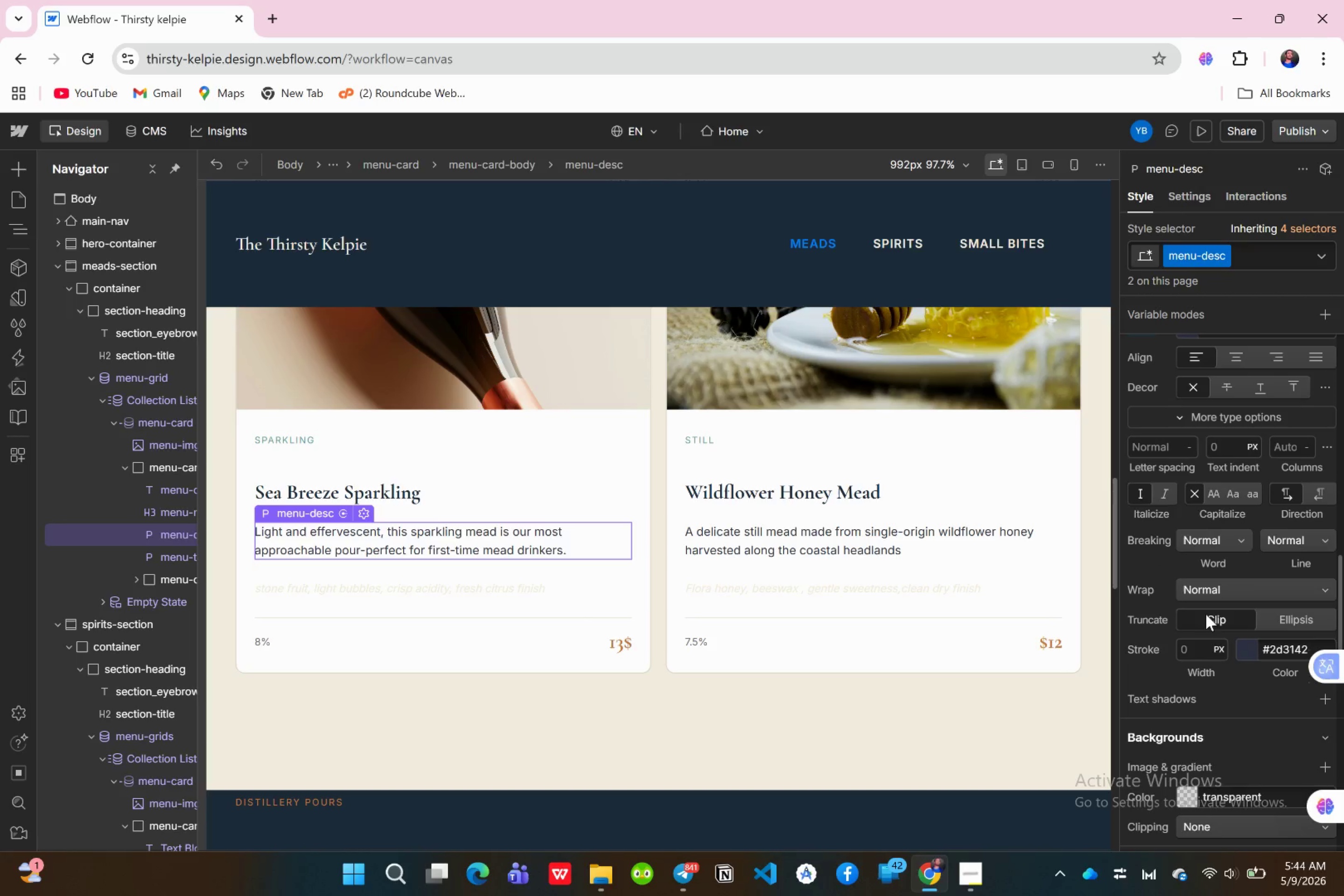 
scroll: coordinate [1213, 610], scroll_direction: up, amount: 3.0
 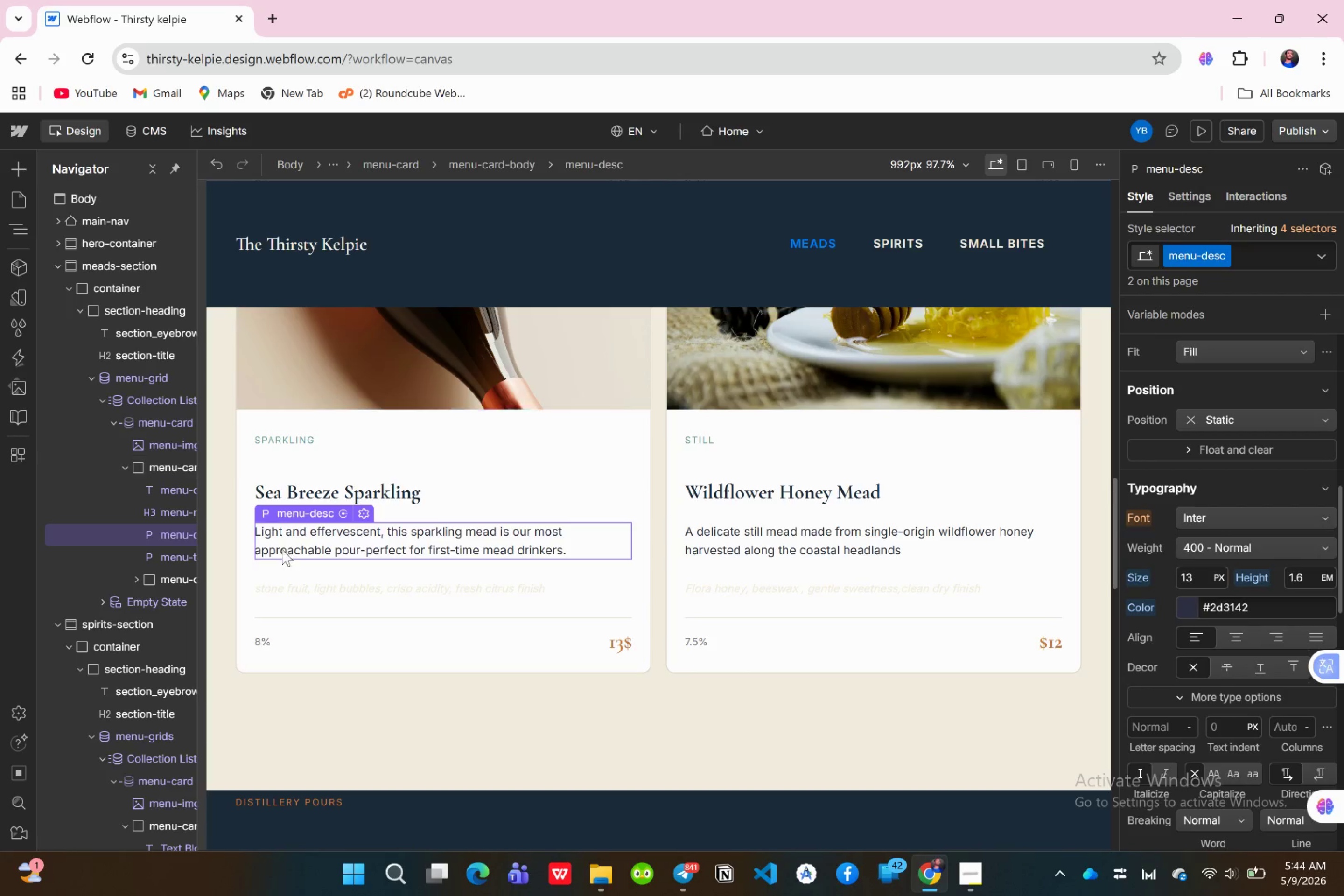 
scroll: coordinate [427, 552], scroll_direction: down, amount: 10.0
 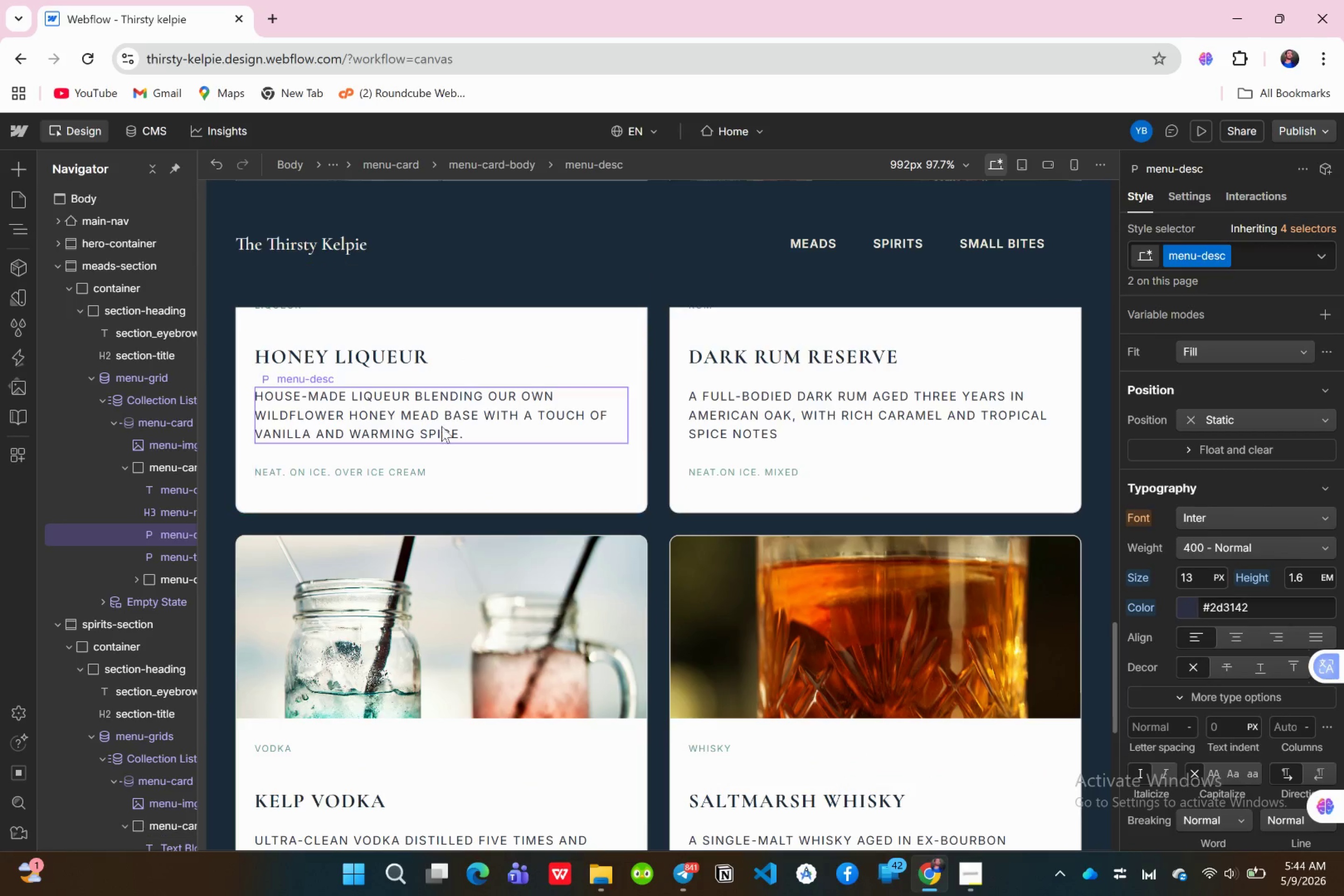 
left_click([441, 423])
 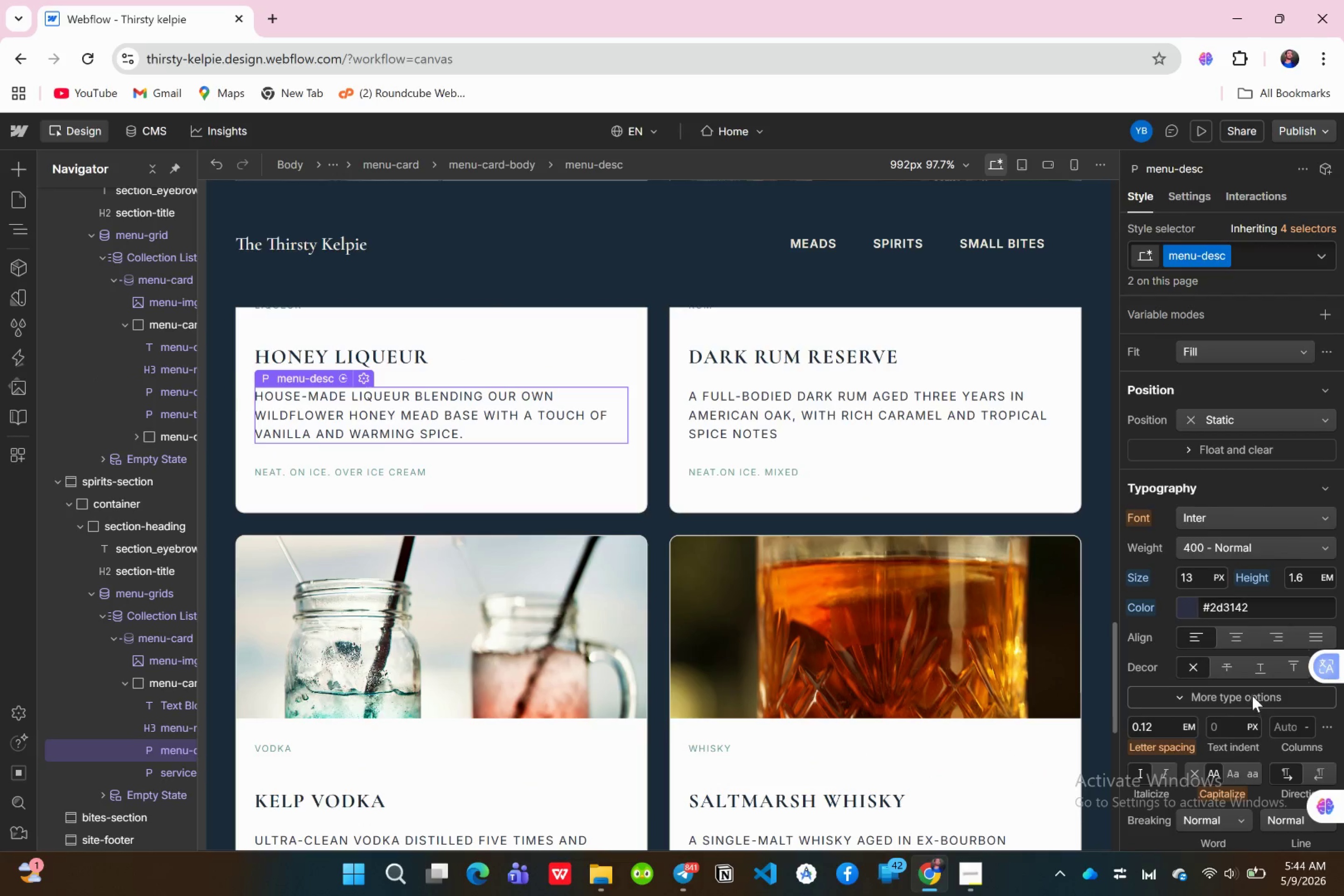 
scroll: coordinate [1279, 685], scroll_direction: down, amount: 1.0
 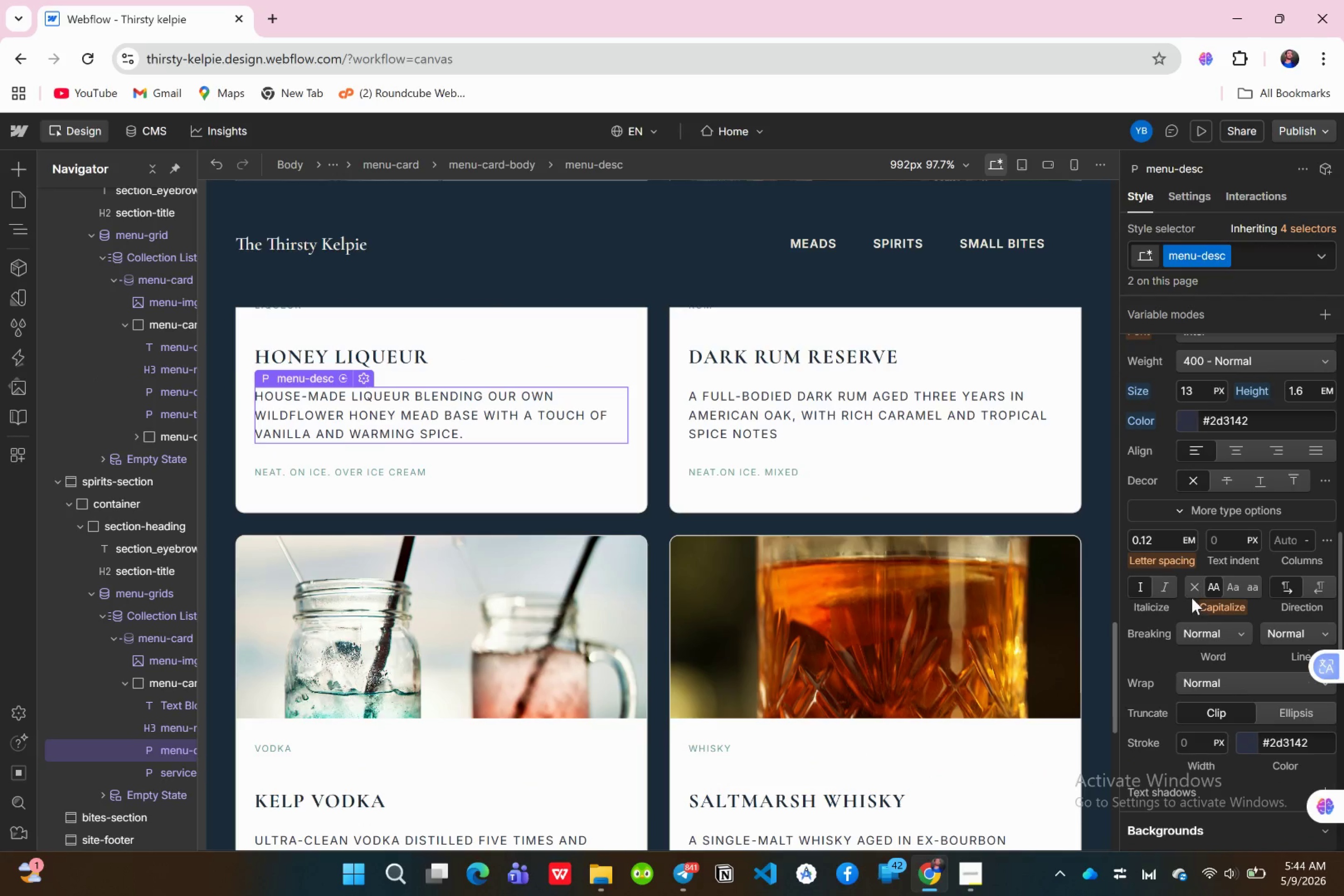 
left_click([1192, 592])
 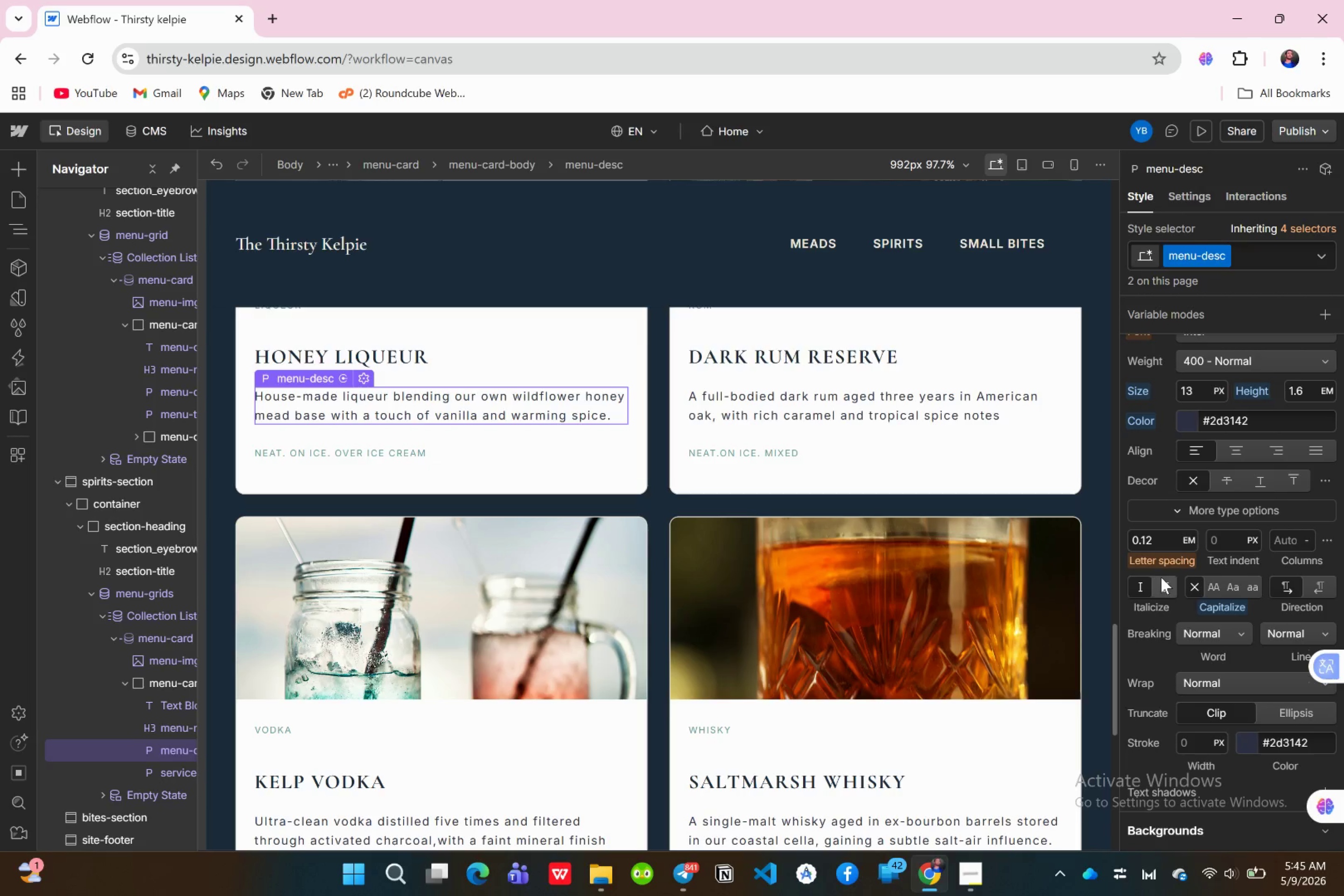 
scroll: coordinate [794, 533], scroll_direction: up, amount: 10.0
 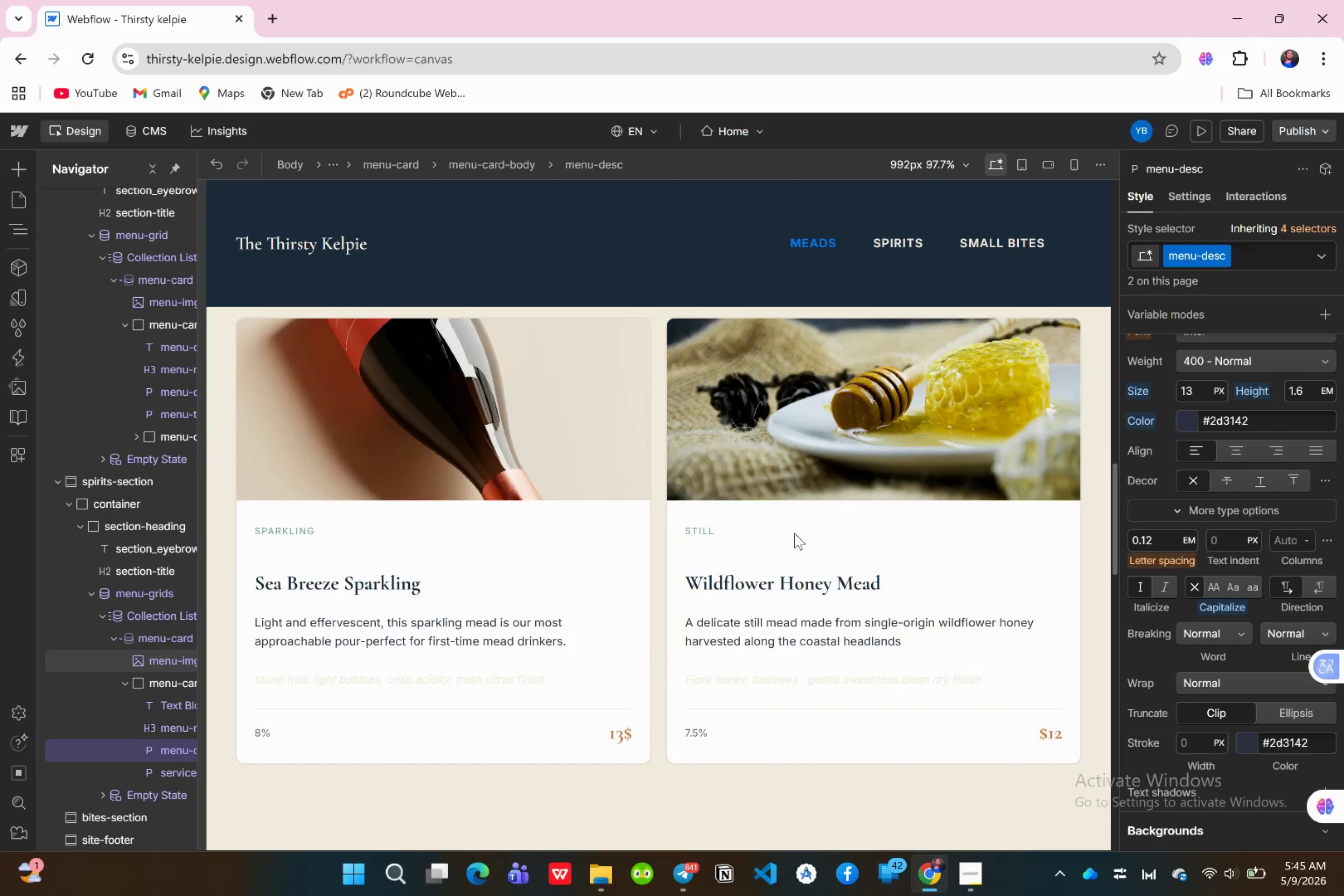 
scroll: coordinate [794, 533], scroll_direction: down, amount: 7.0
 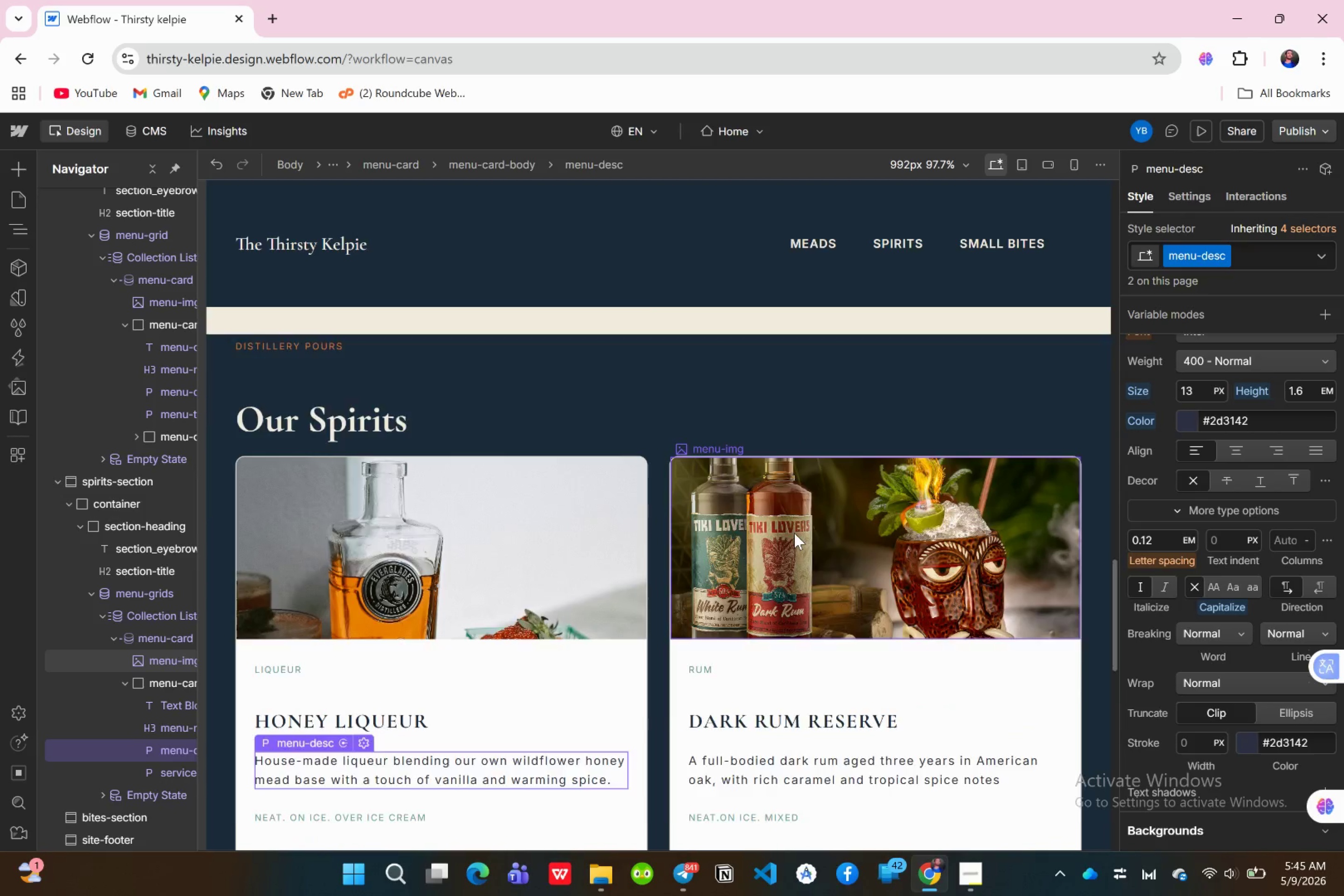 
scroll: coordinate [794, 533], scroll_direction: up, amount: 3.0
 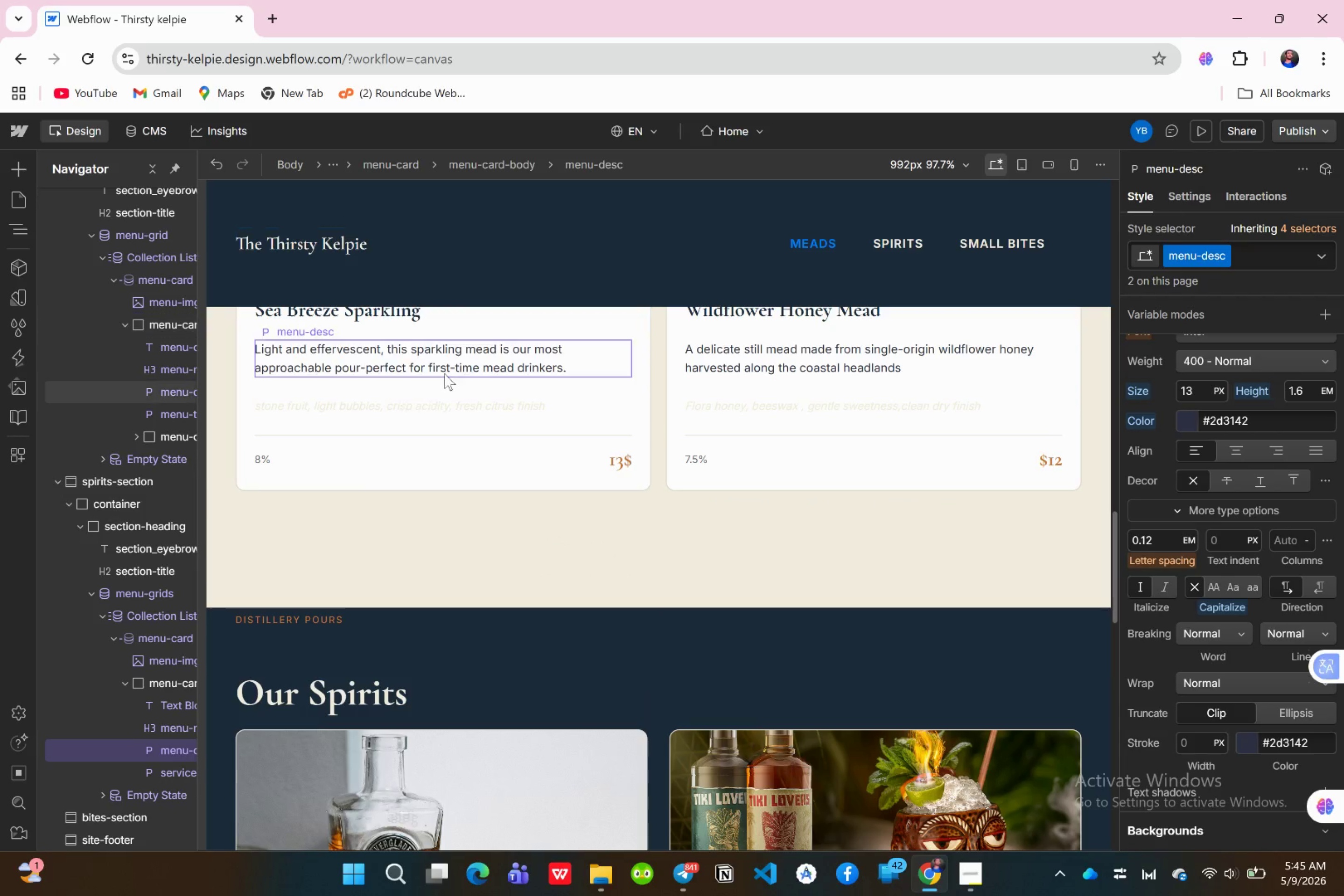 
left_click([444, 373])
 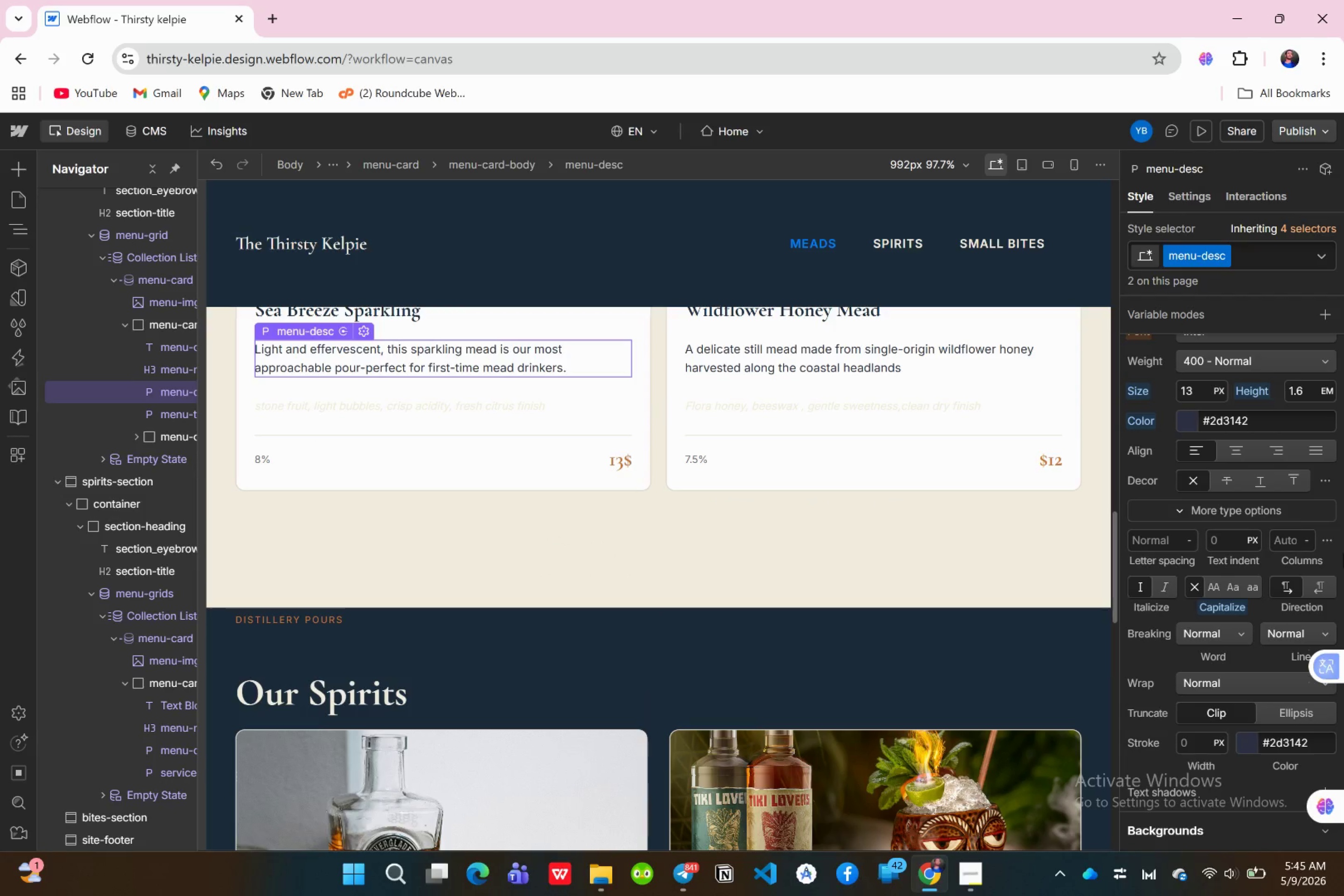 
scroll: coordinate [1304, 555], scroll_direction: up, amount: 2.0
 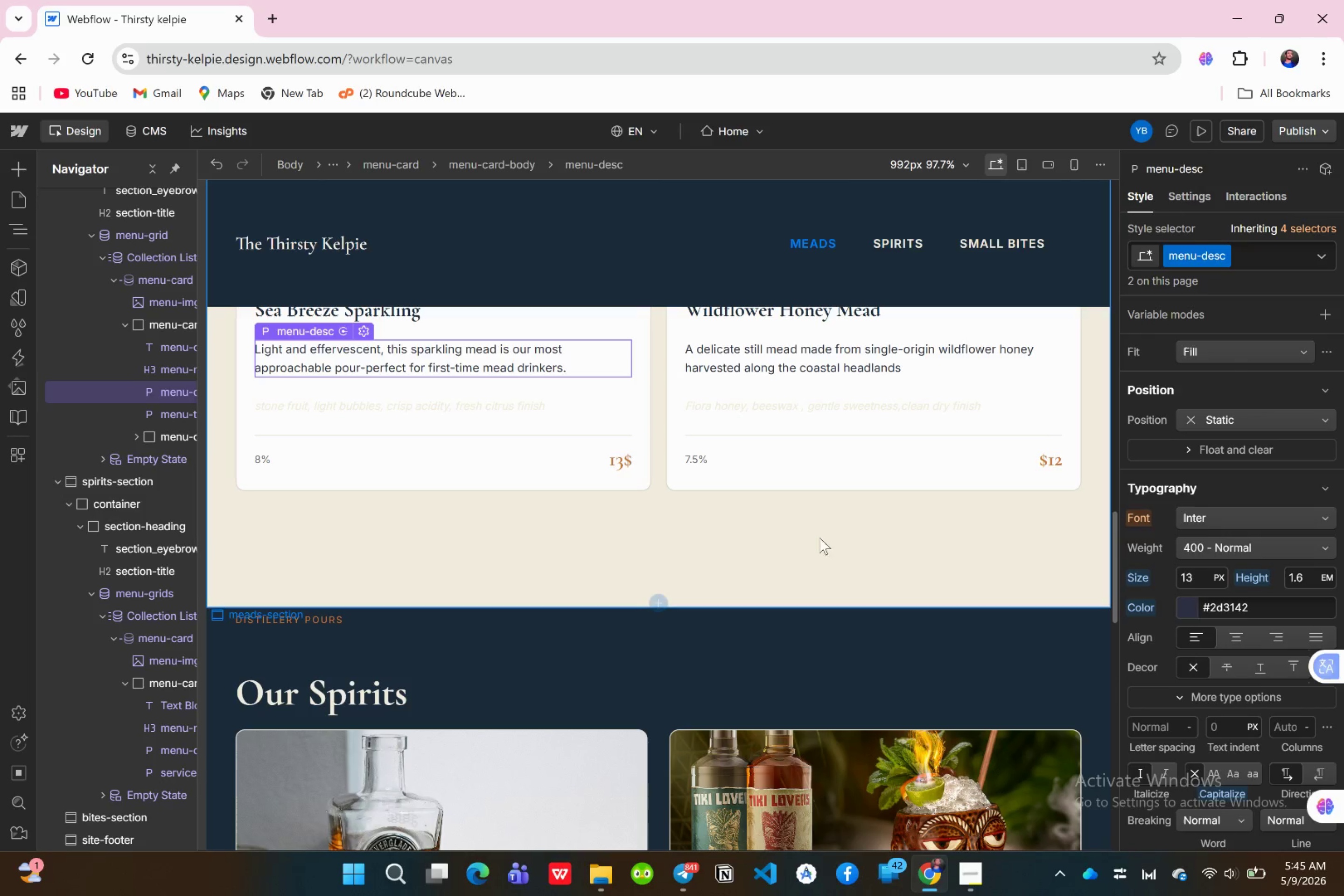 
scroll: coordinate [474, 679], scroll_direction: down, amount: 4.0
 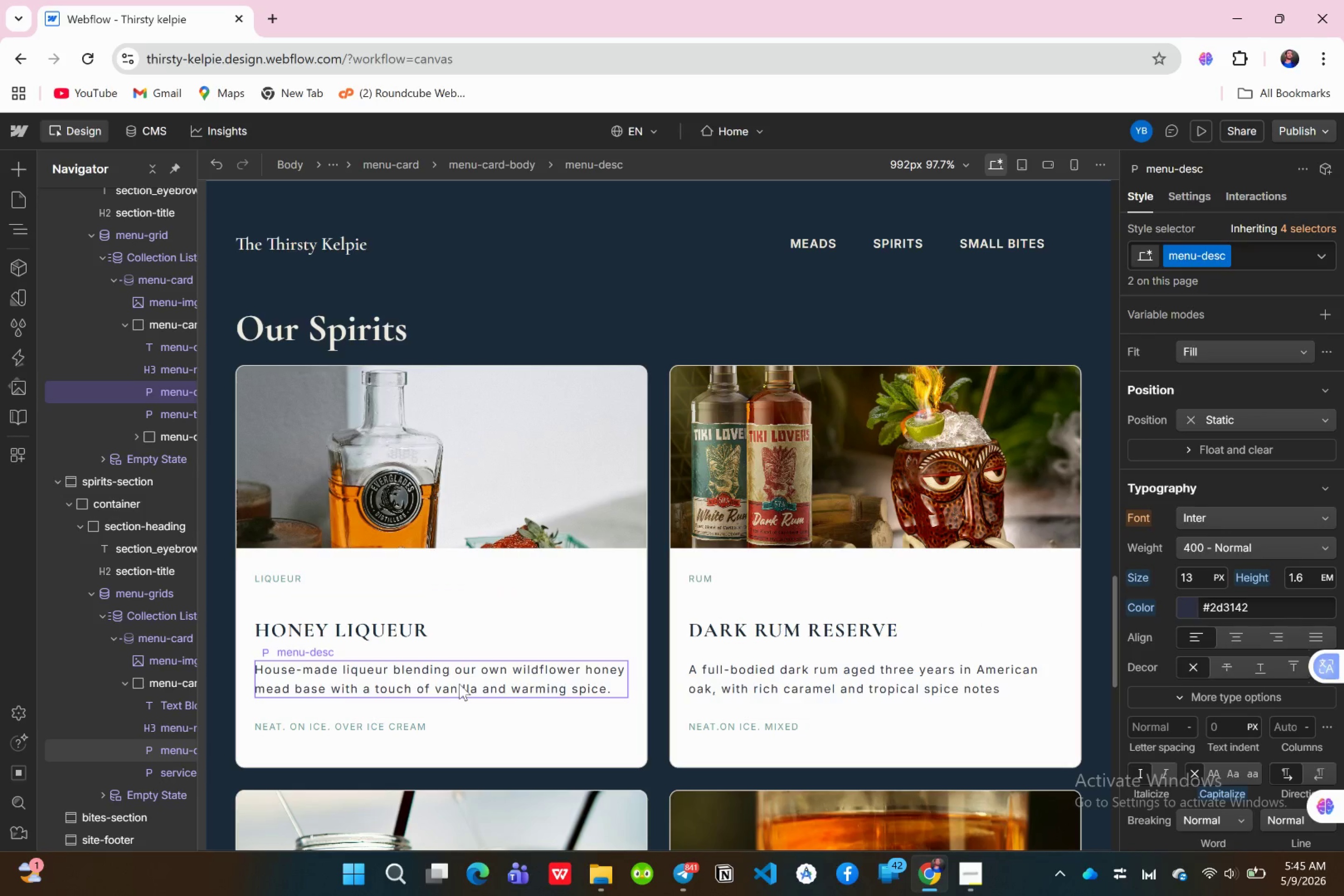 
left_click([459, 684])
 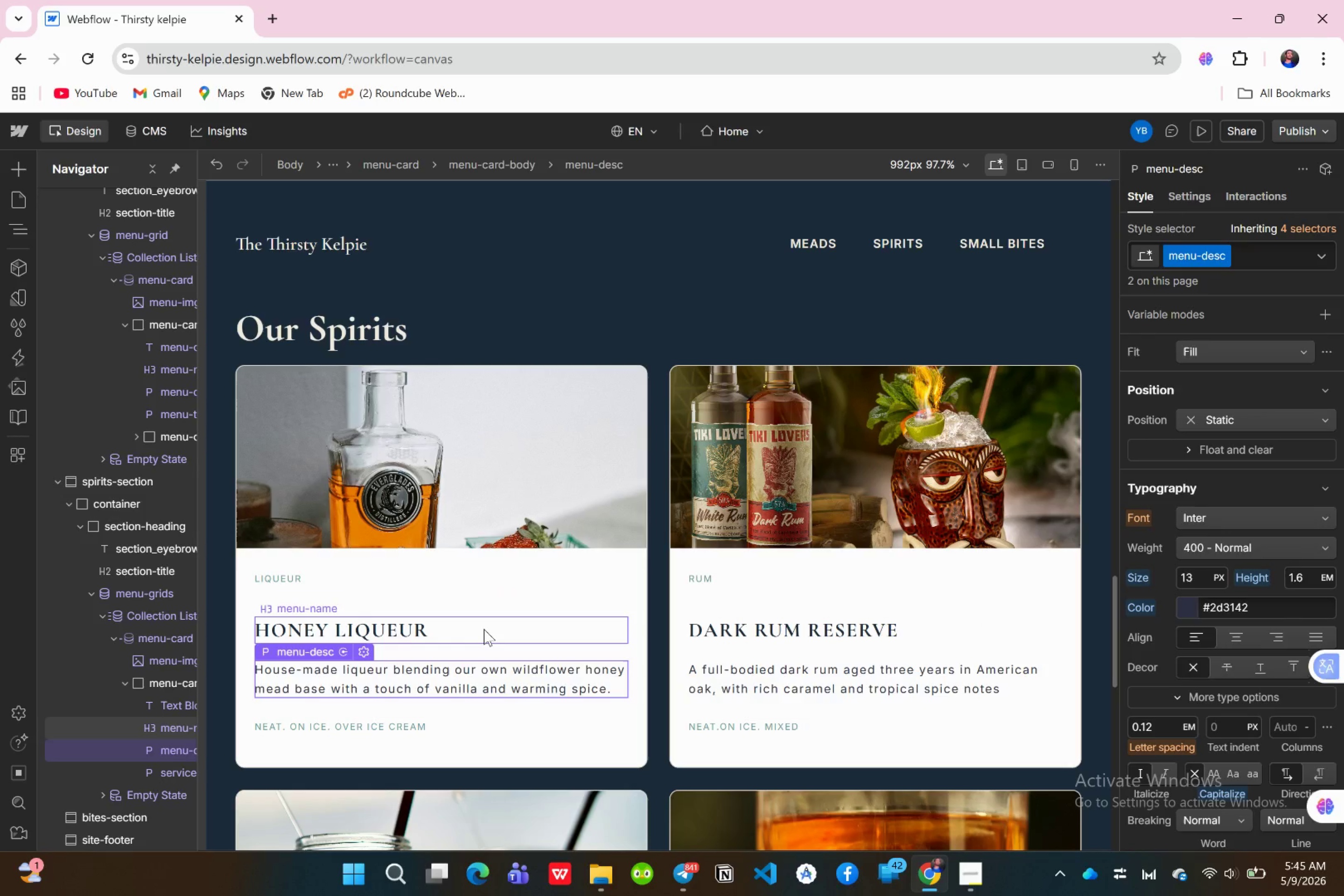 
scroll: coordinate [491, 627], scroll_direction: up, amount: 5.0
 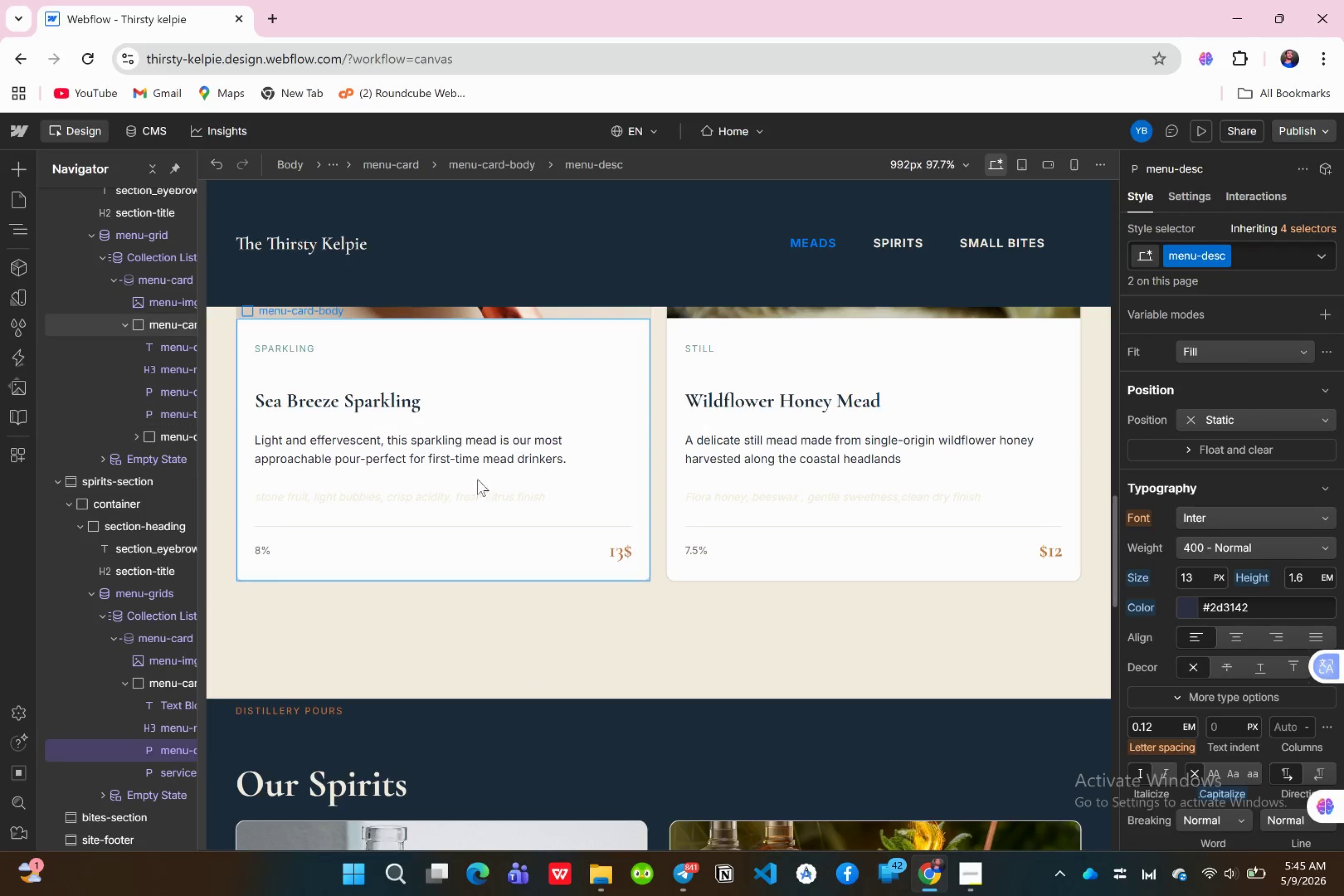 
left_click([478, 458])
 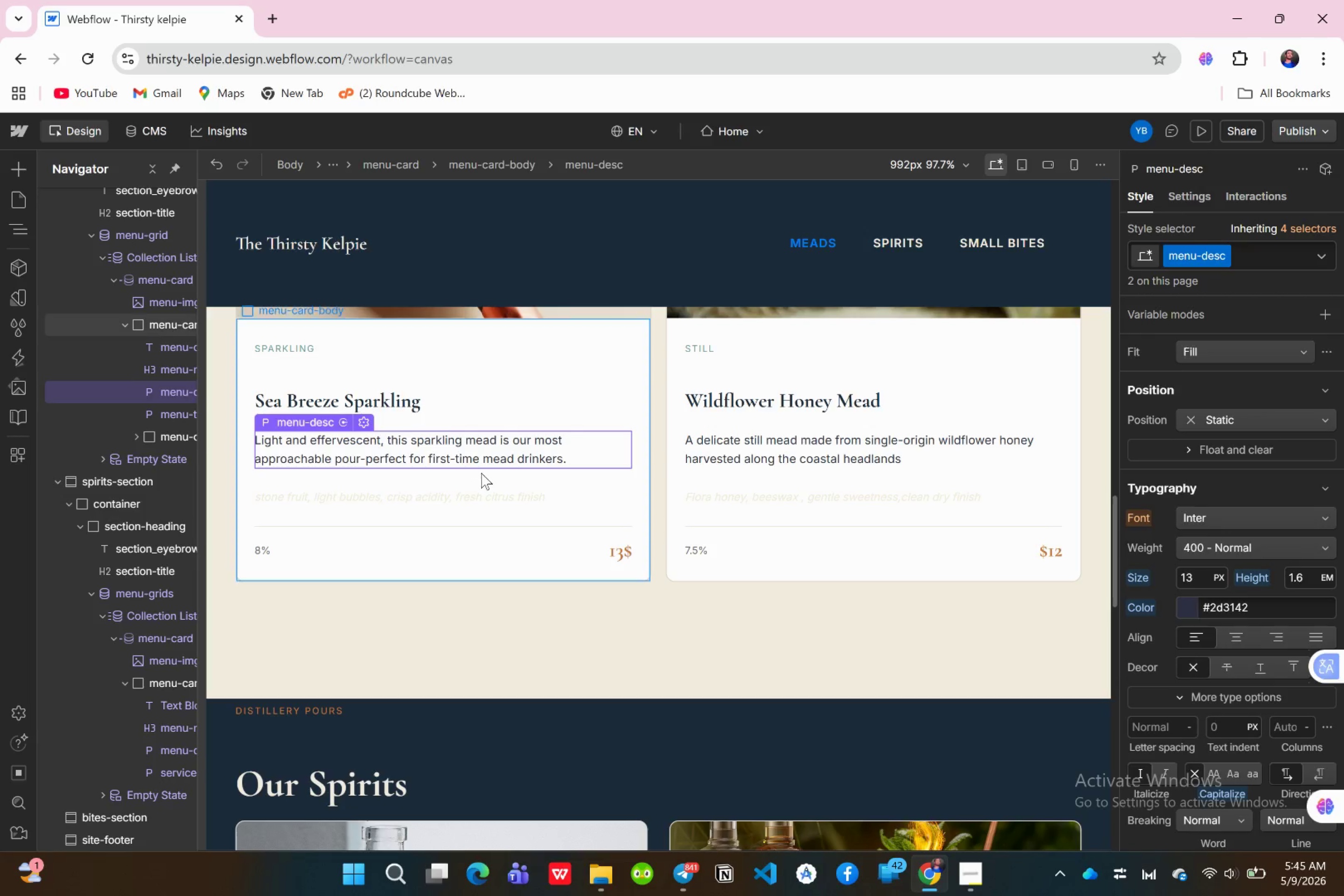 
scroll: coordinate [487, 475], scroll_direction: down, amount: 7.0
 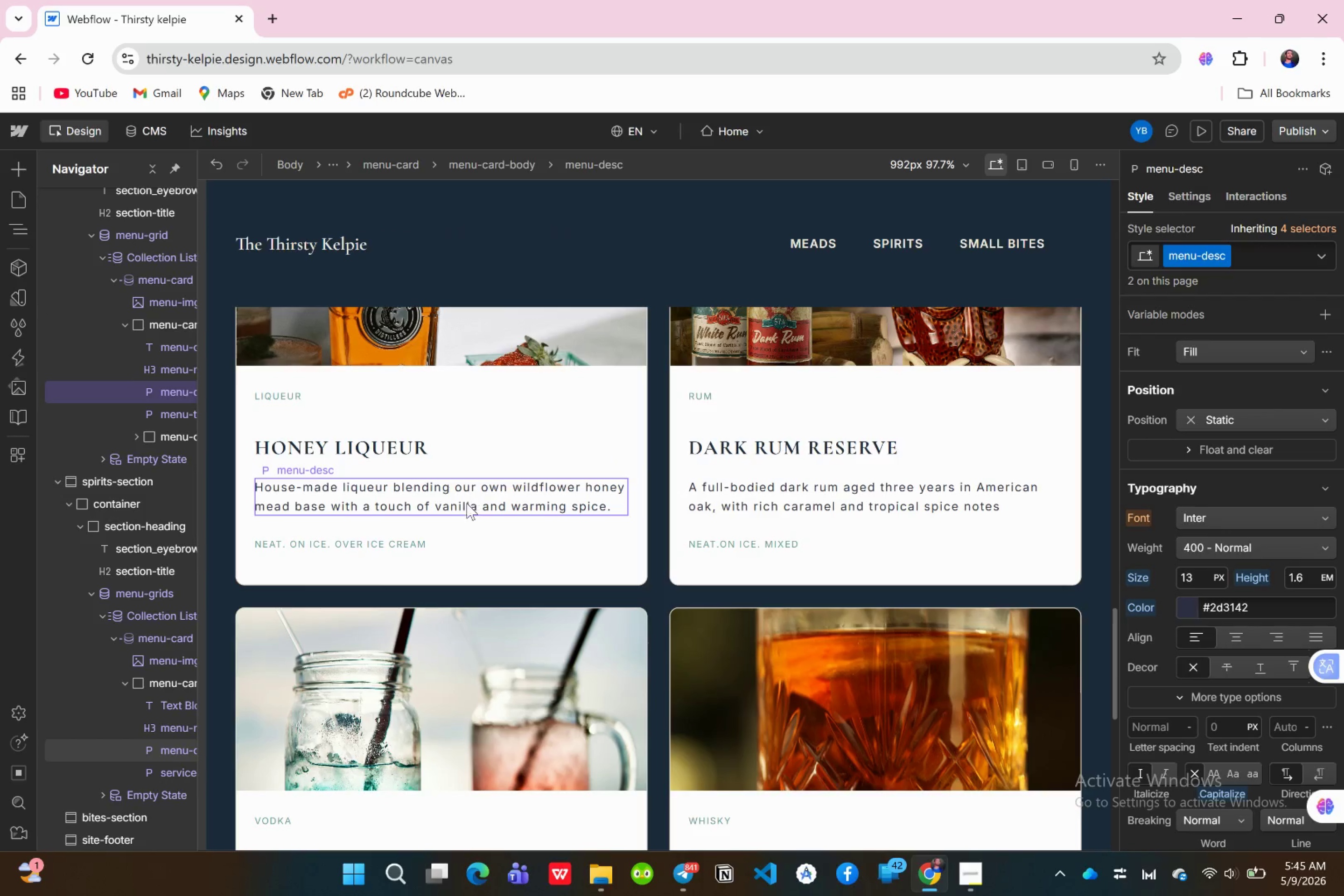 
left_click([467, 507])
 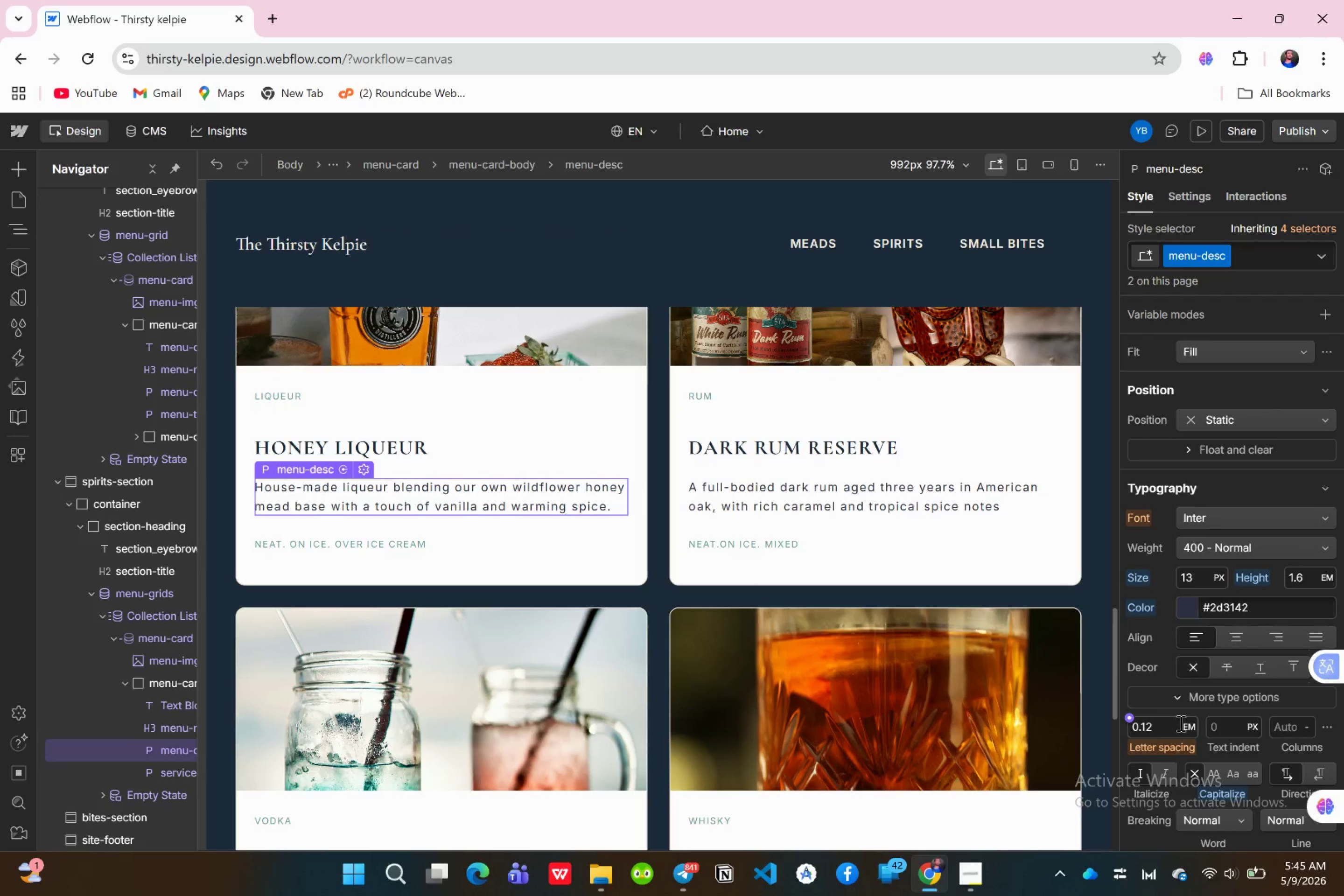 
left_click([1169, 728])
 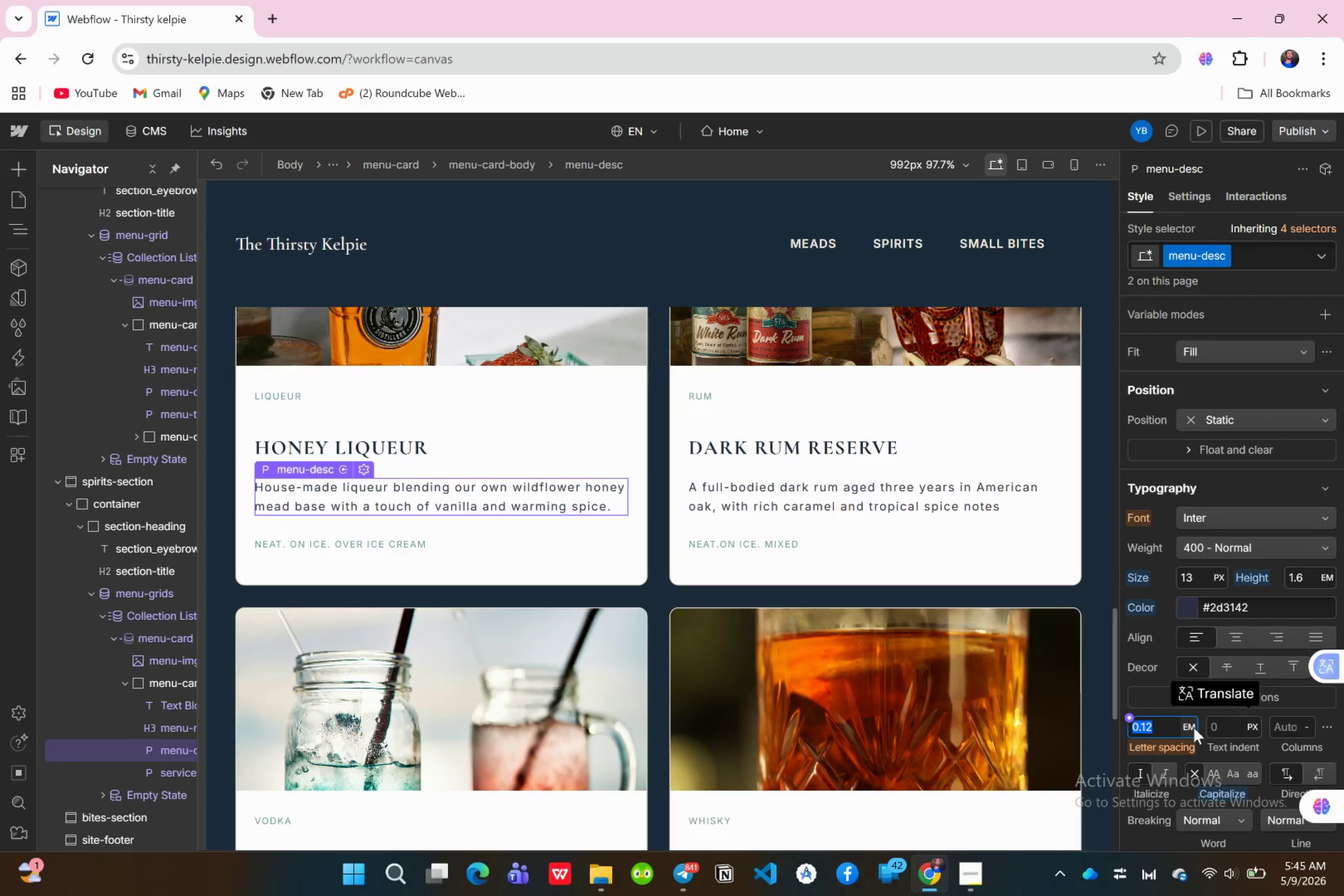 
left_click([1194, 728])
 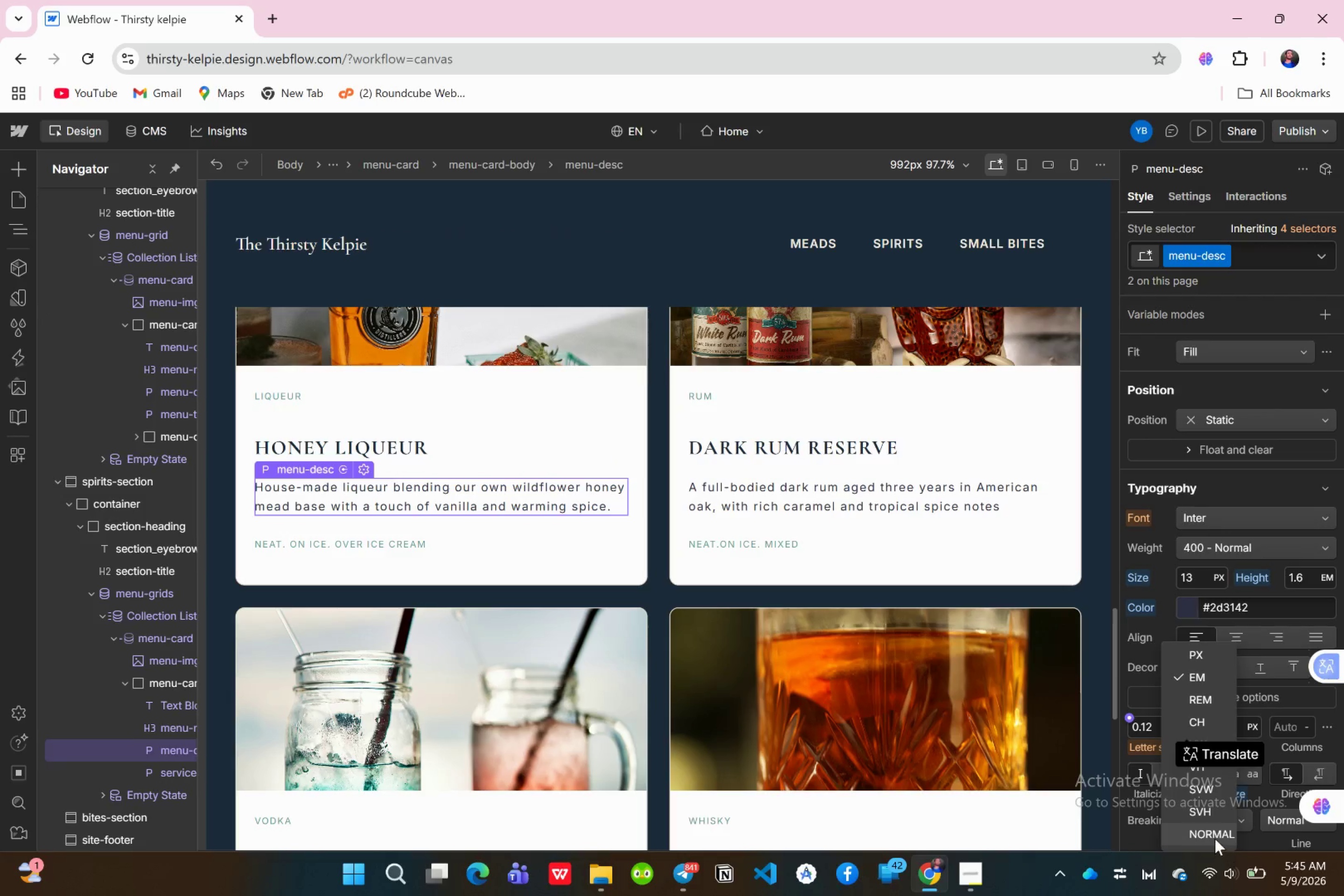 
left_click([1213, 833])
 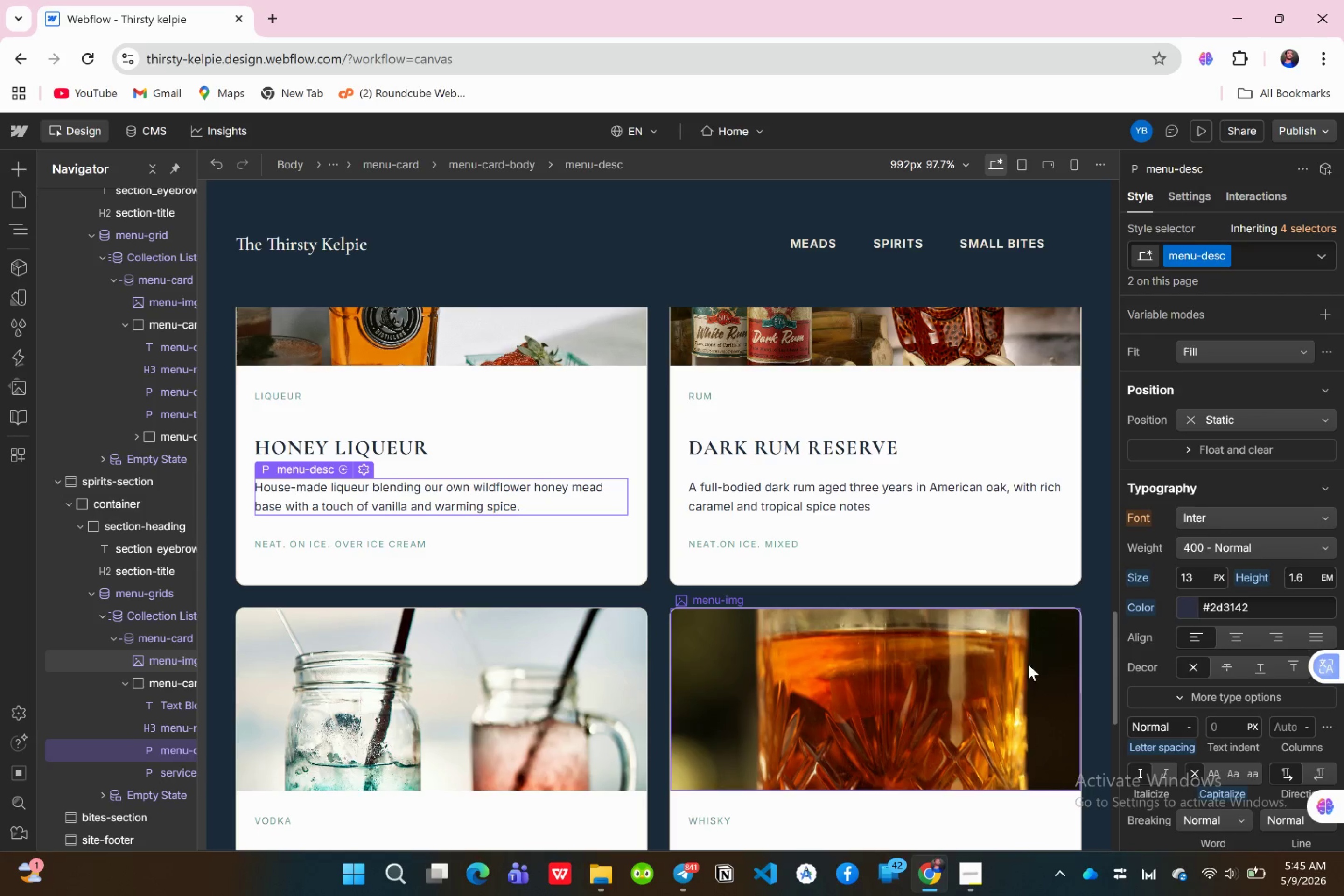 
scroll: coordinate [815, 649], scroll_direction: none, amount: 0.0
 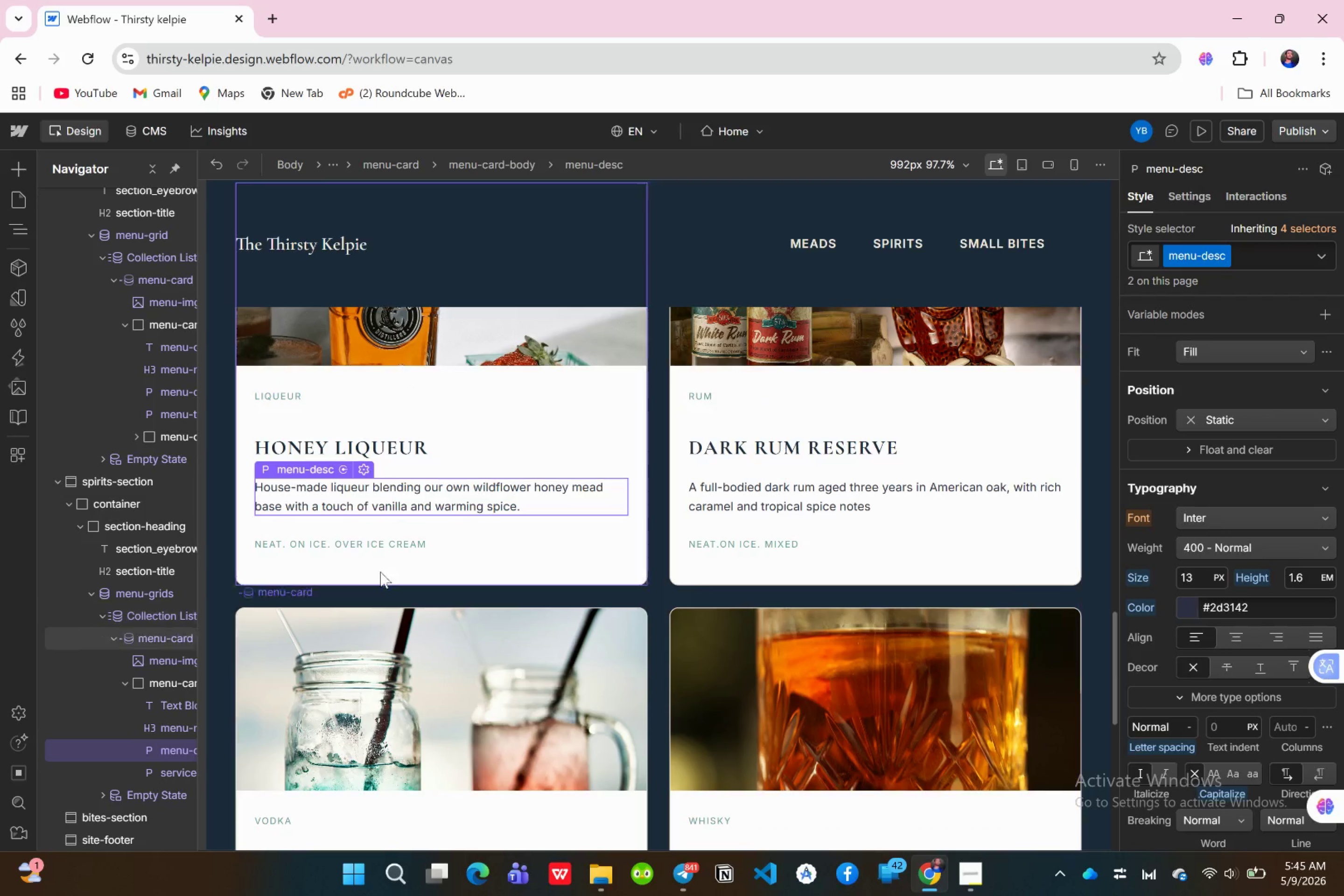 
left_click([383, 543])
 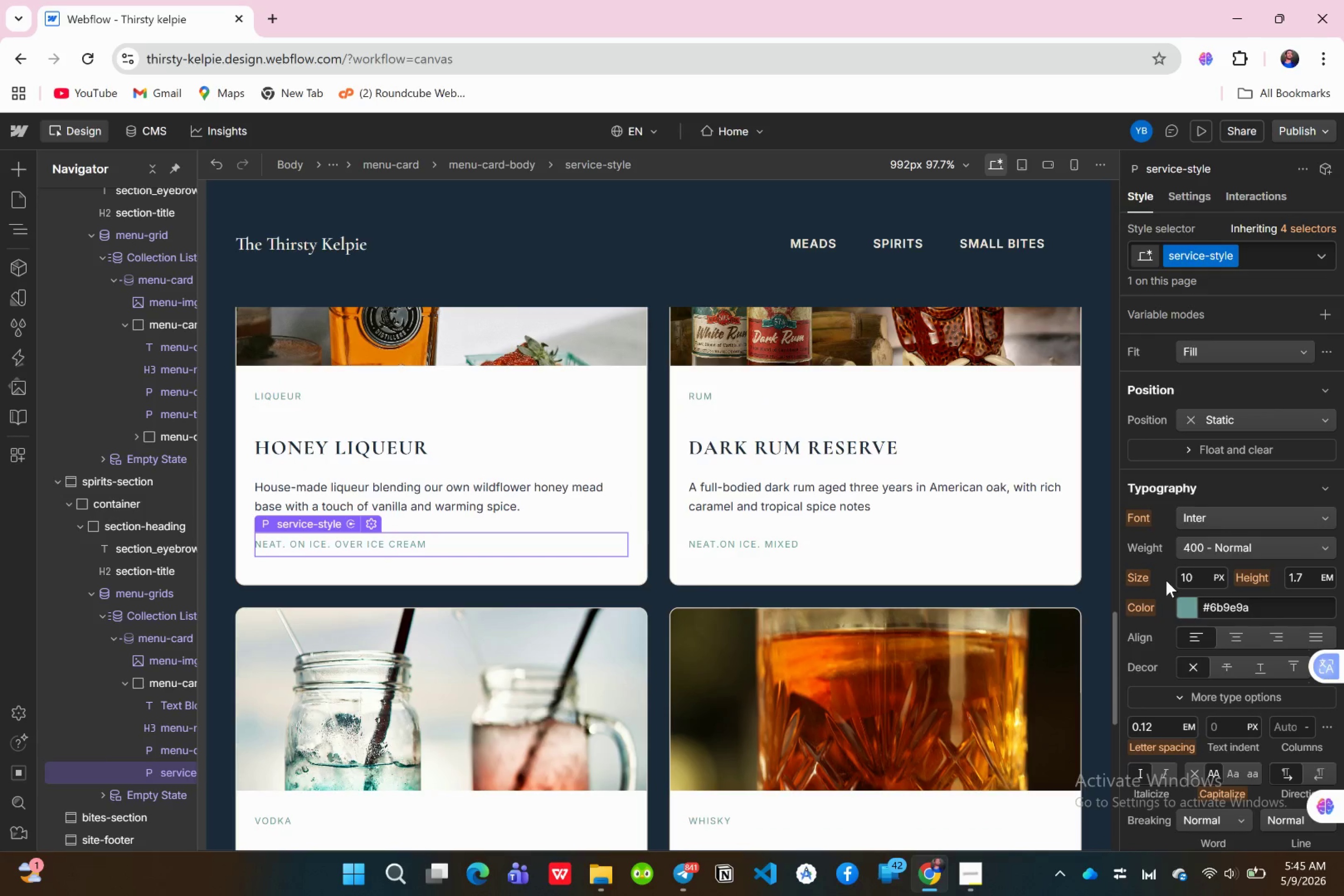 
scroll: coordinate [1208, 581], scroll_direction: up, amount: 12.0
 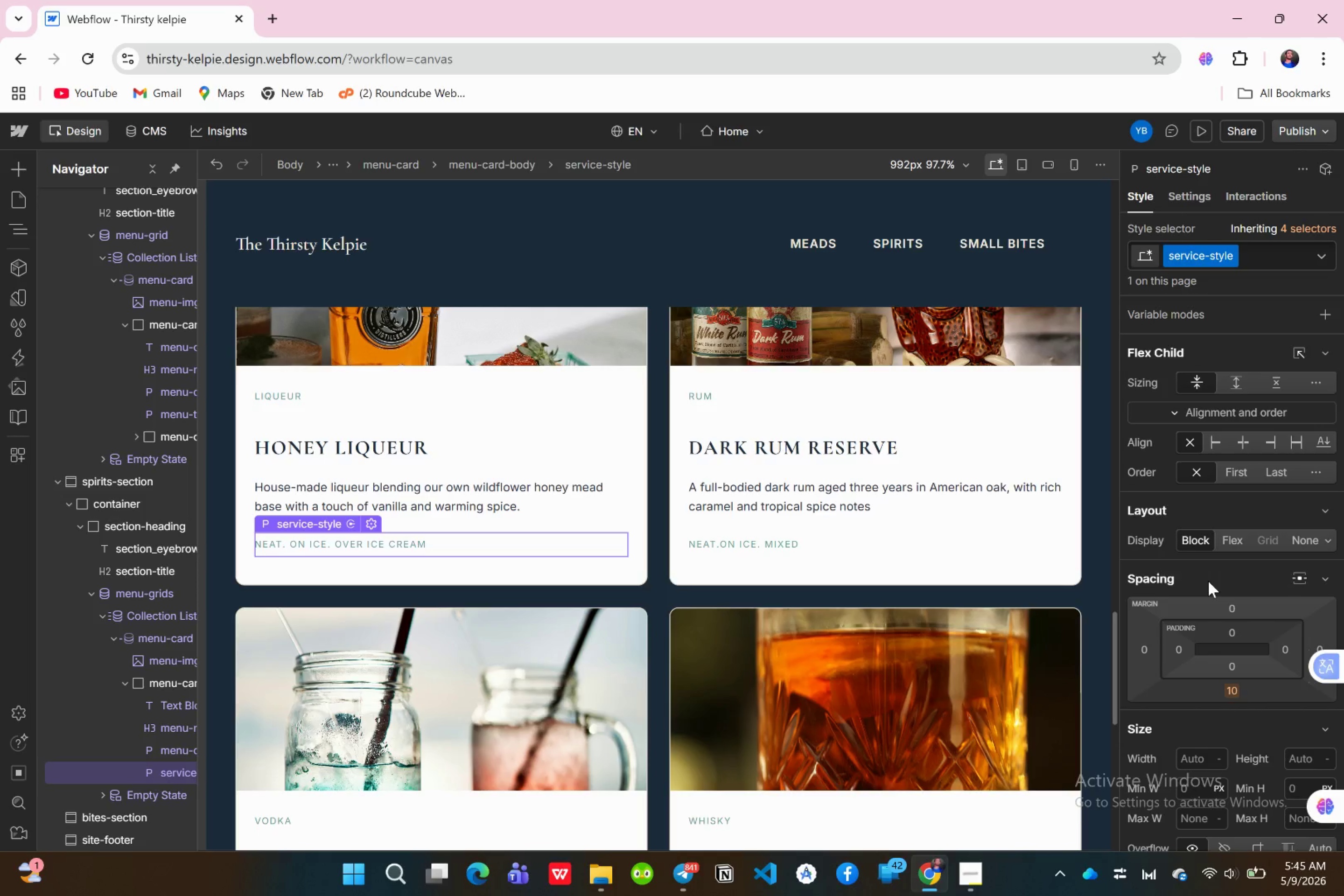 
wait(6.94)
 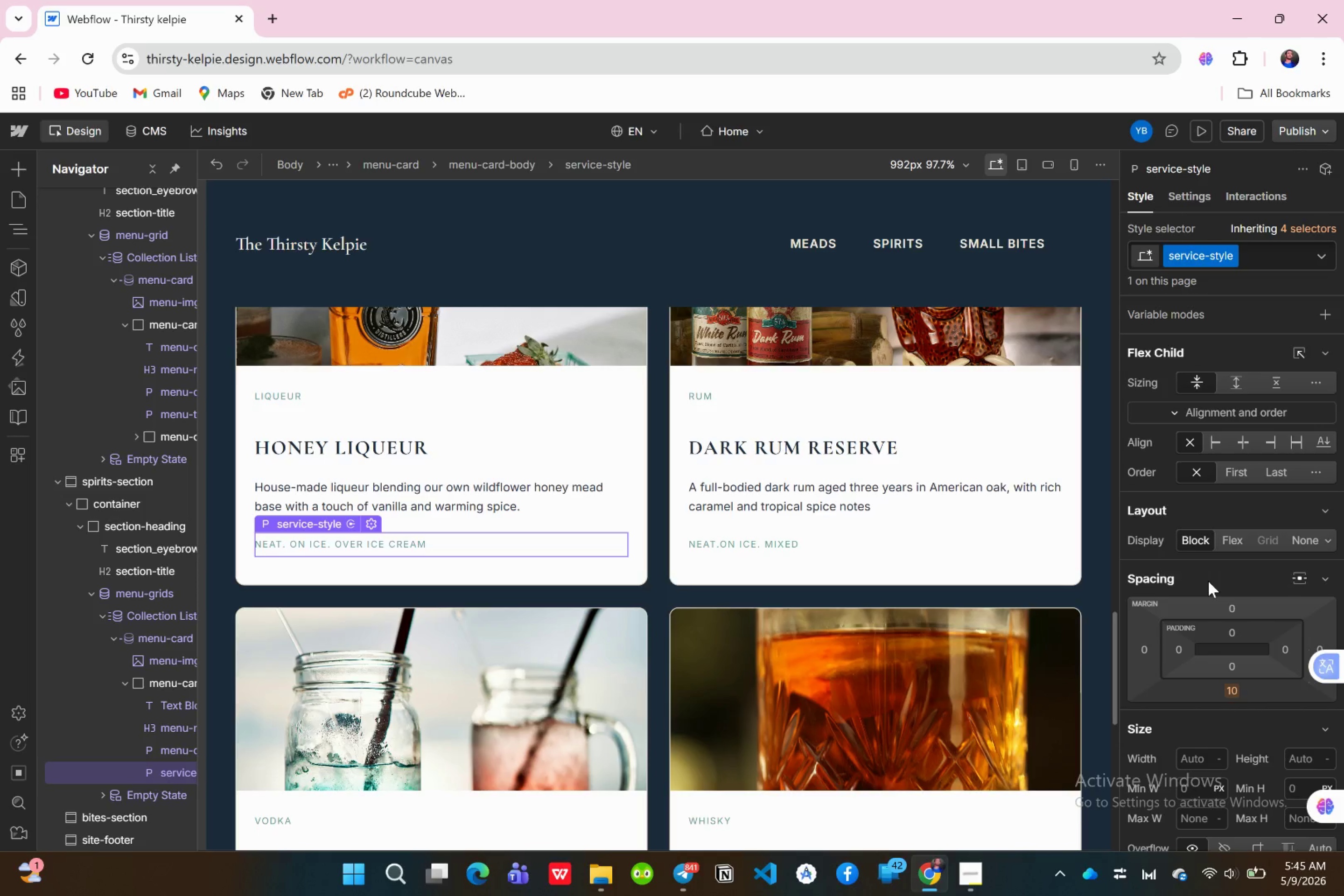 
scroll: coordinate [444, 610], scroll_direction: up, amount: 7.0
 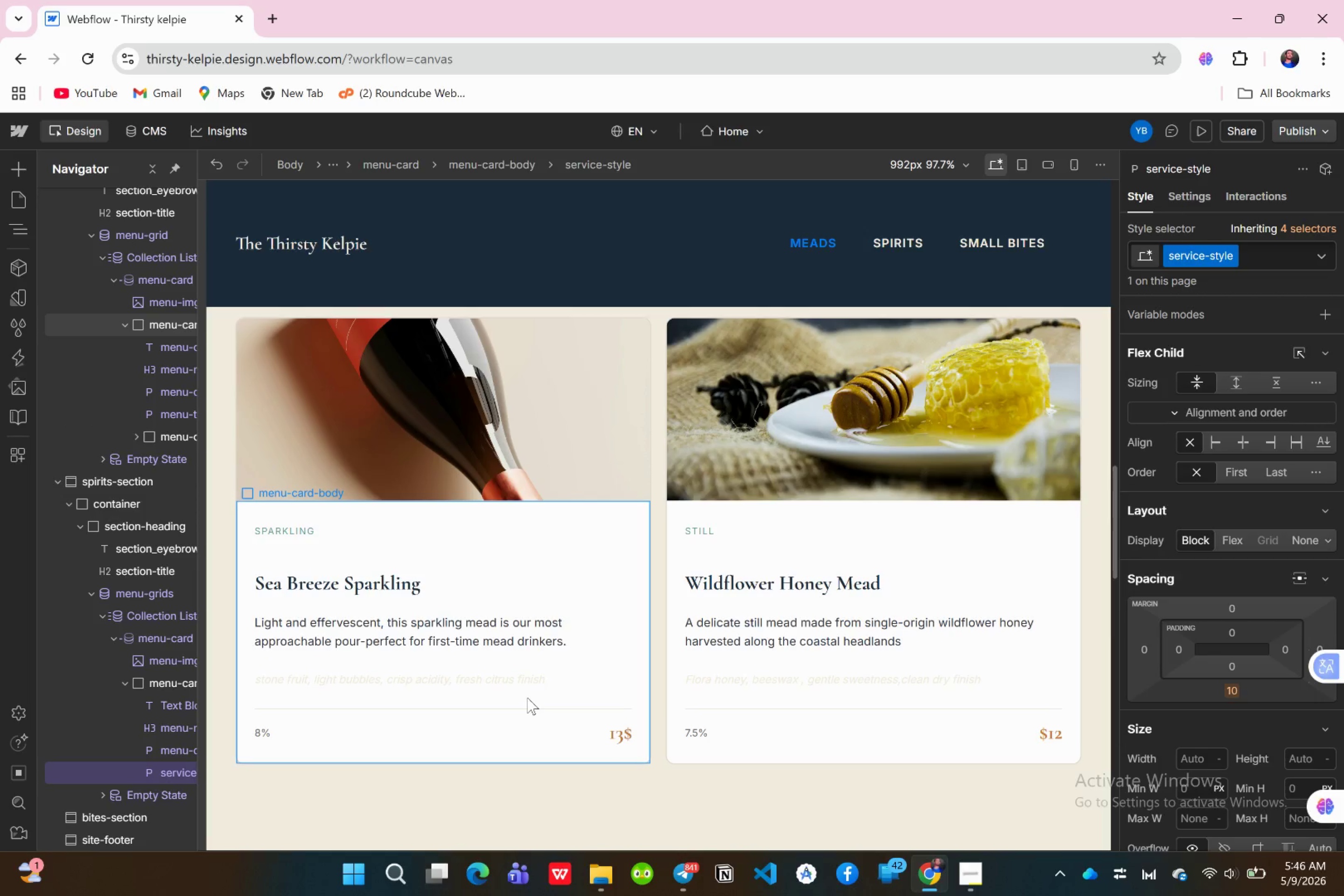 
wait(21.69)
 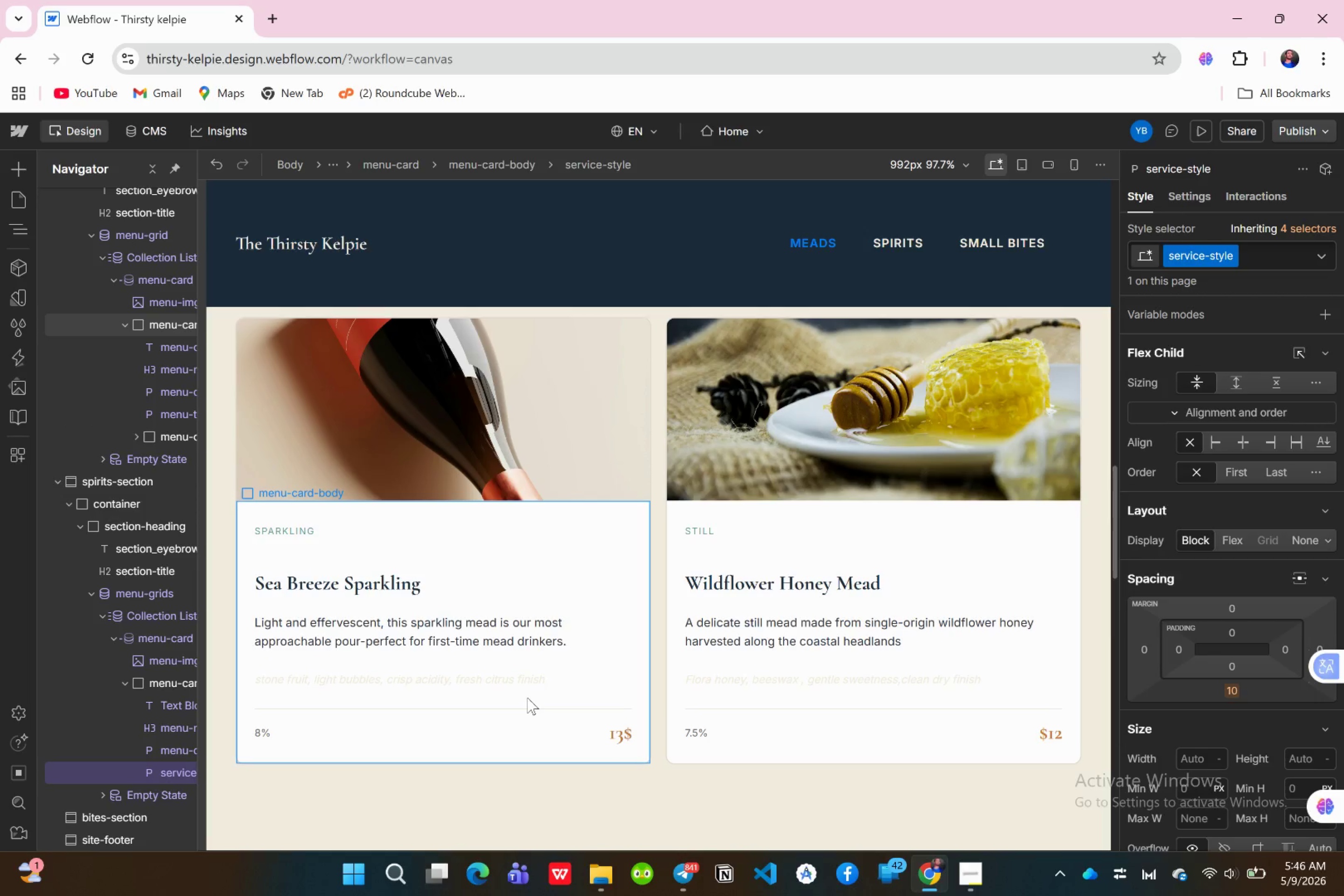 
left_click([154, 637])
 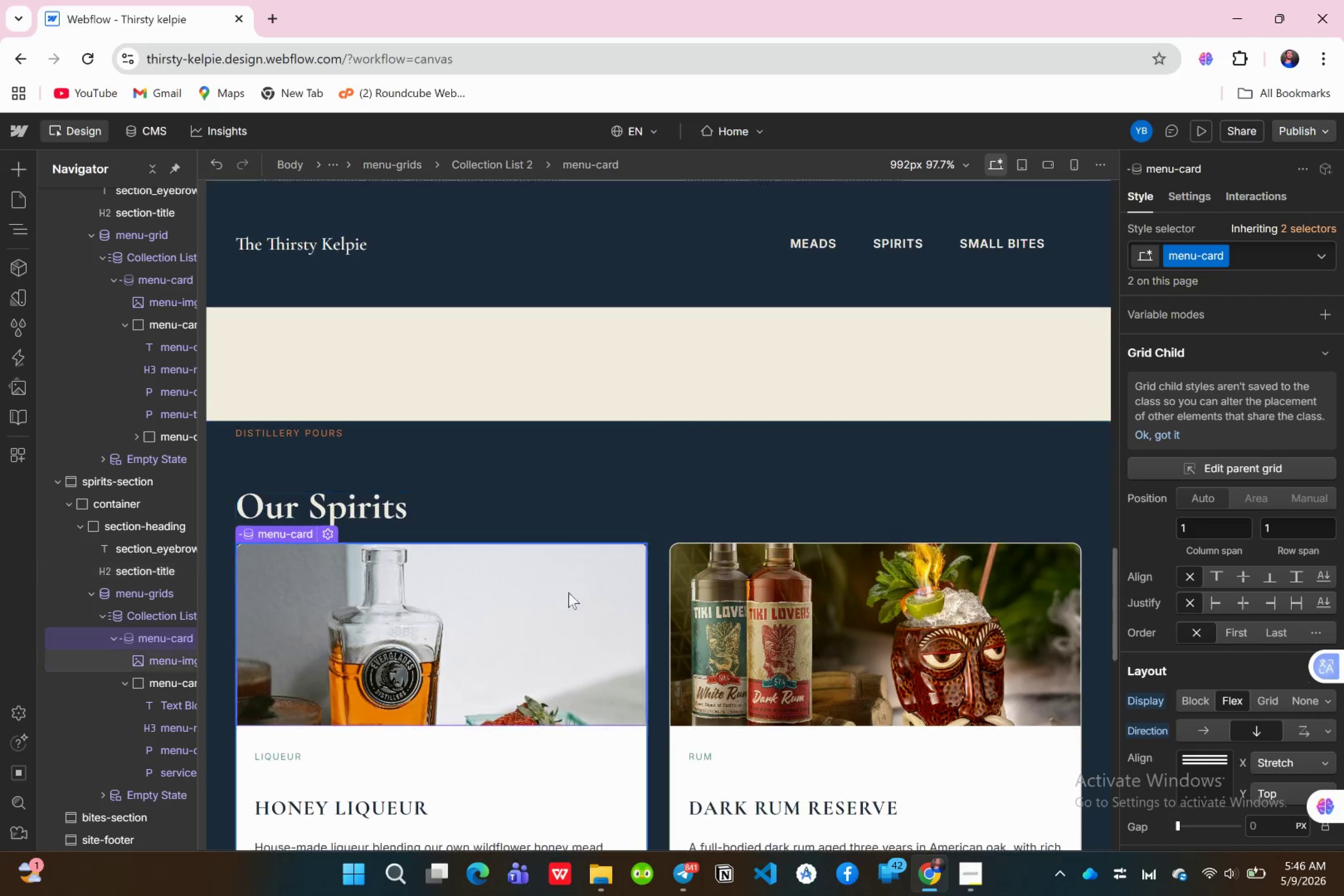 
scroll: coordinate [1221, 546], scroll_direction: down, amount: 9.0
 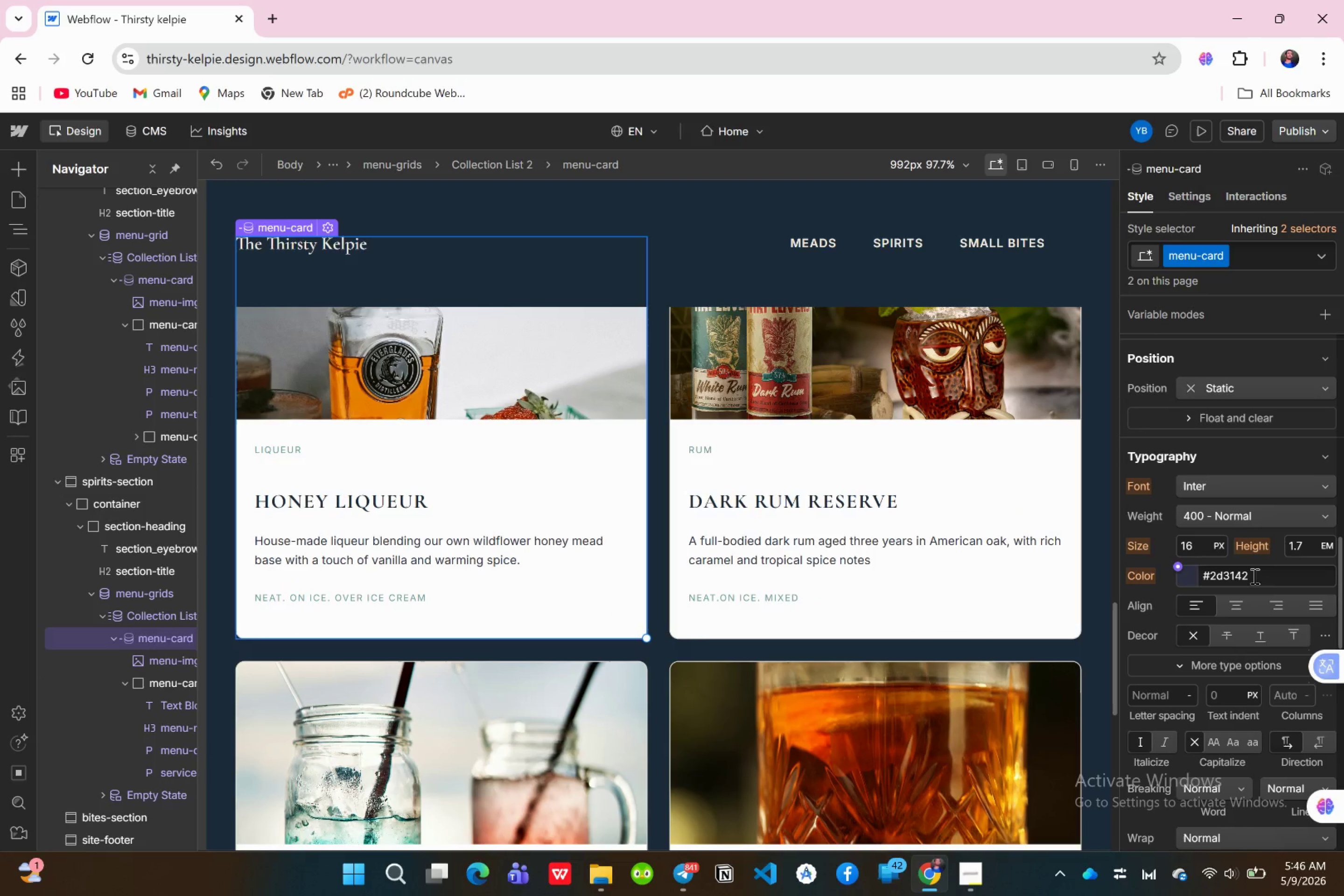 
left_click([1267, 582])
 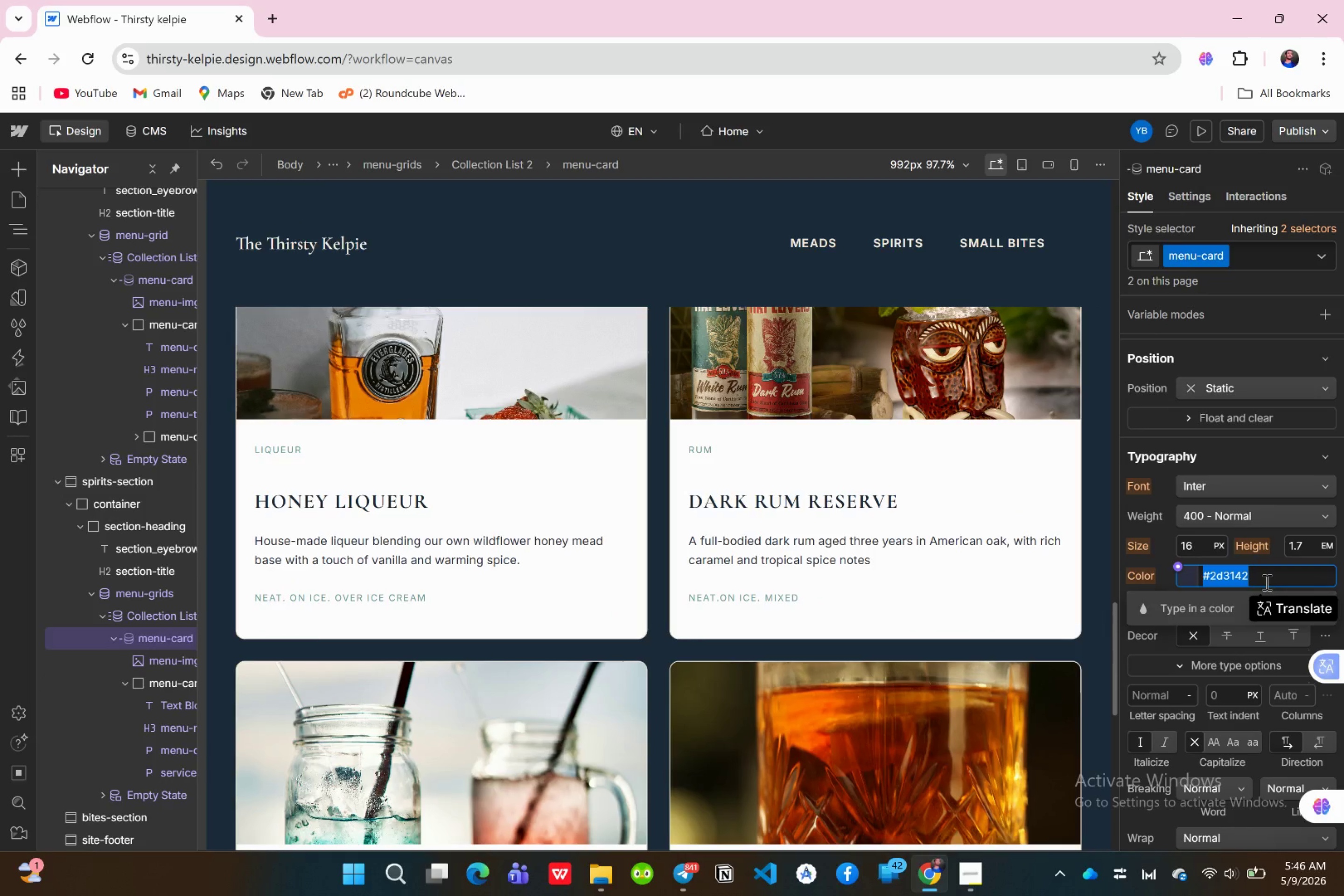 
key(Shift+3)
 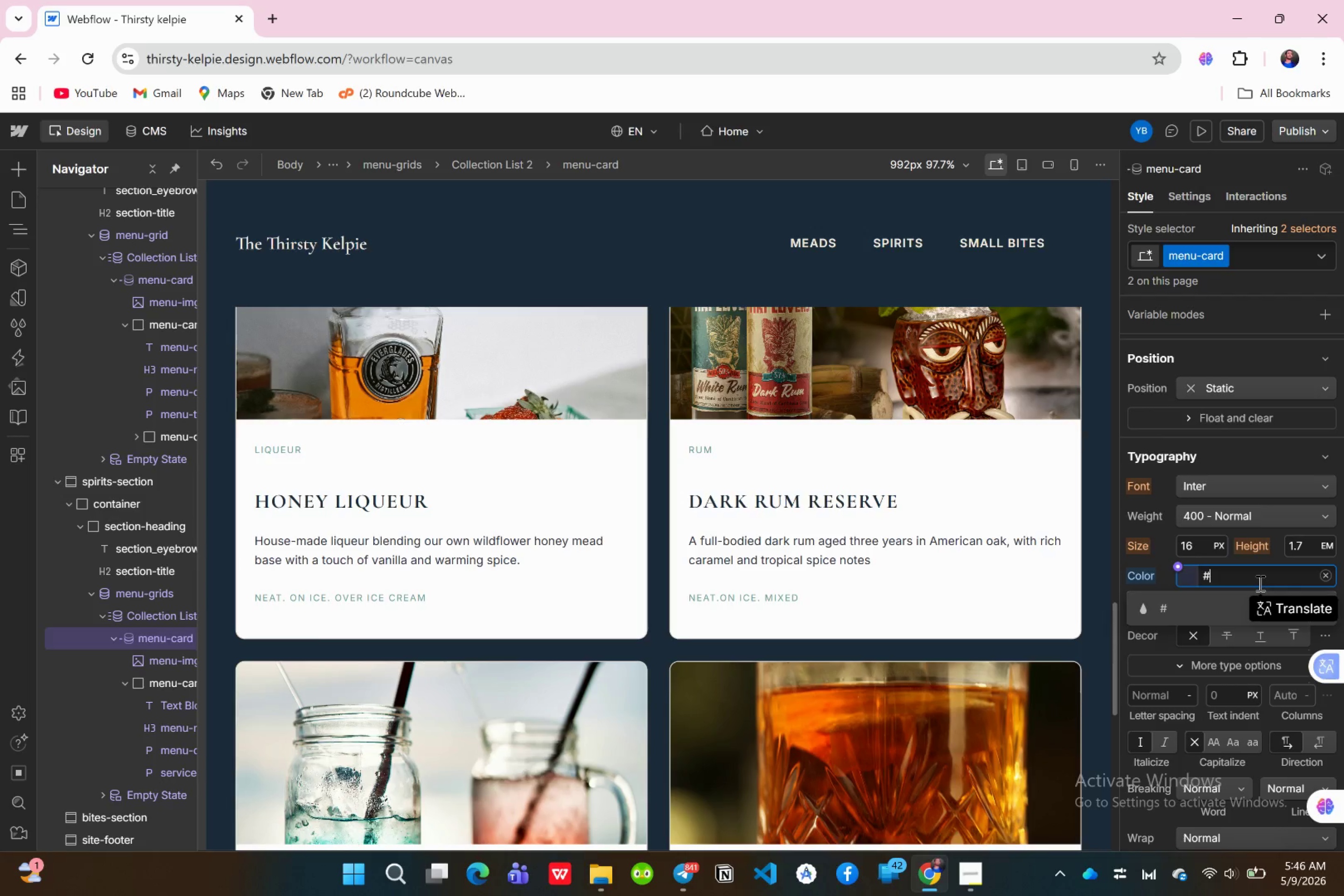 
wait(5.59)
 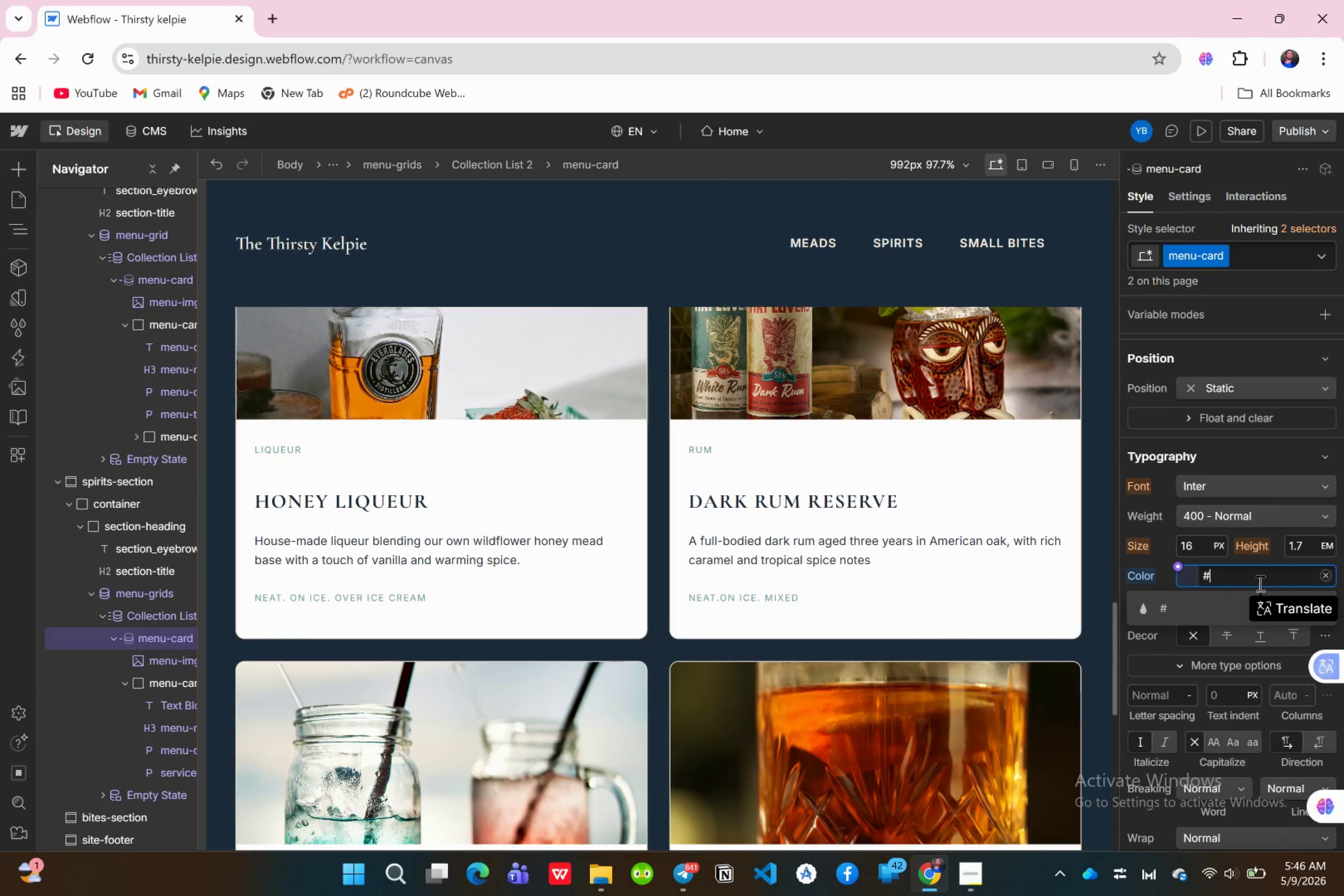 
type(243447)
 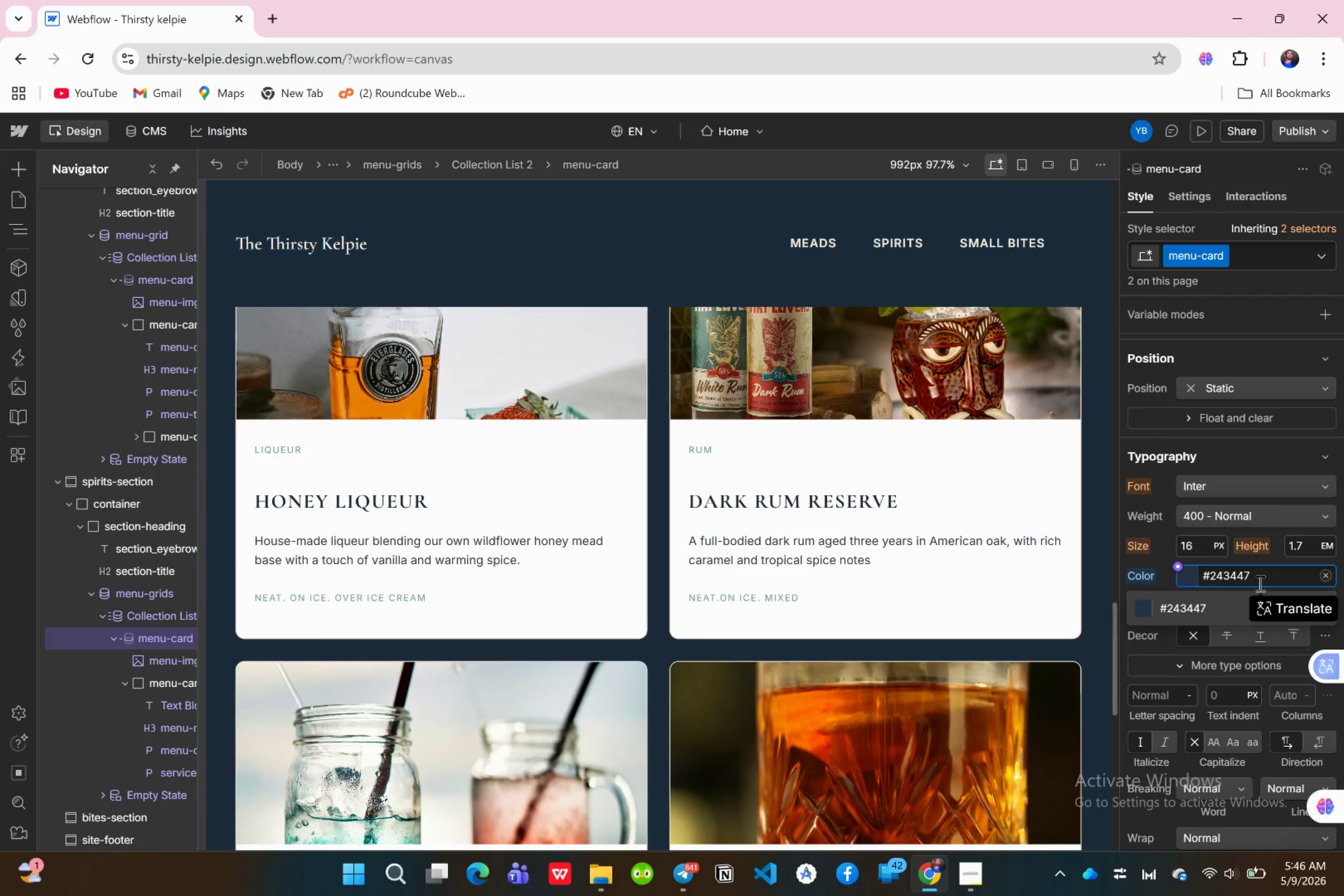 
key(Enter)
 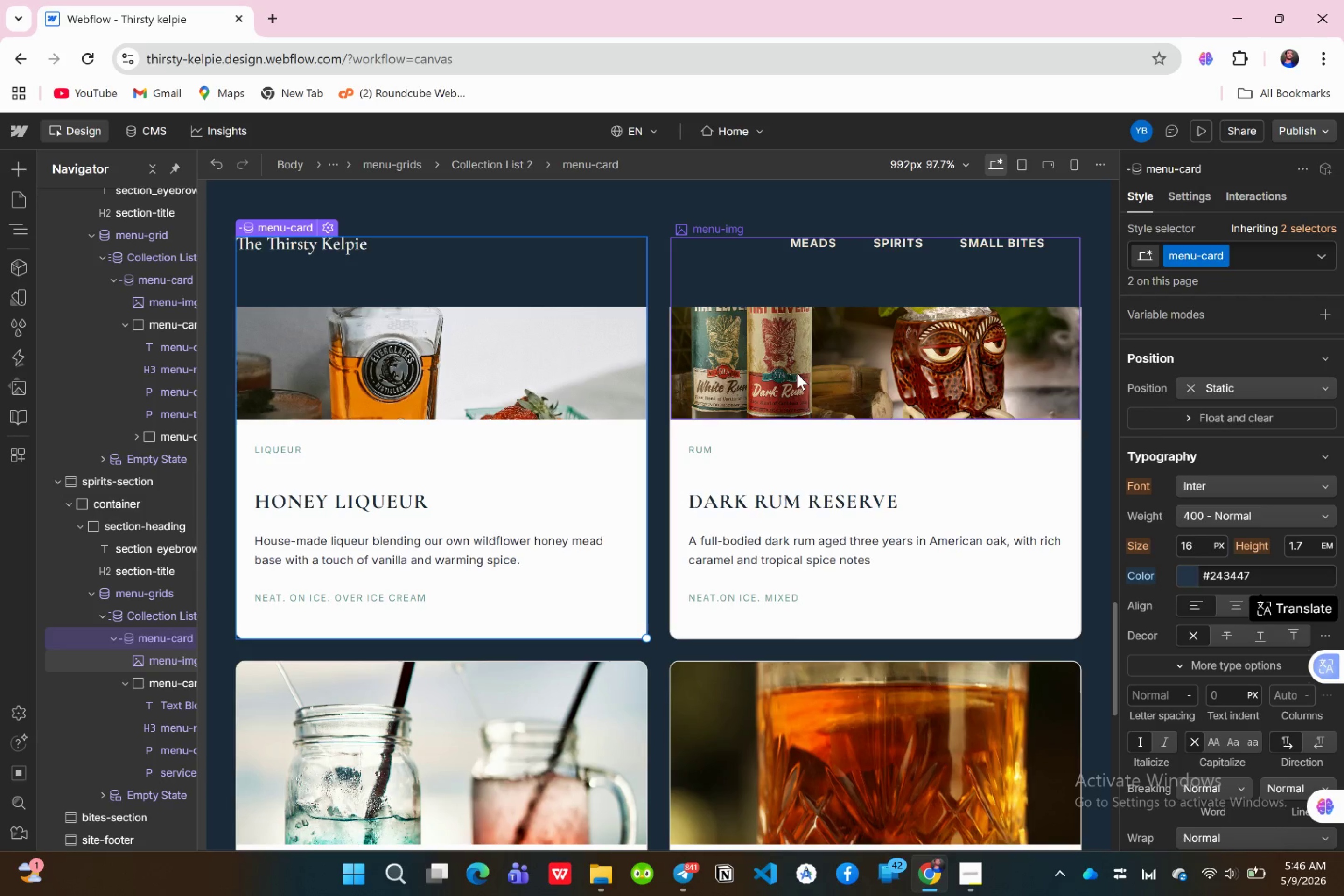 
scroll: coordinate [818, 407], scroll_direction: up, amount: 10.0
 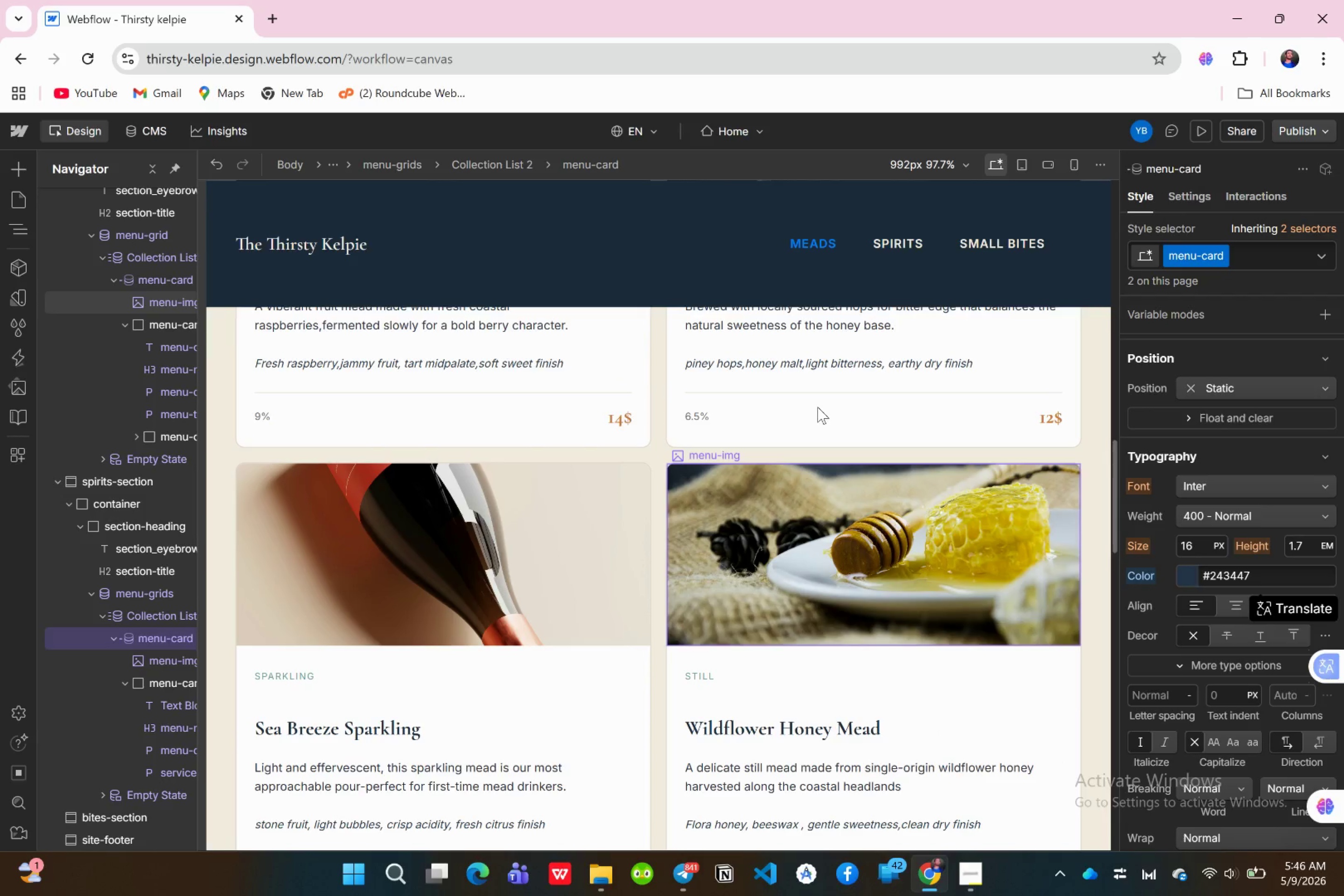 
scroll: coordinate [818, 411], scroll_direction: down, amount: 9.0
 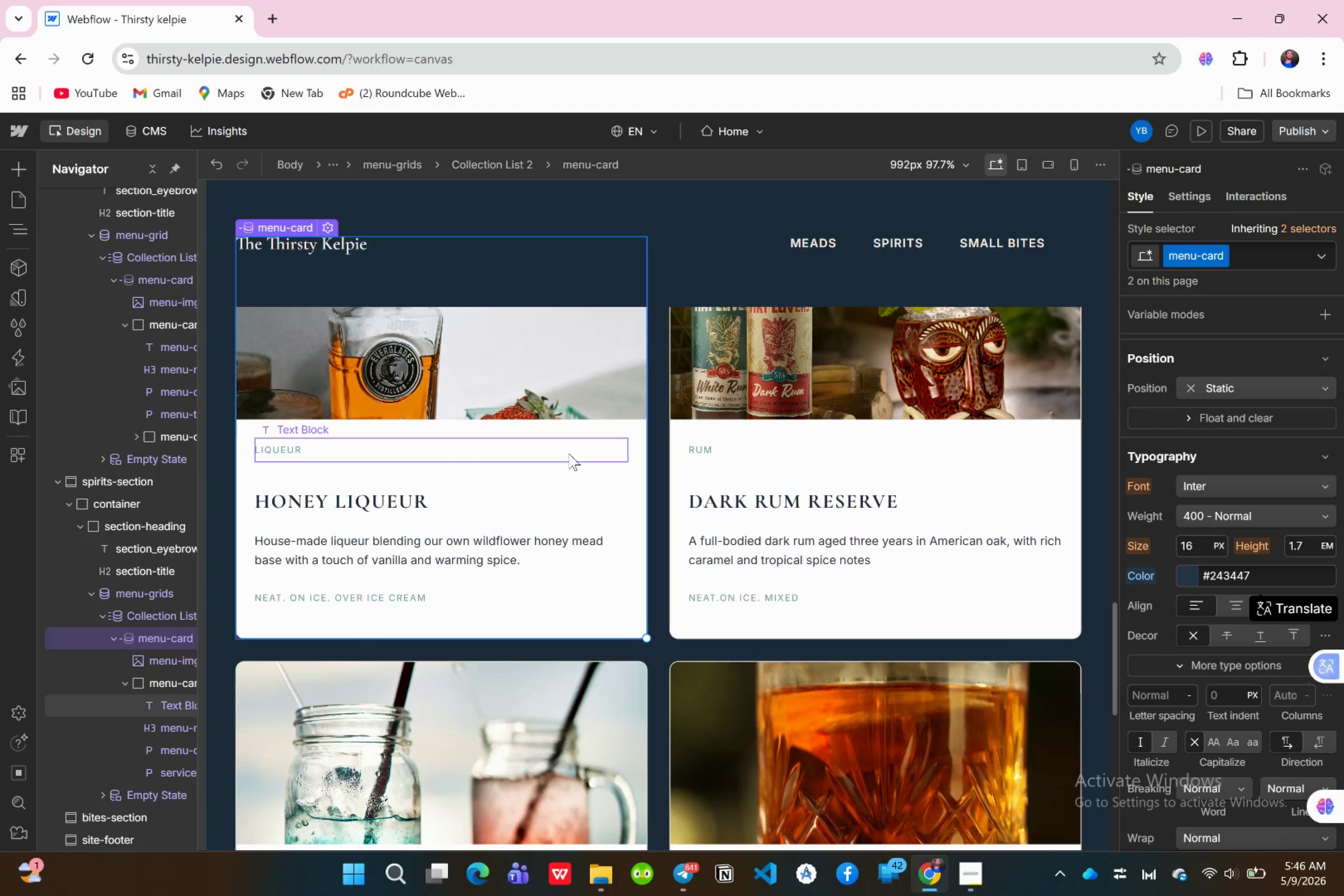 
wait(15.75)
 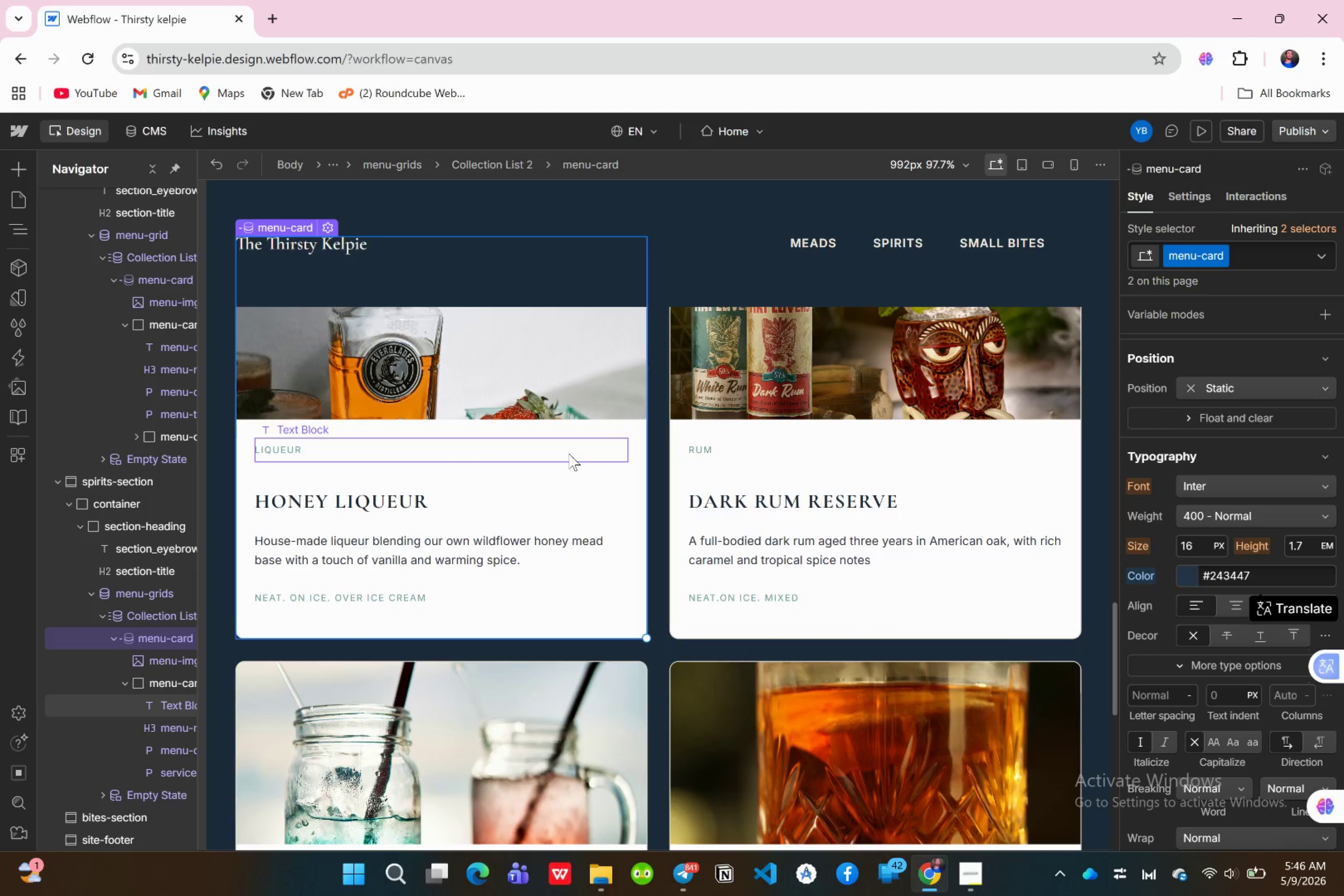 
left_click([348, 504])
 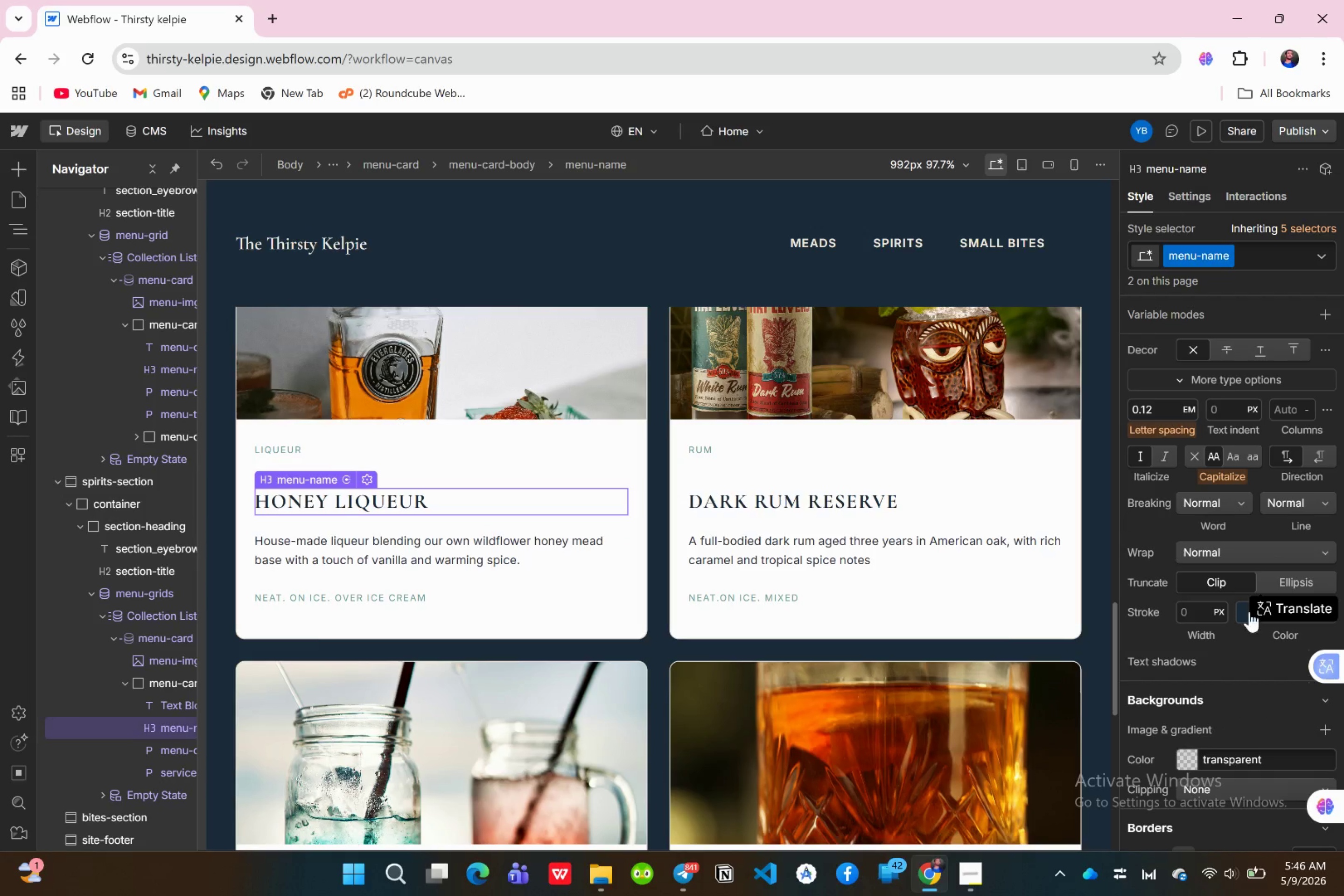 
scroll: coordinate [1253, 630], scroll_direction: up, amount: 4.0
 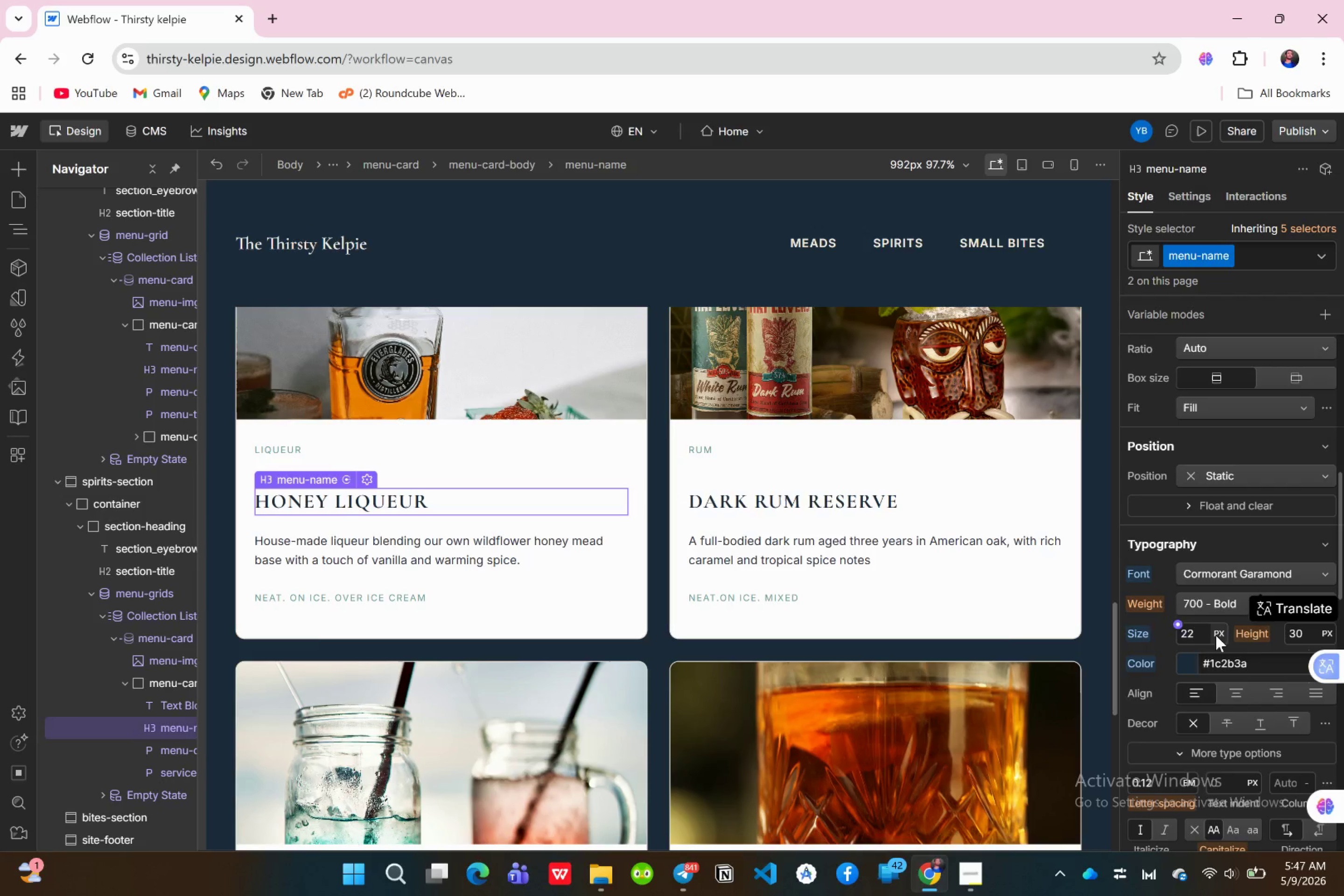 
left_click([1266, 661])
 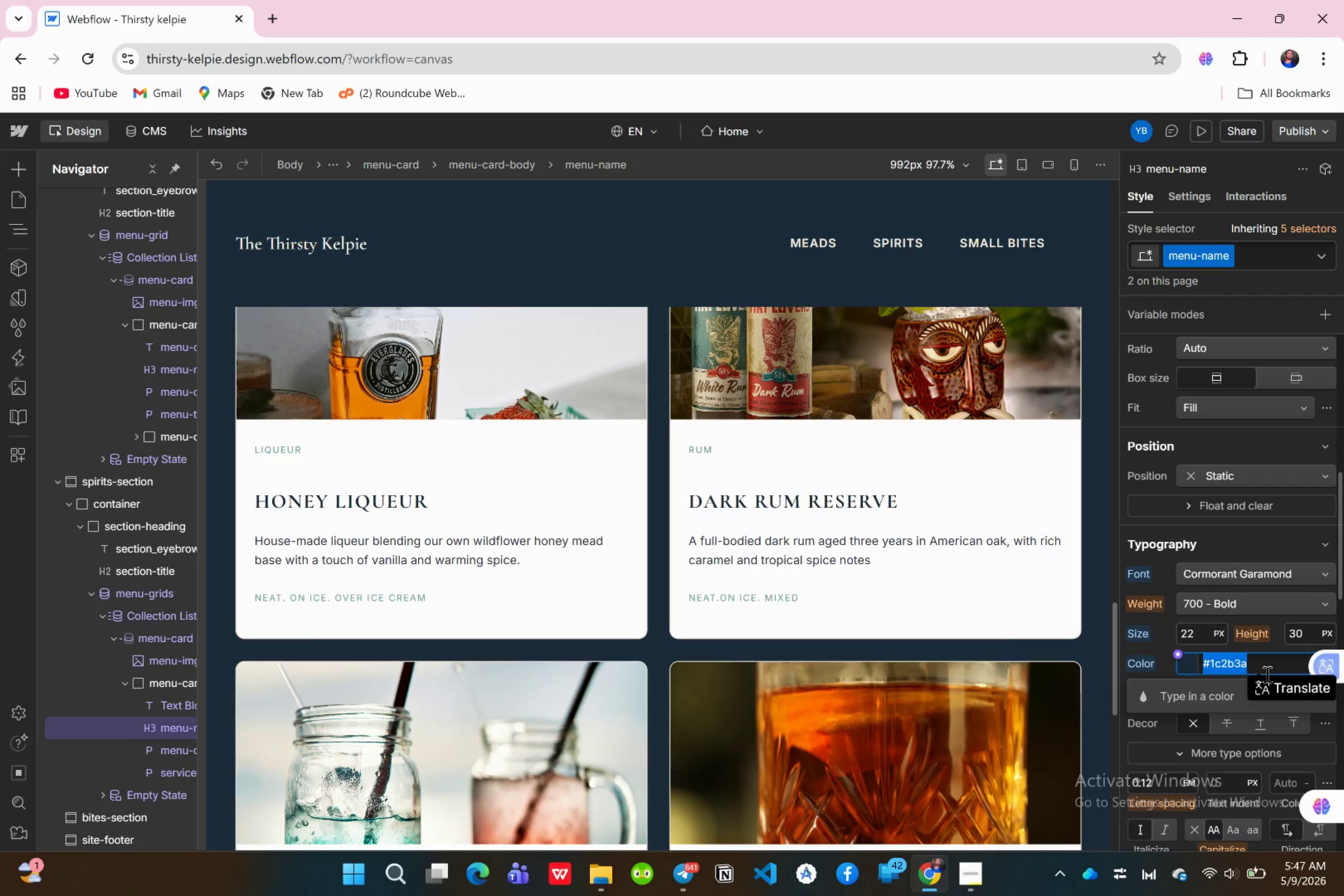 
key(Shift+3)
 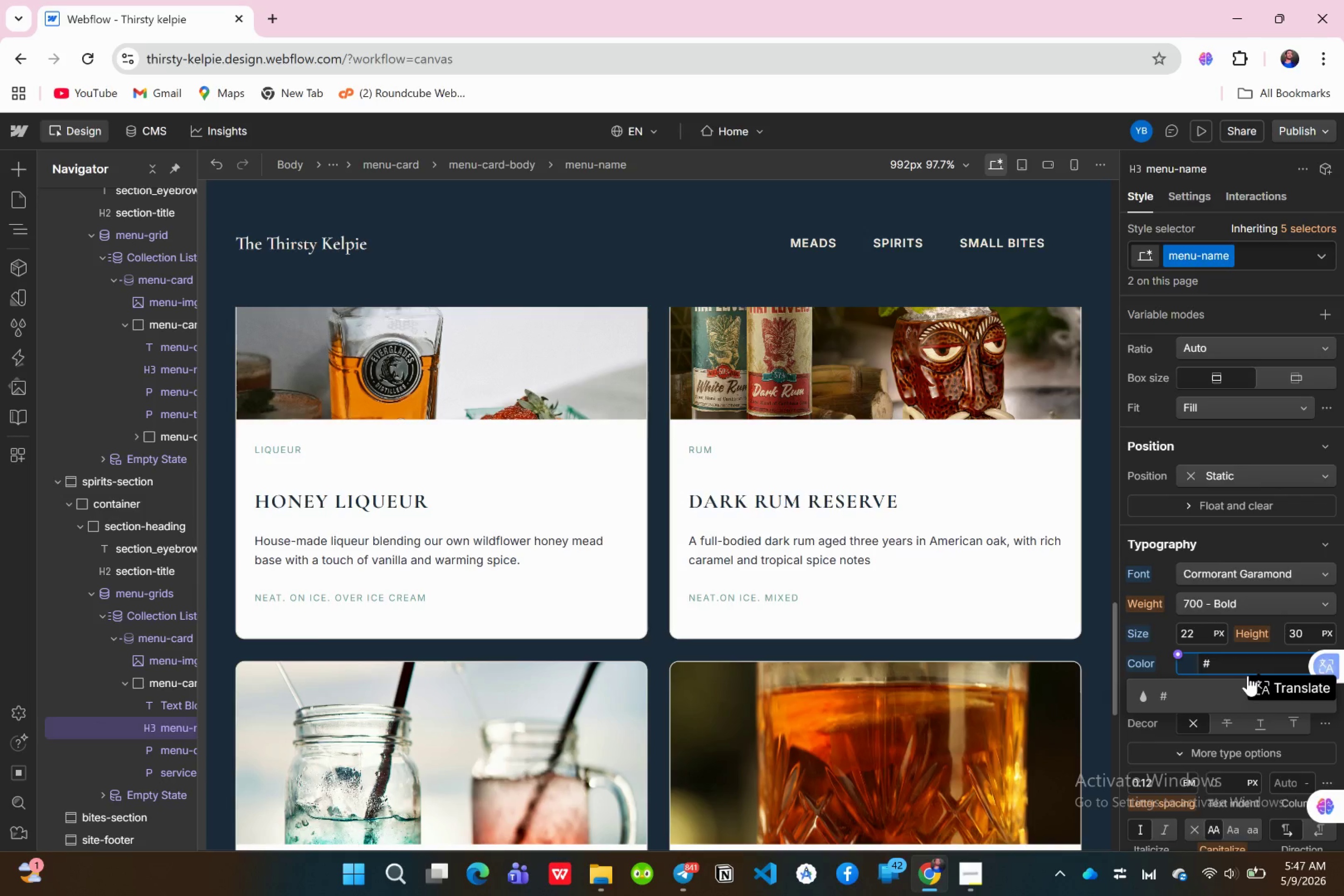 
type(f4)
 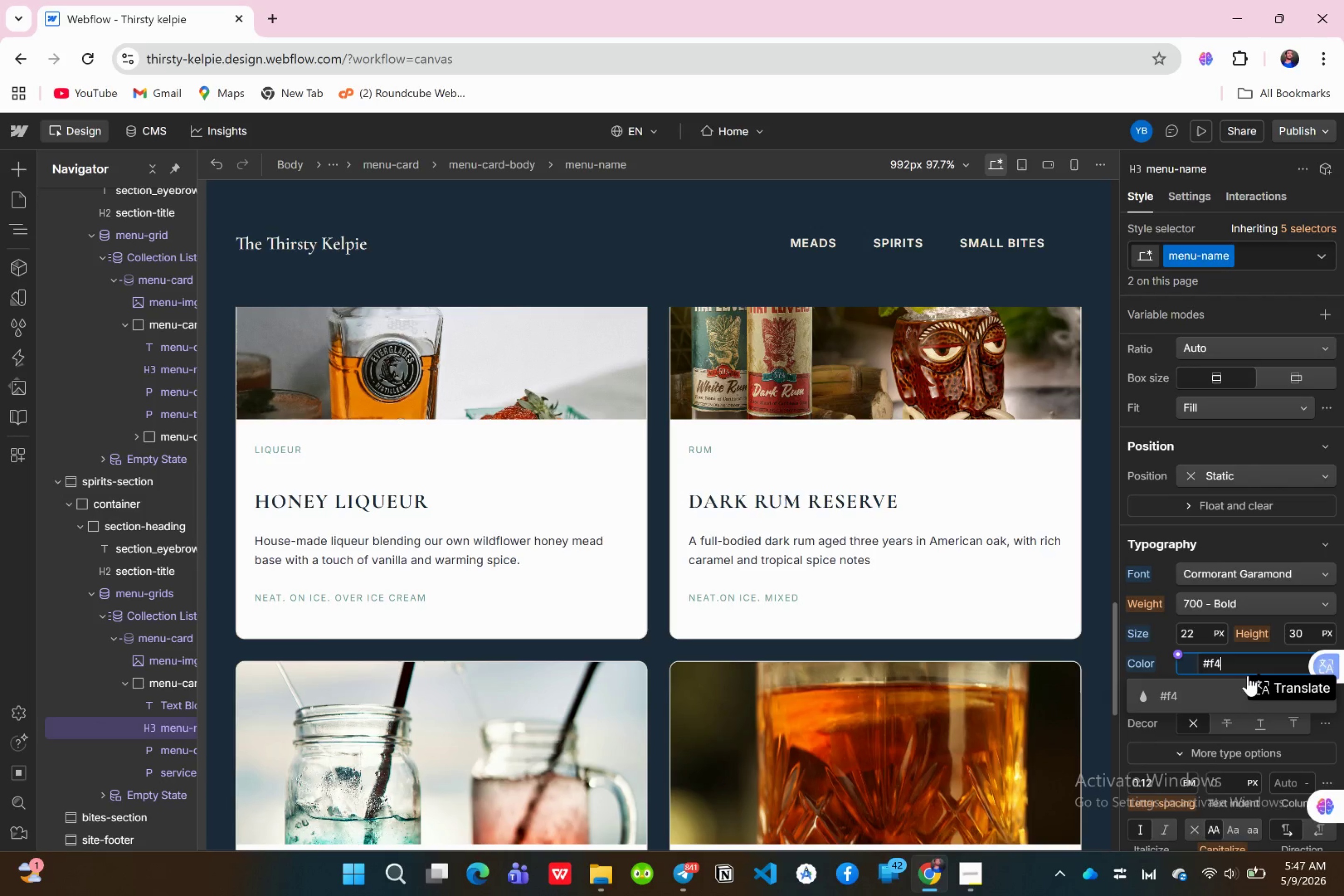 
type(ede0)
 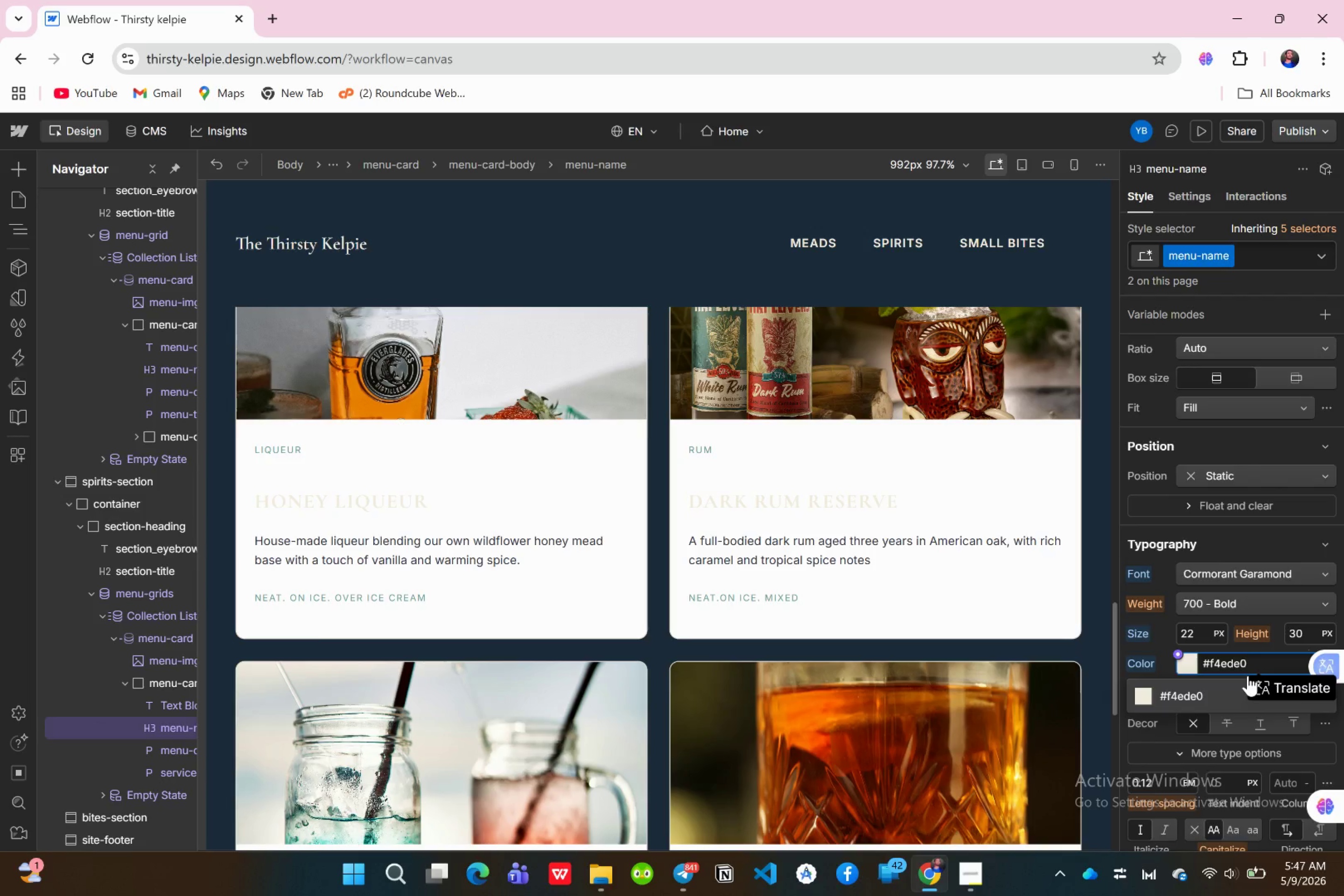 
key(Enter)
 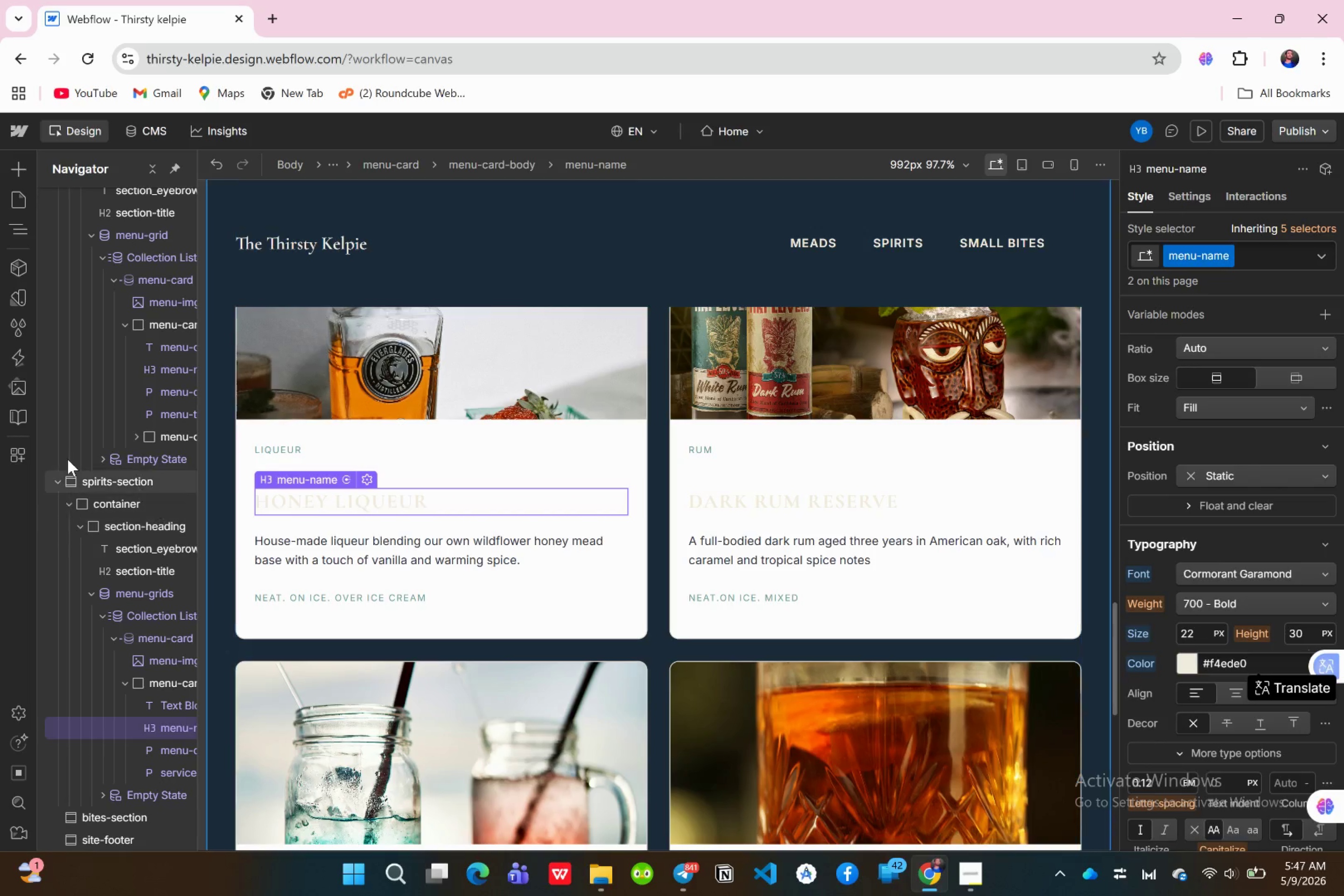 
scroll: coordinate [525, 465], scroll_direction: up, amount: 9.0
 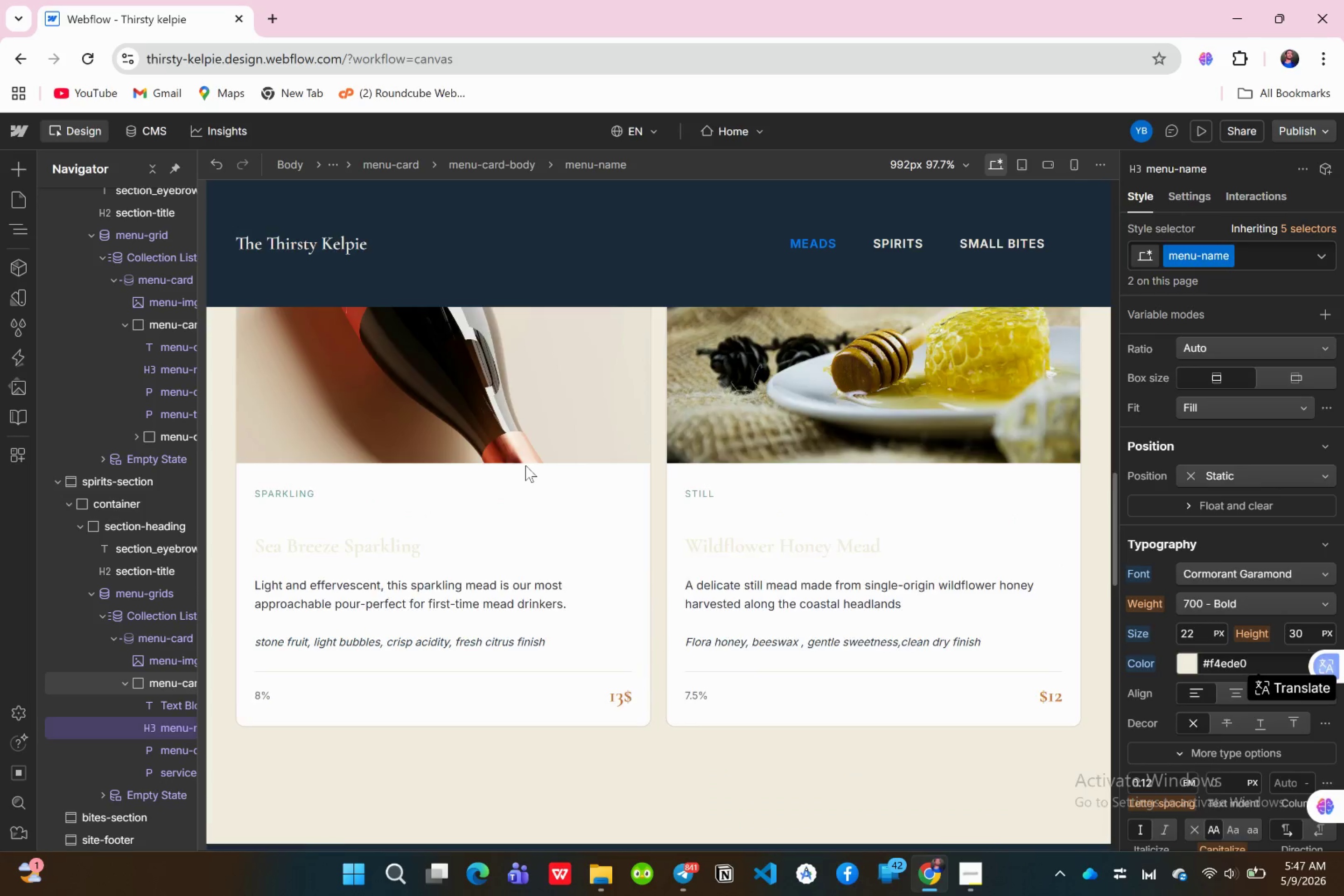 
scroll: coordinate [526, 466], scroll_direction: down, amount: 8.0
 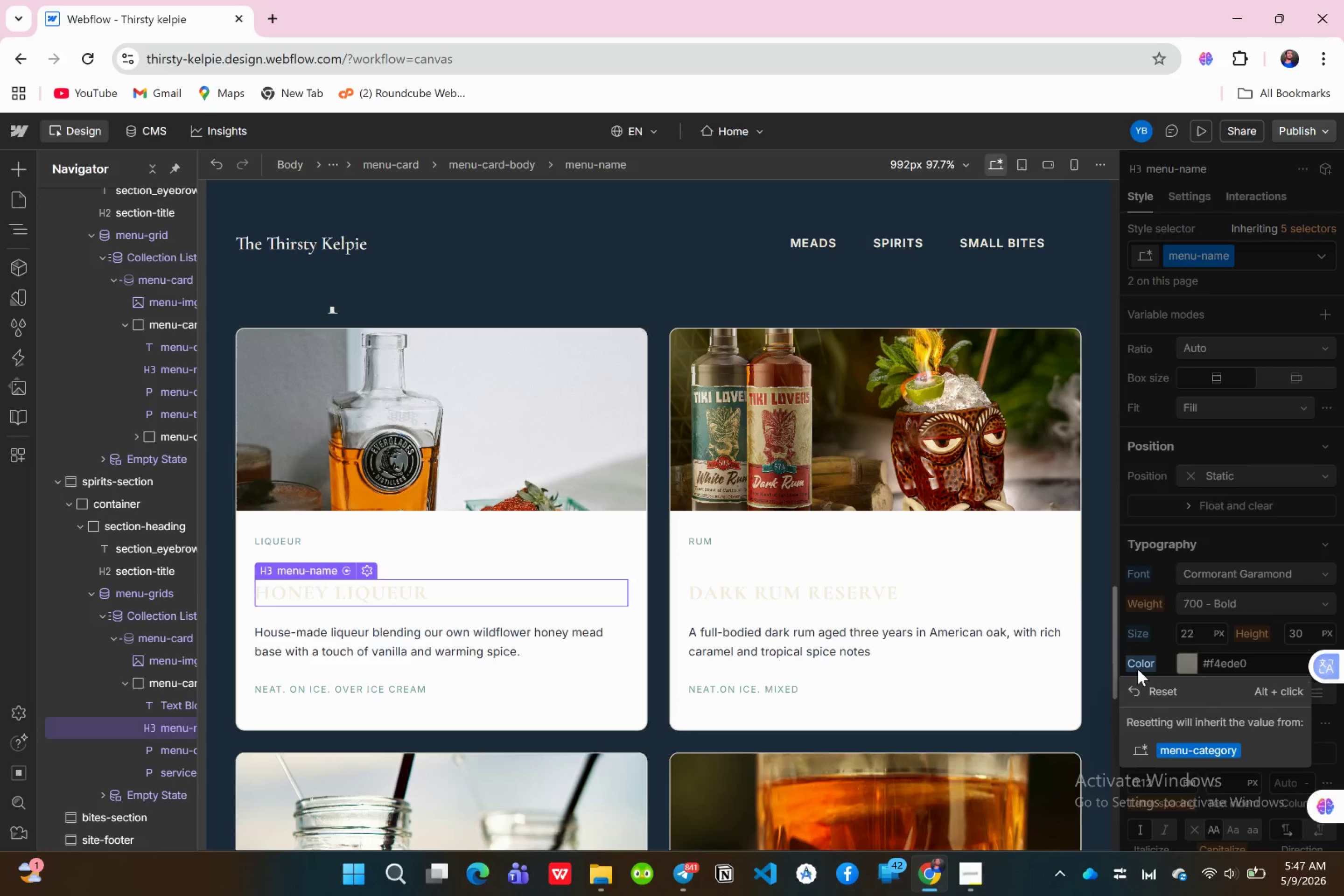 
left_click([1151, 691])
 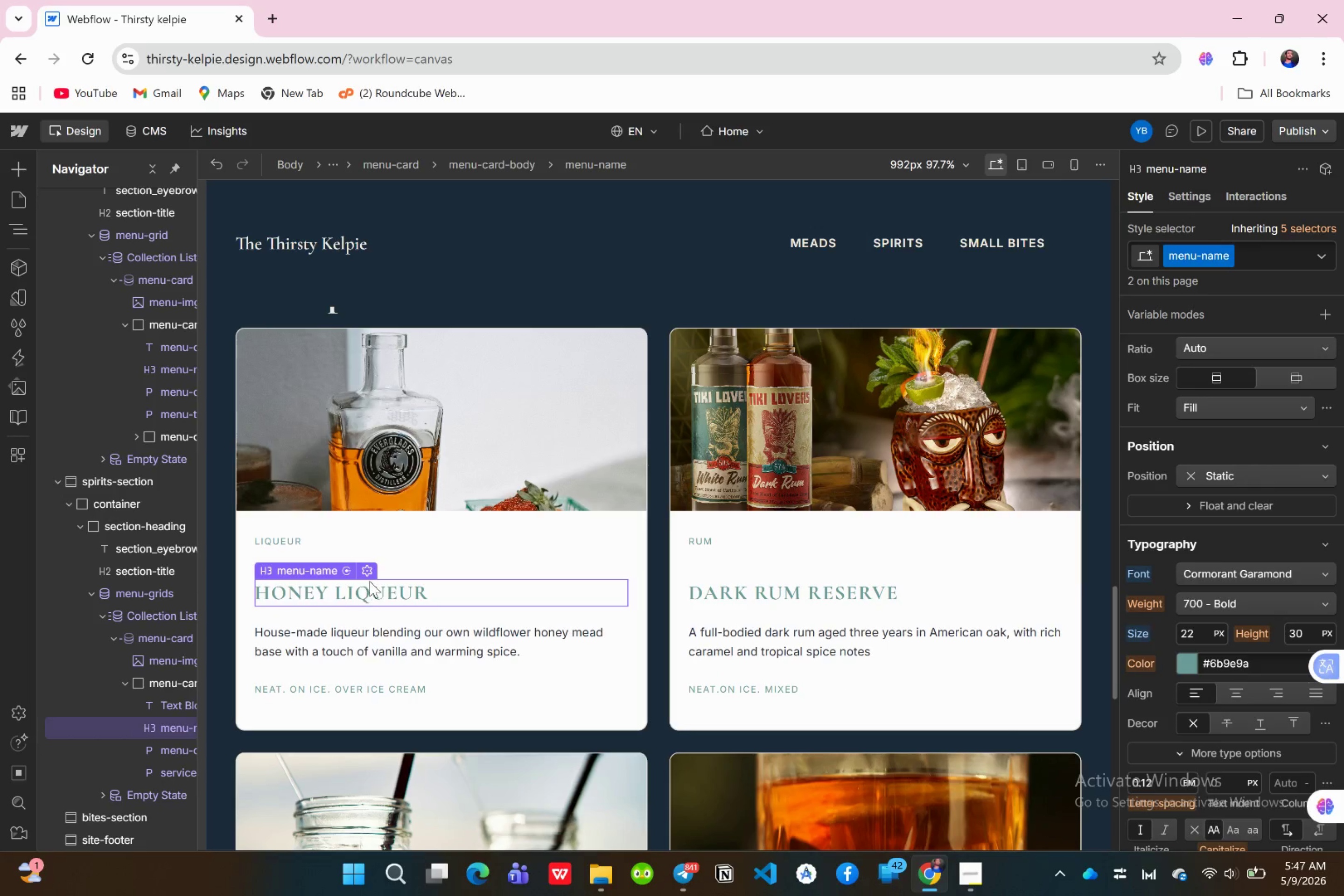 
left_click([391, 599])
 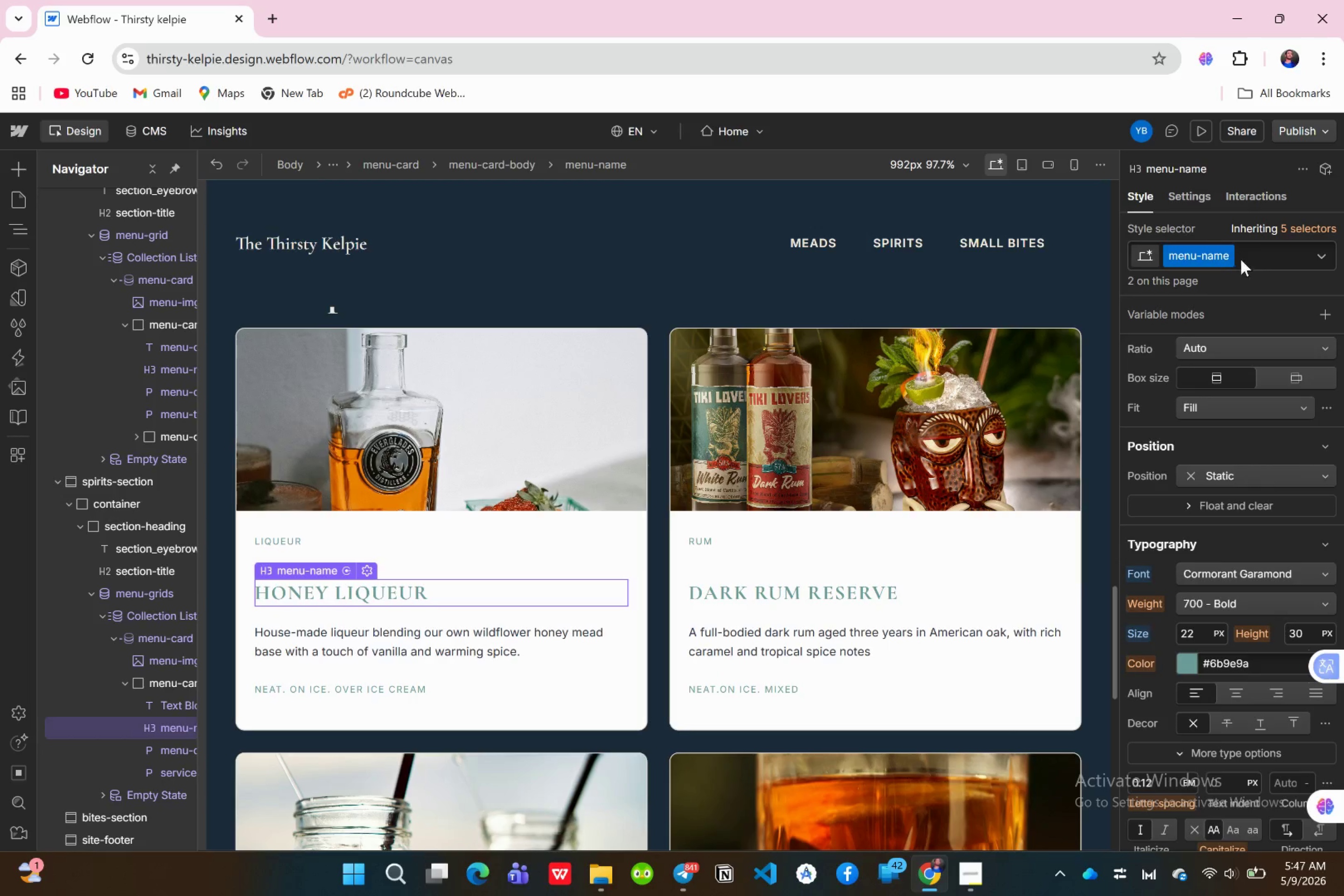 
left_click([1249, 257])
 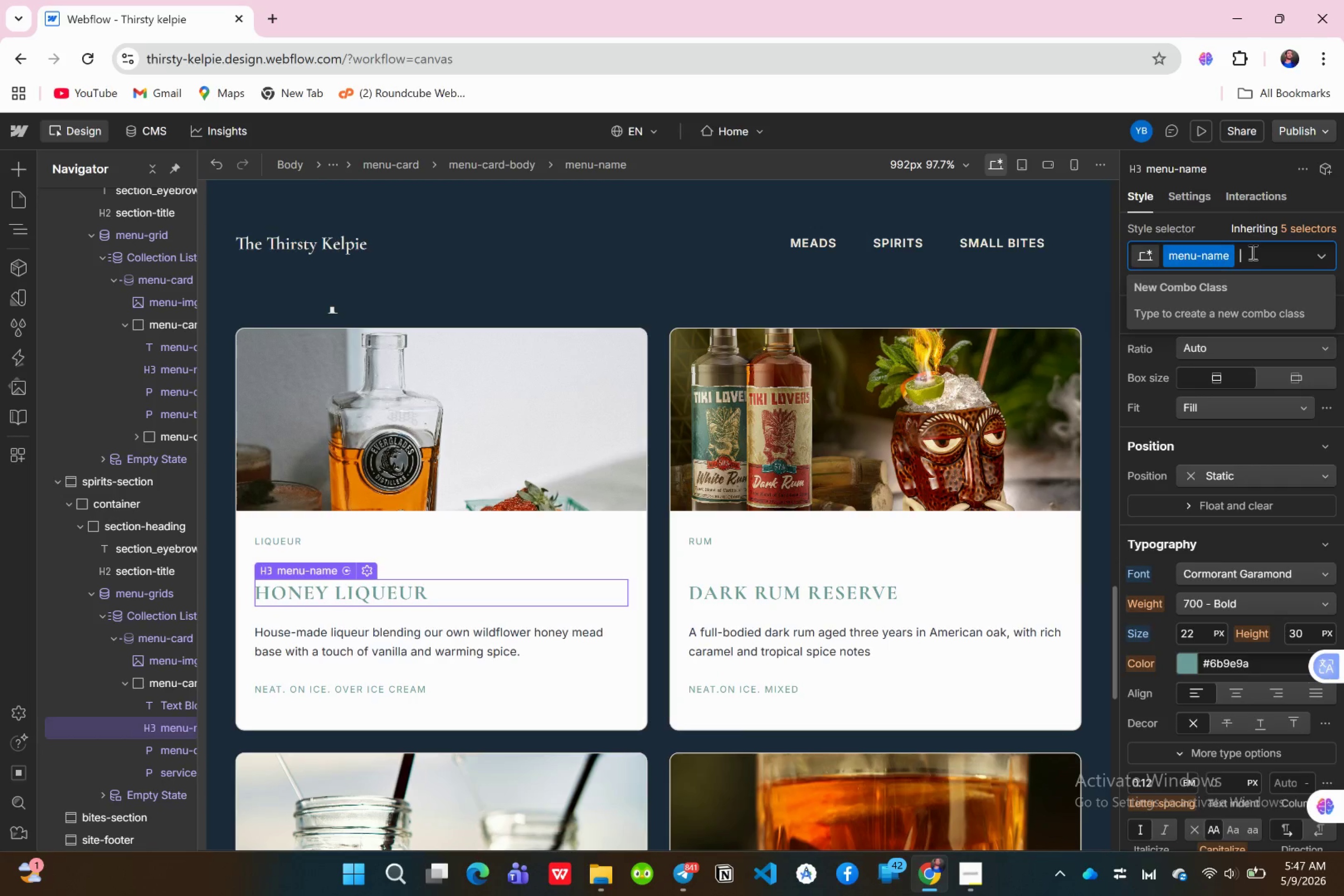 
type(sprit)
 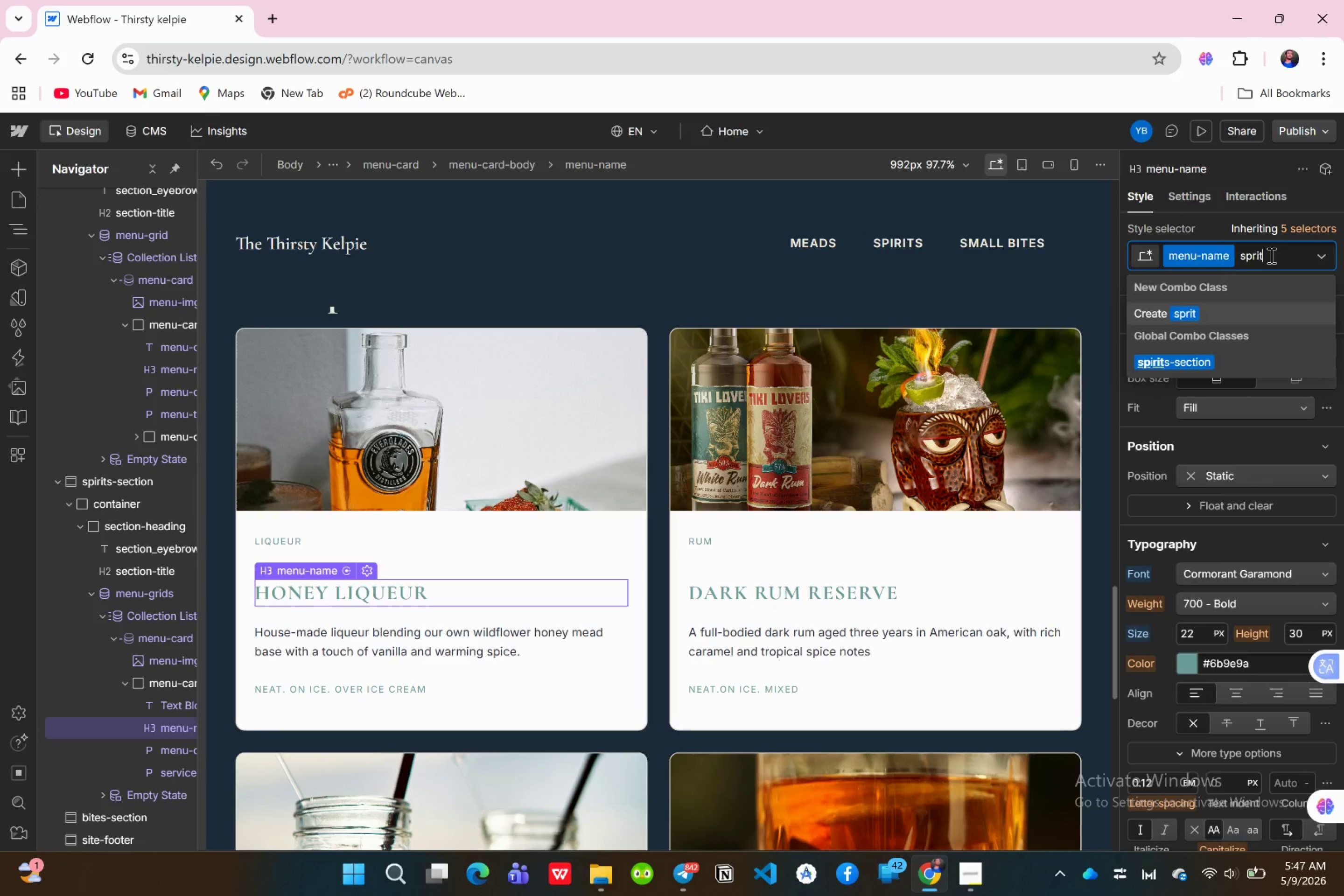 
key(Backspace)
key(Backspace)
key(Backspace)
type(irit)
 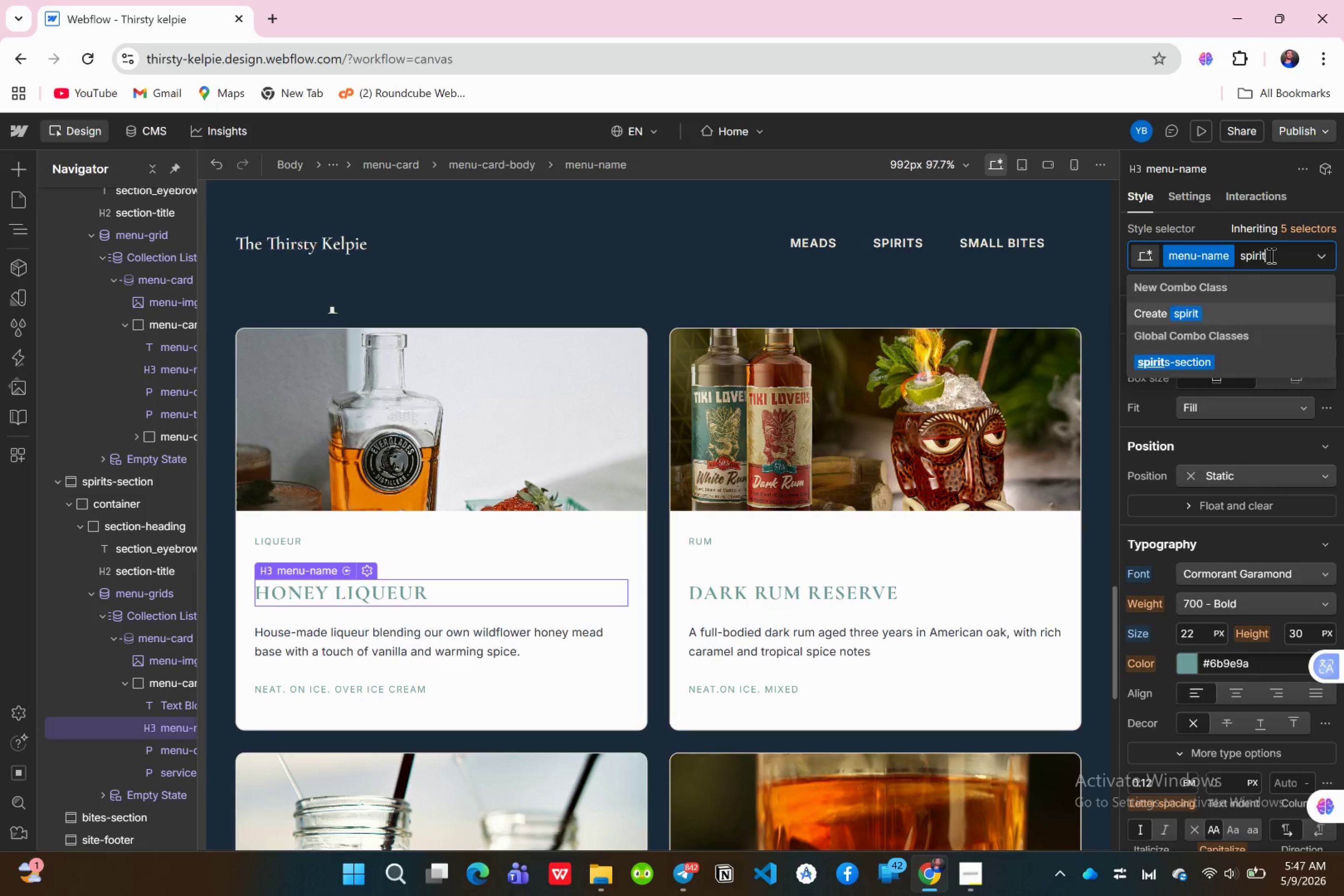 
key(Enter)
 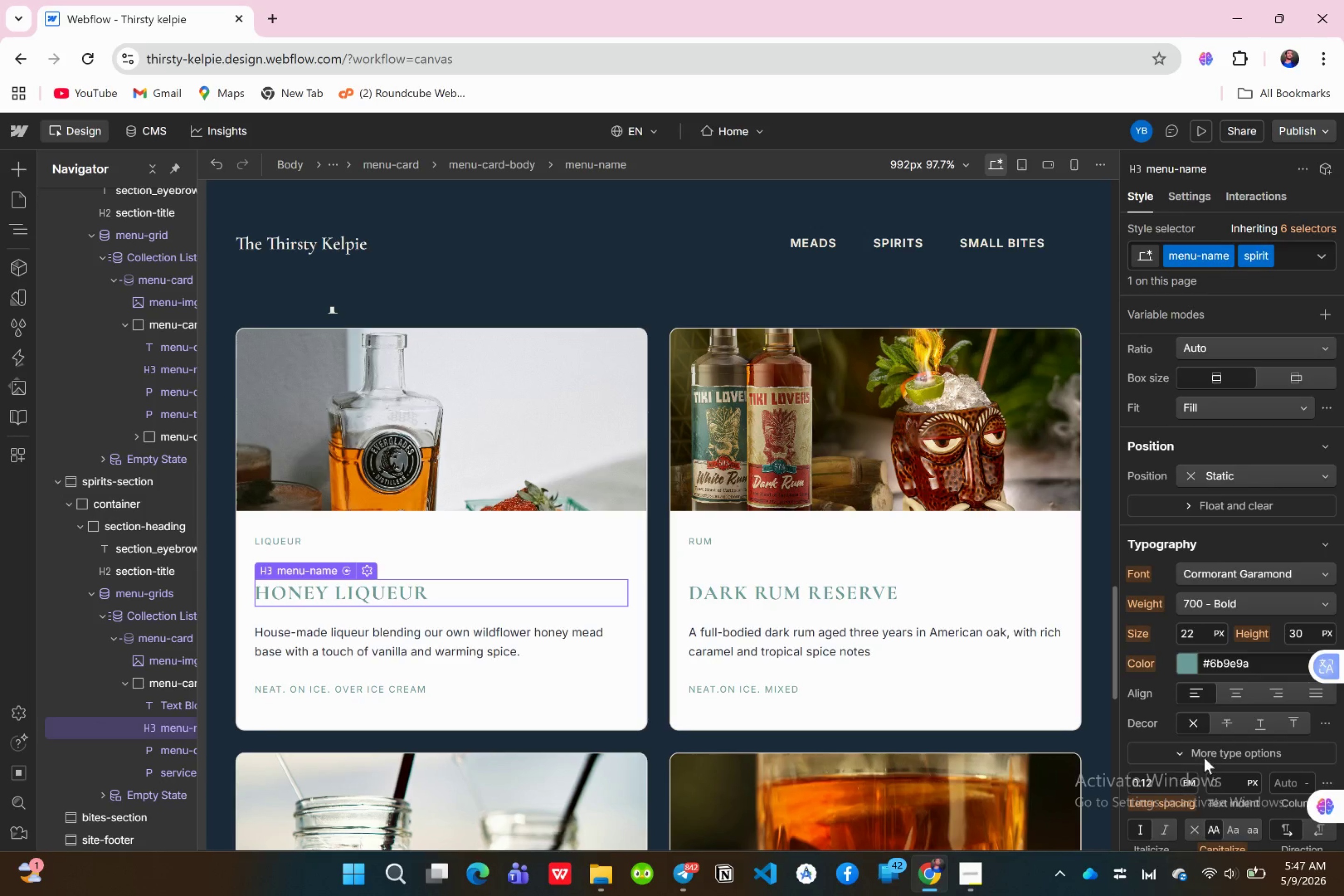 
left_click([1254, 665])
 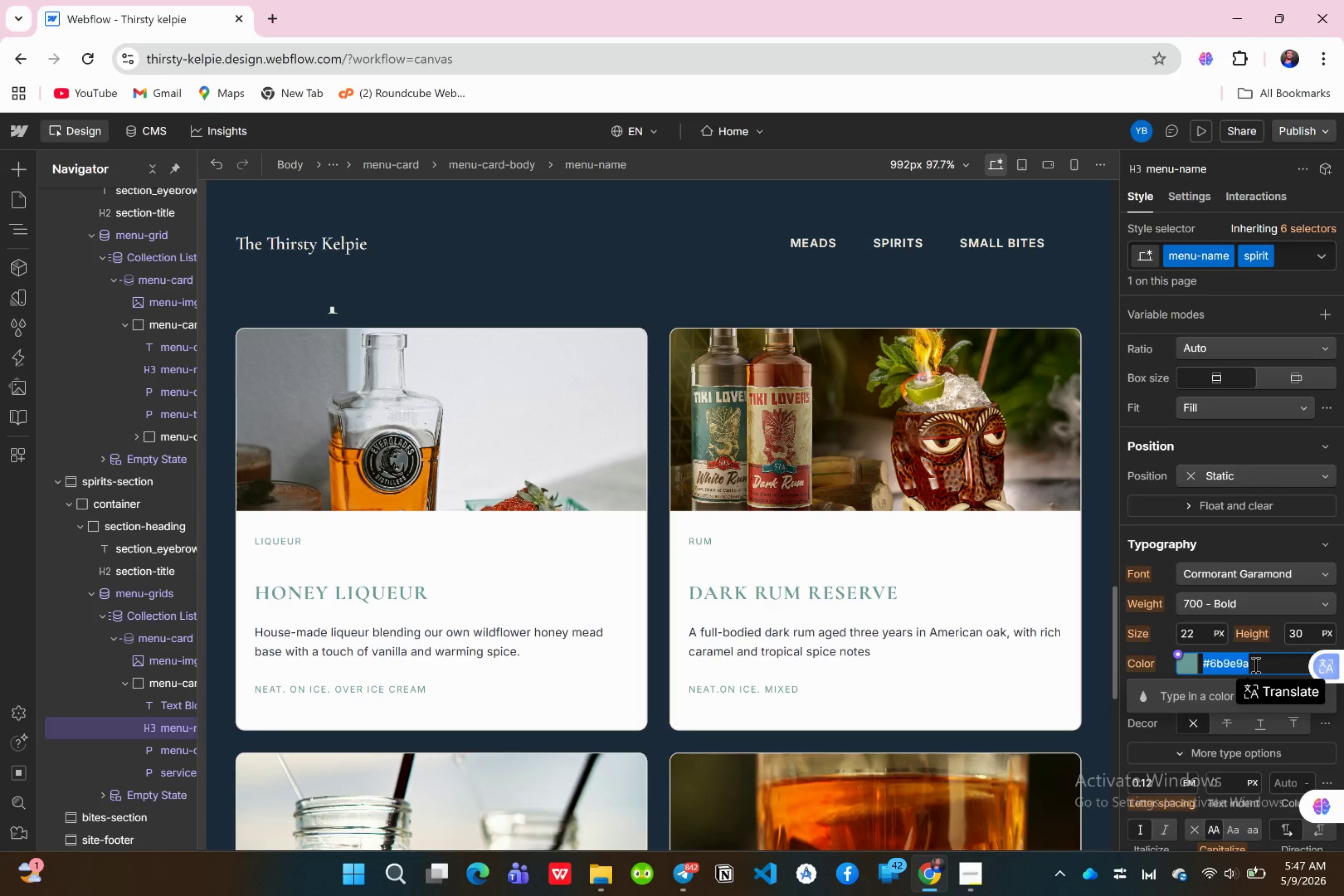 
key(Shift+3)
 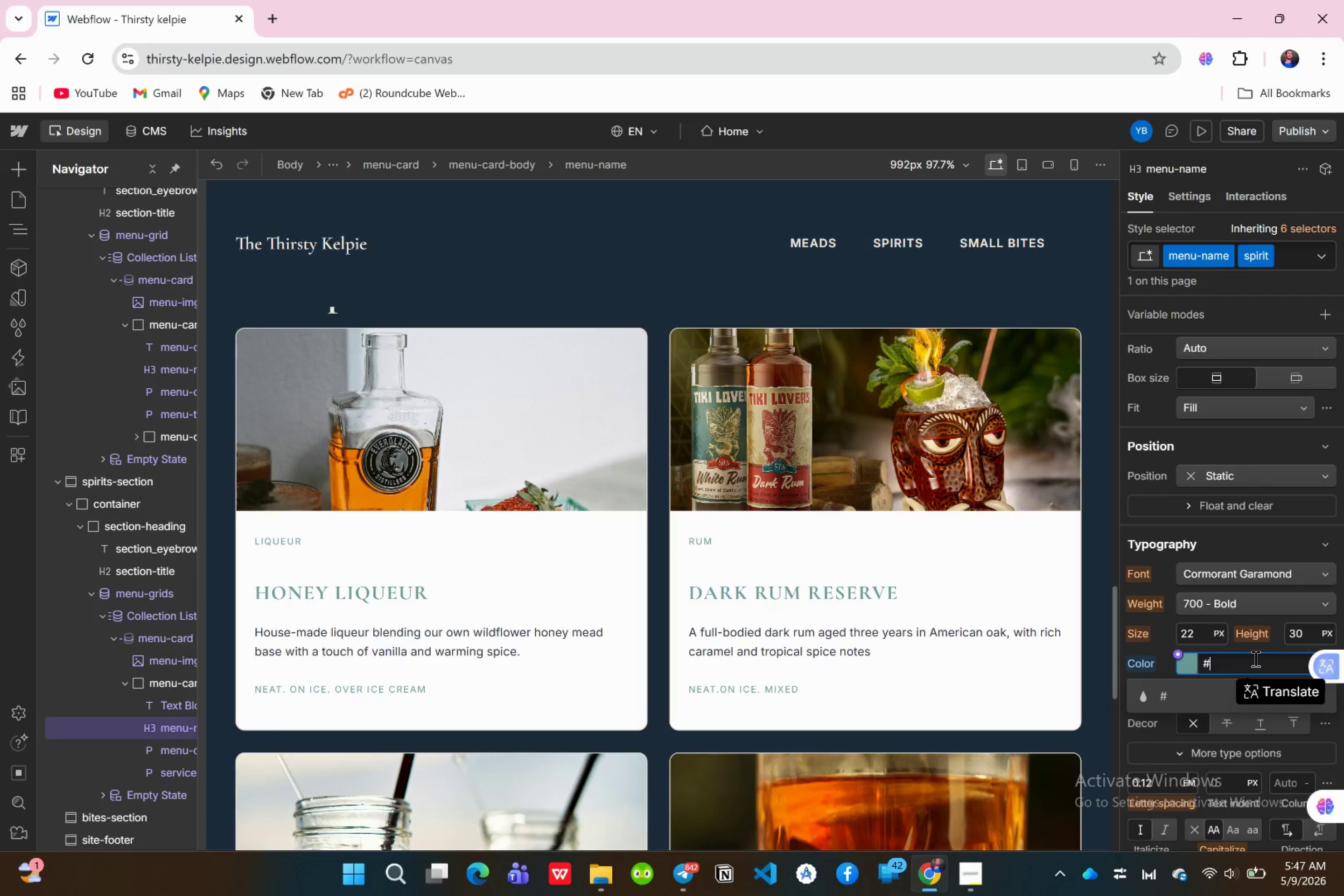 
wait(7.33)
 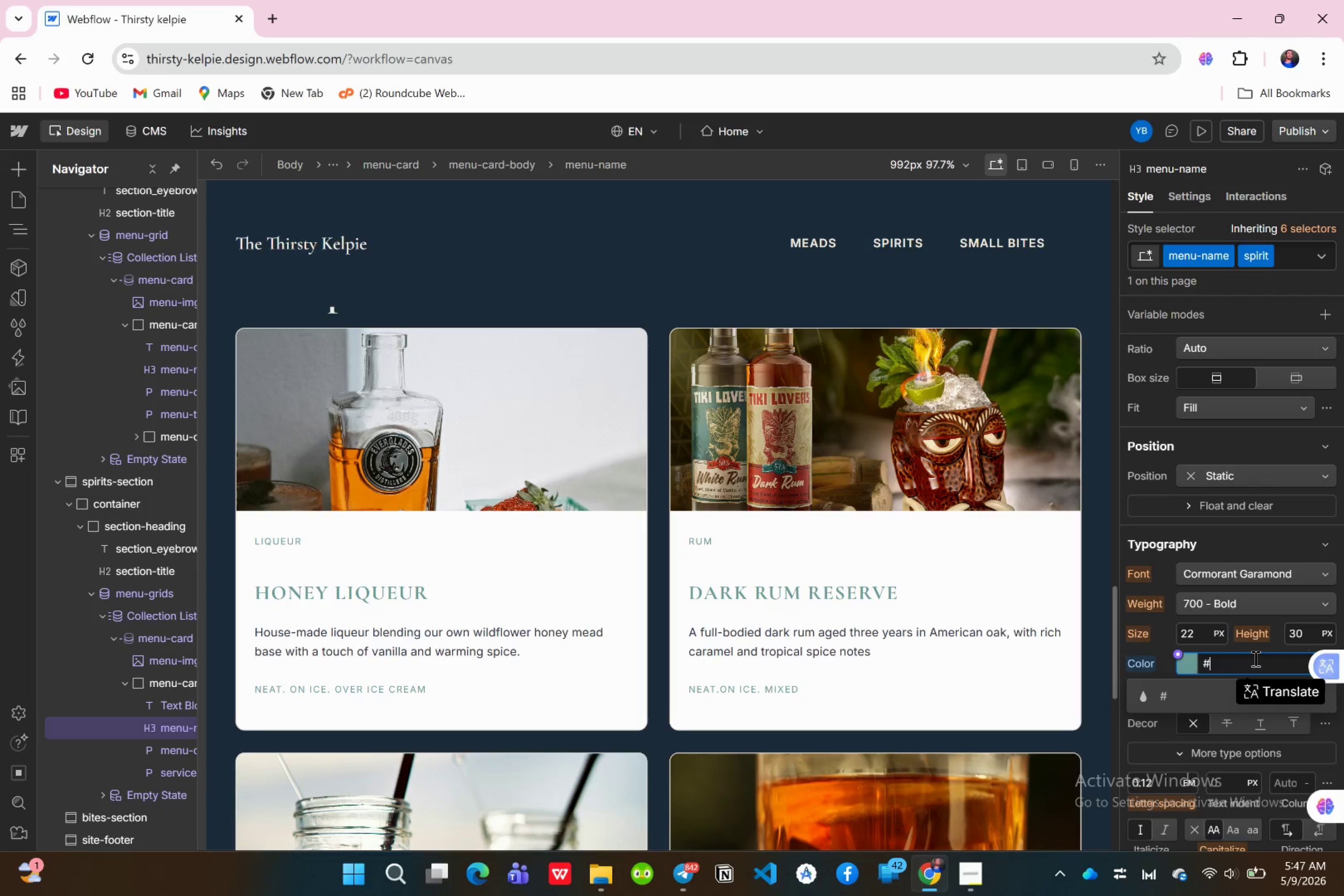 
type(f4)
 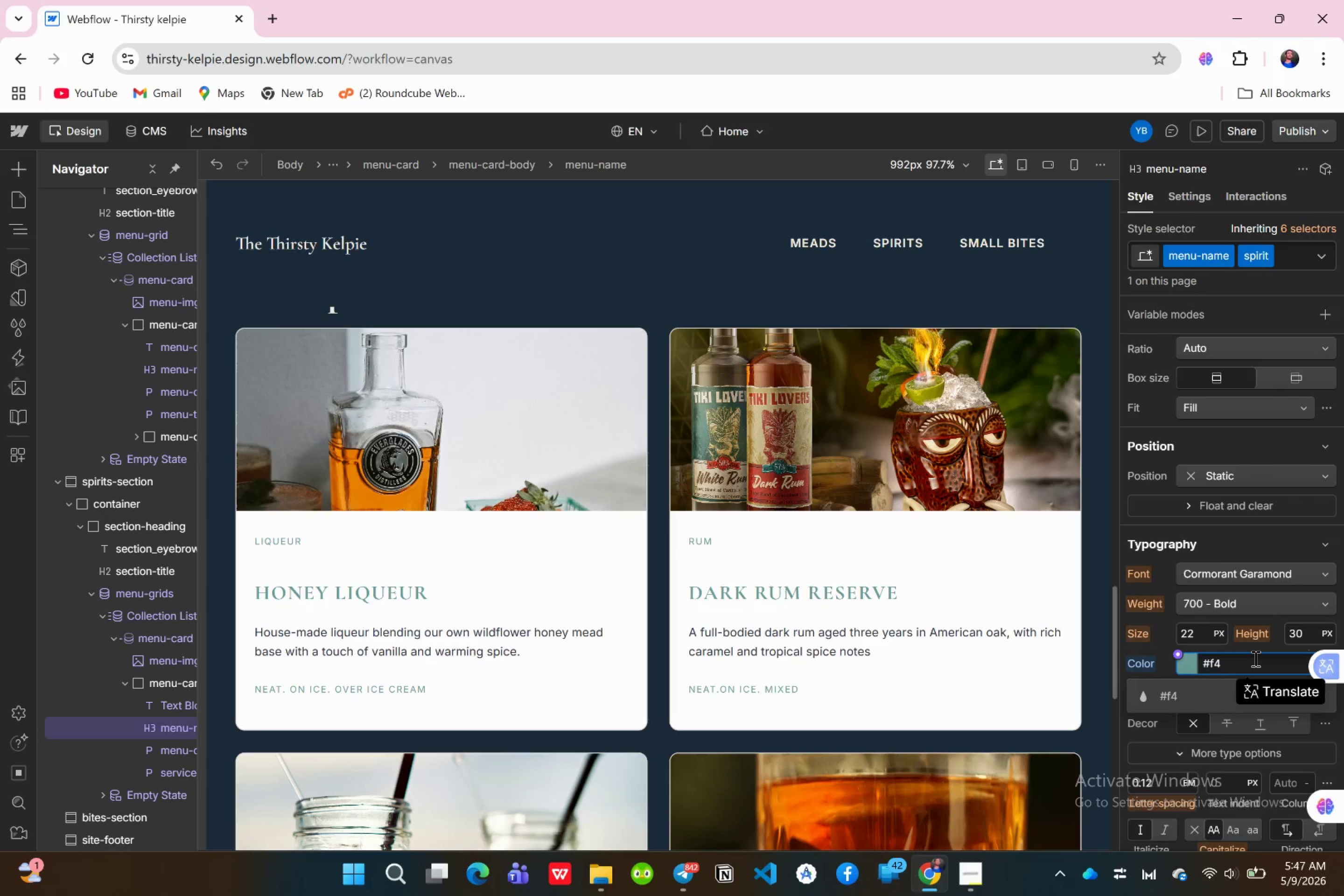 
type(ede0)
 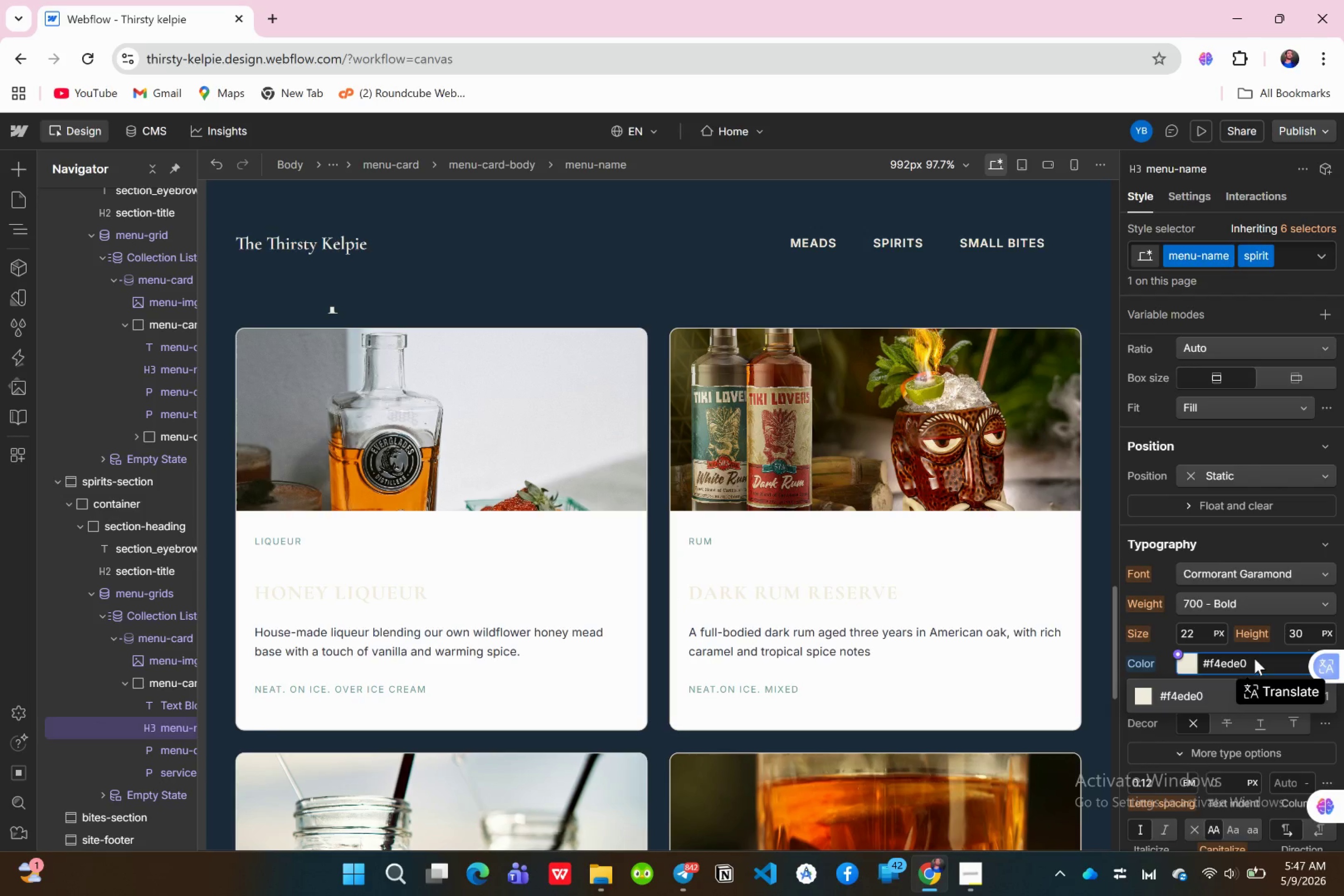 
key(Enter)
 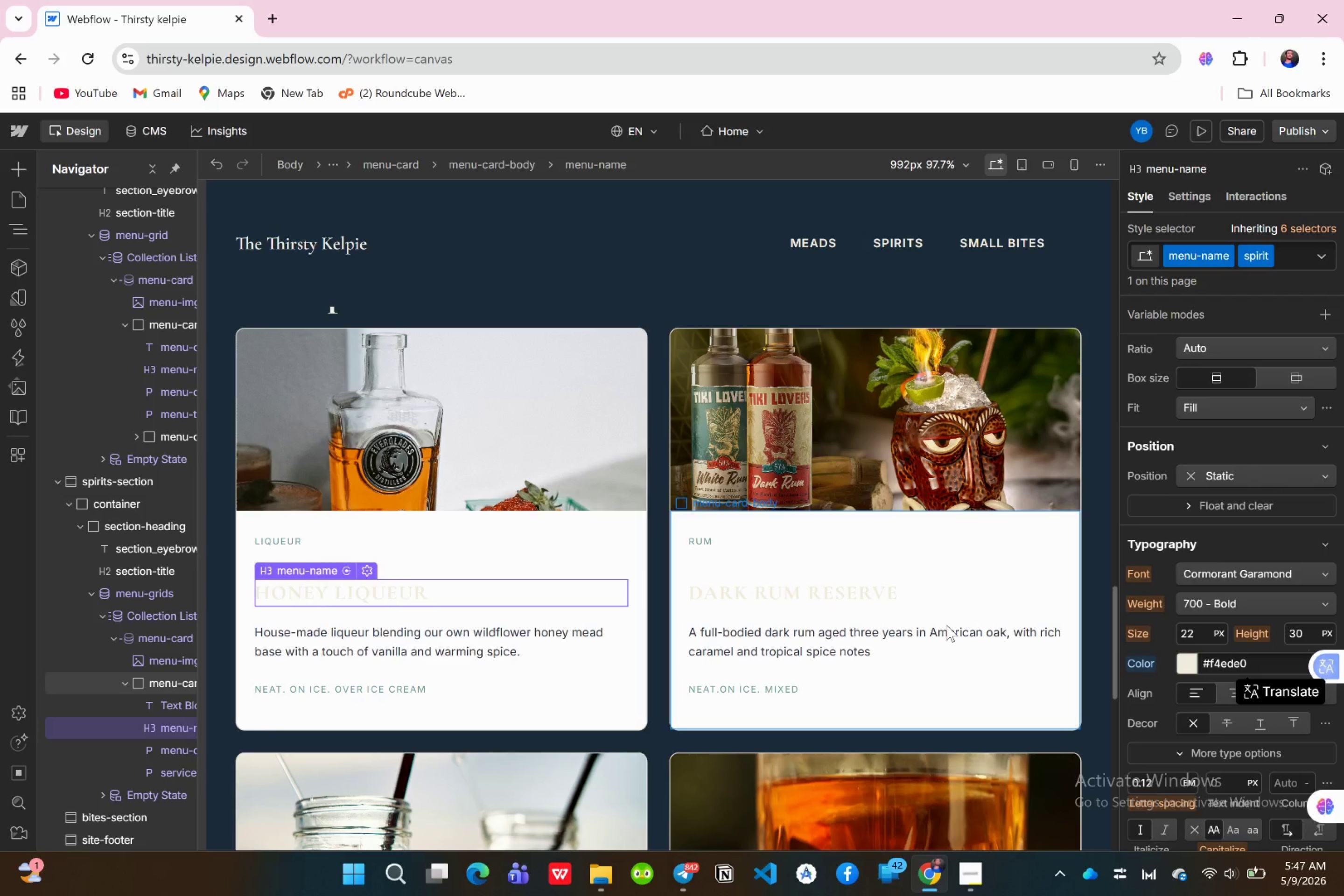 
left_click([522, 646])
 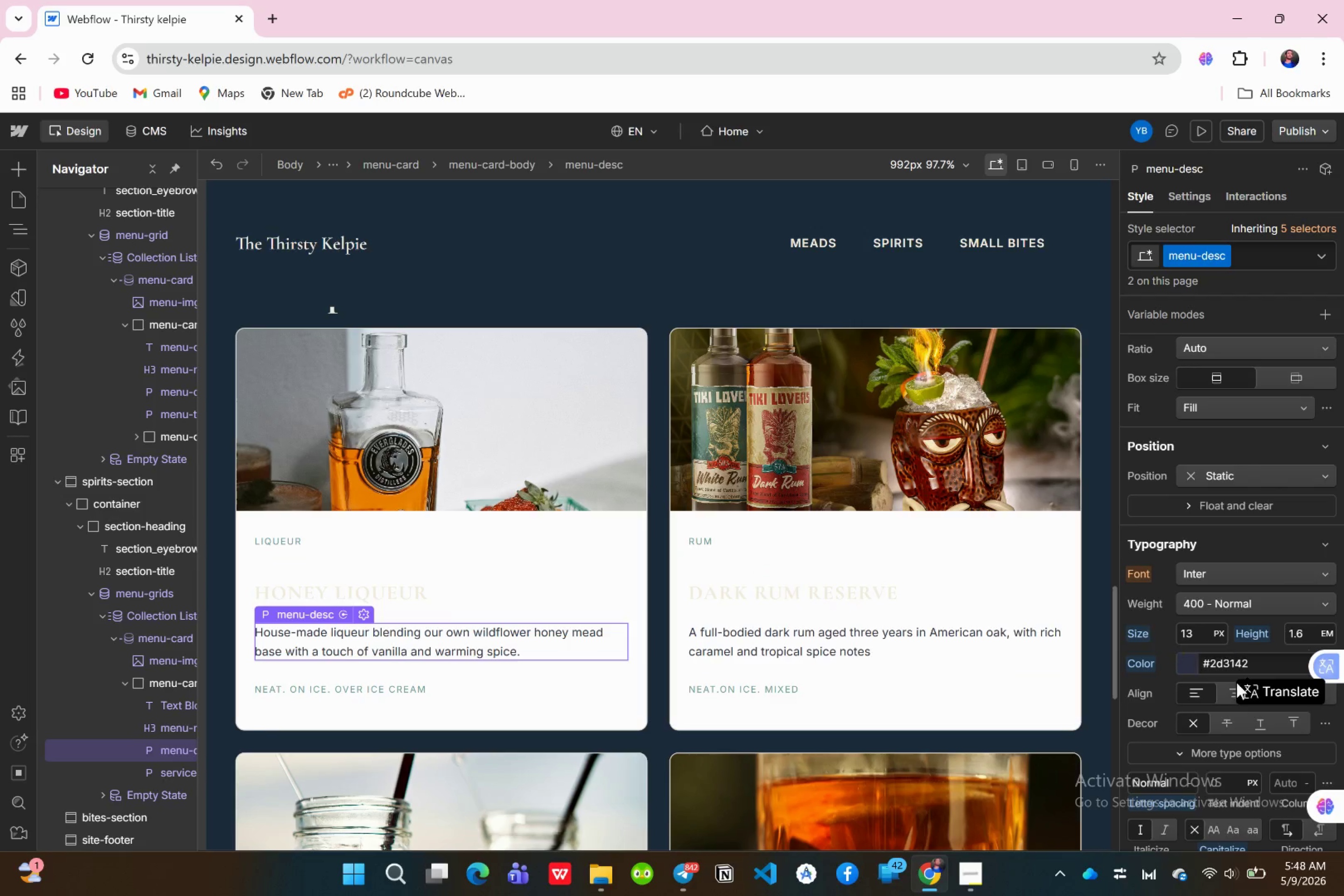 
left_click([1253, 655])
 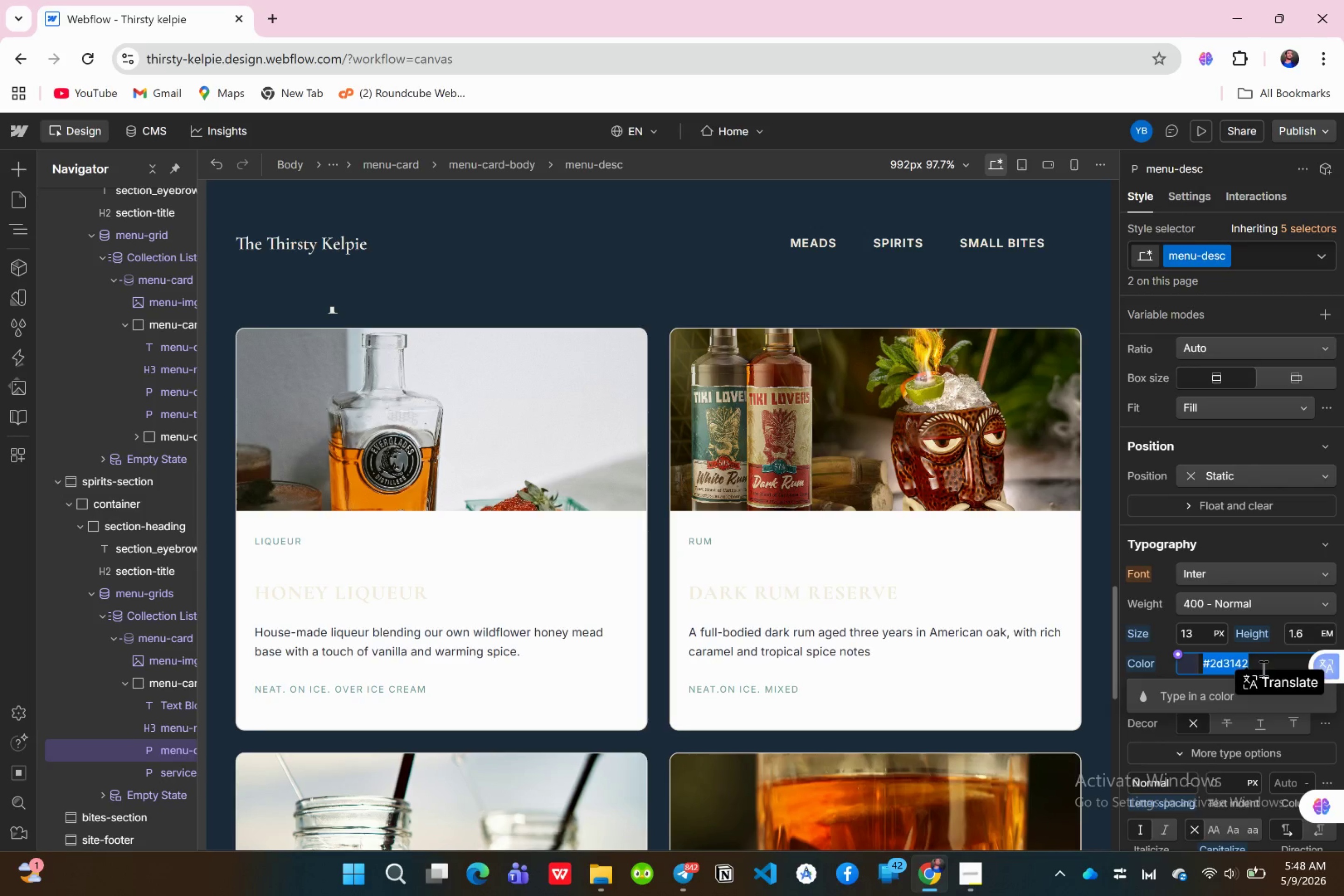 
key(Shift+3)
 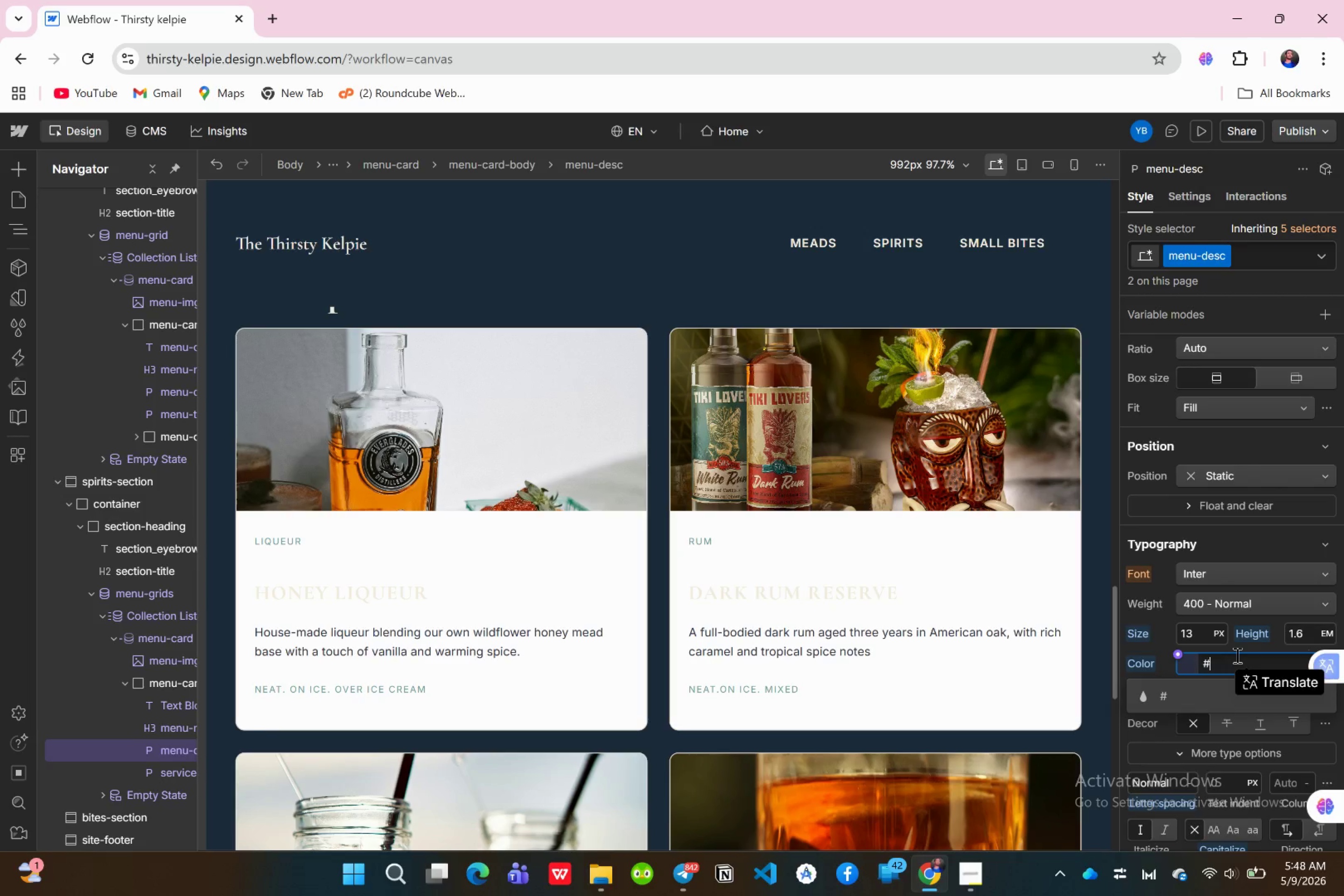 
type(8aa4b8)
 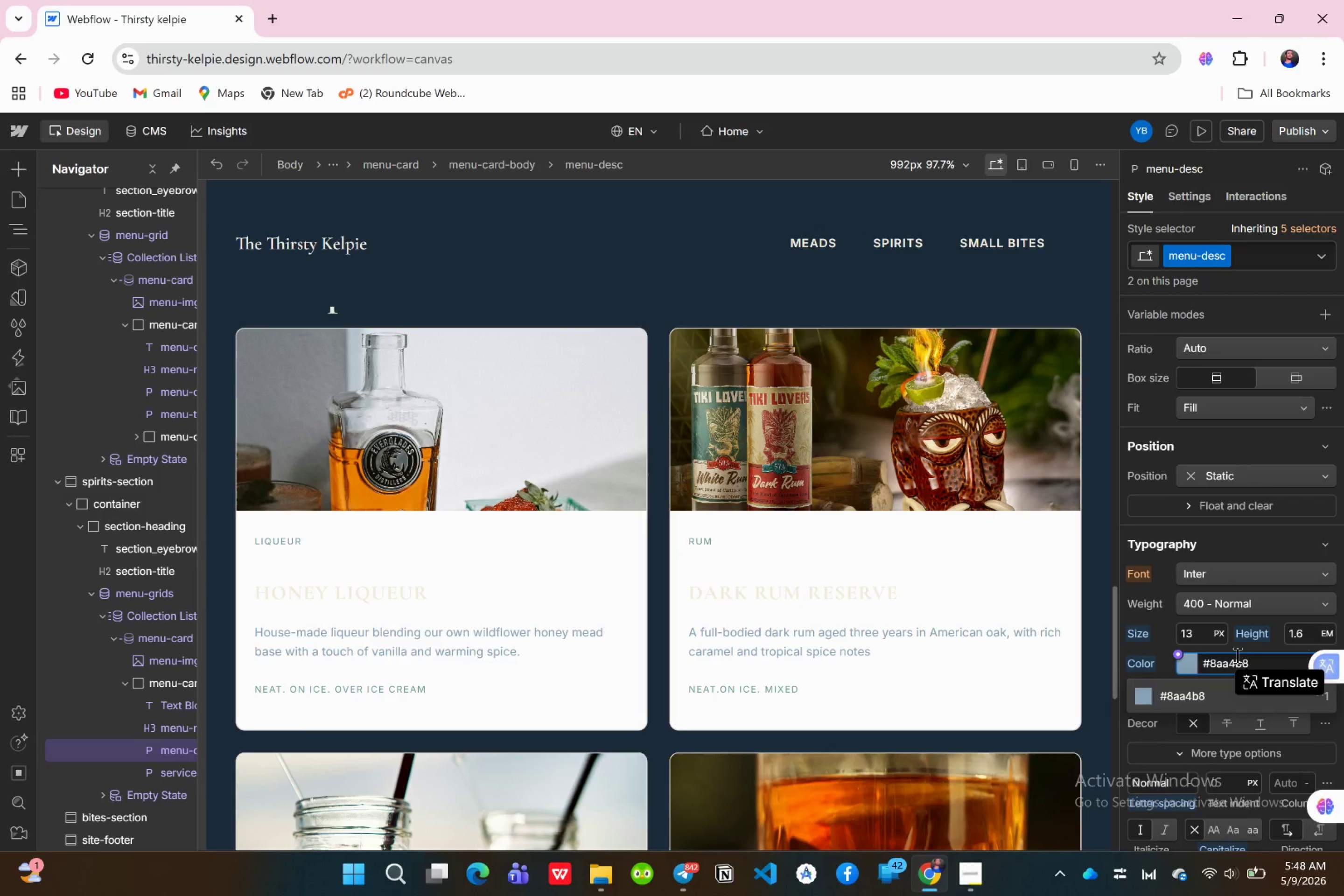 
key(Enter)
 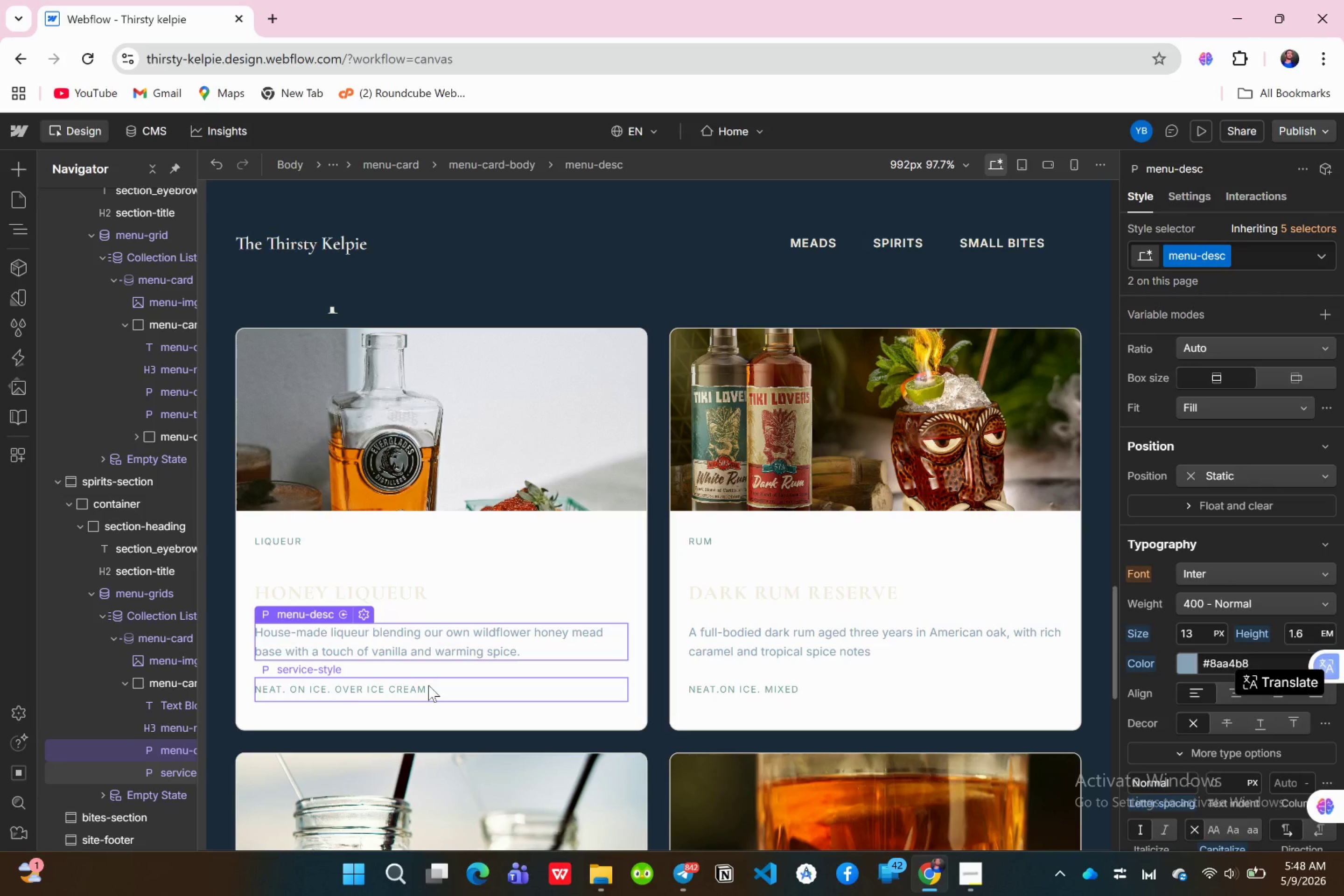 
wait(5.94)
 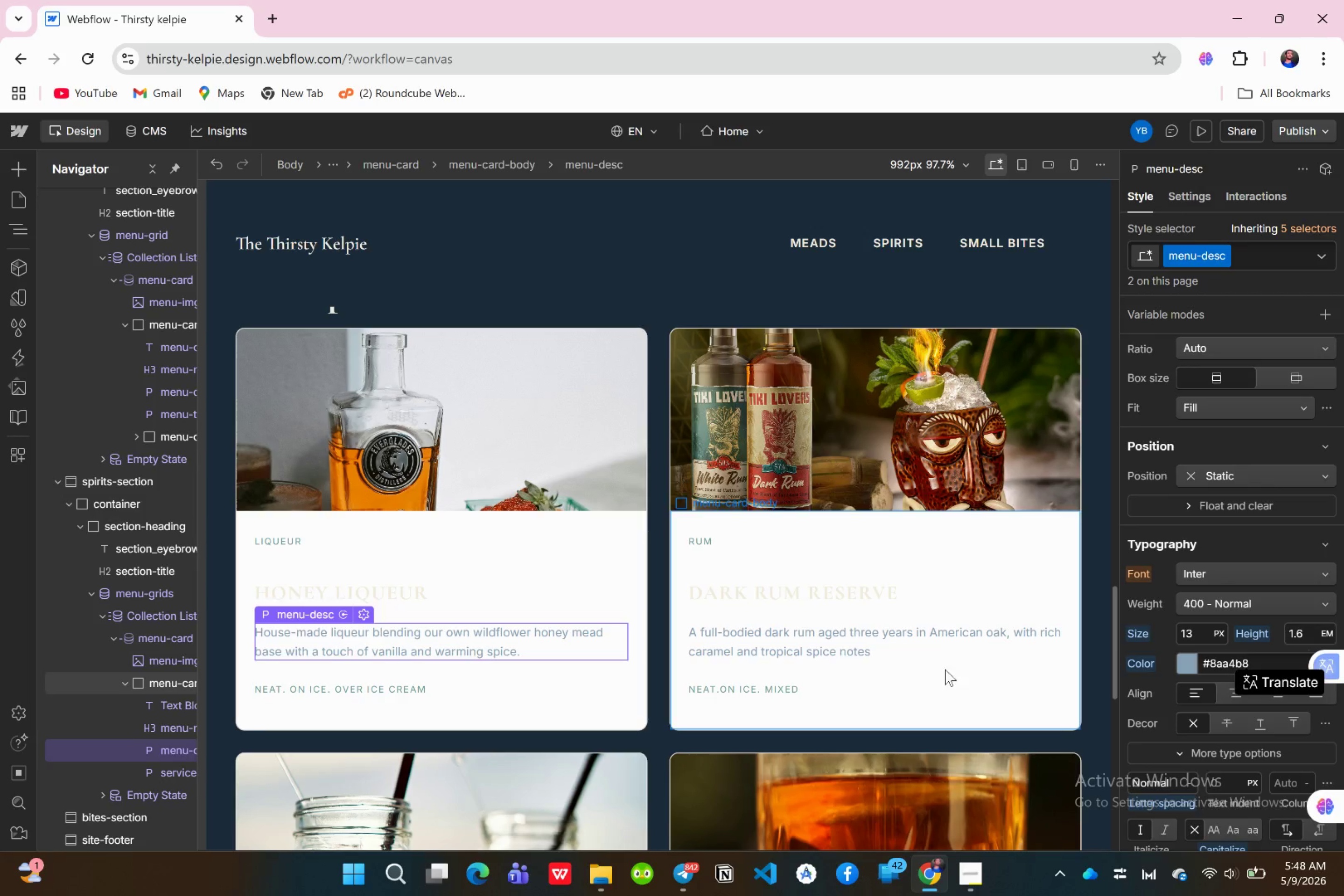 
left_click([428, 685])
 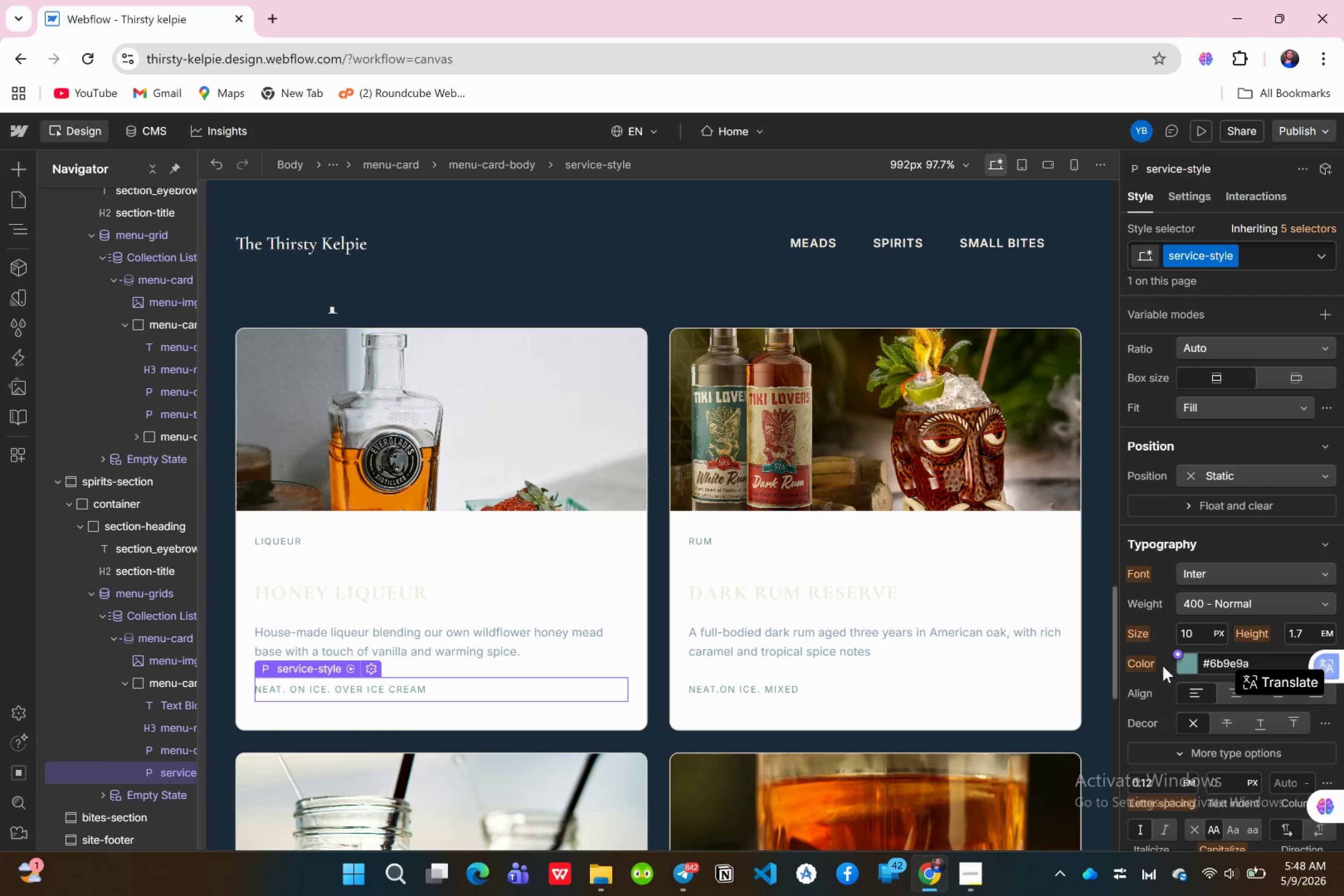 
left_click([1181, 665])
 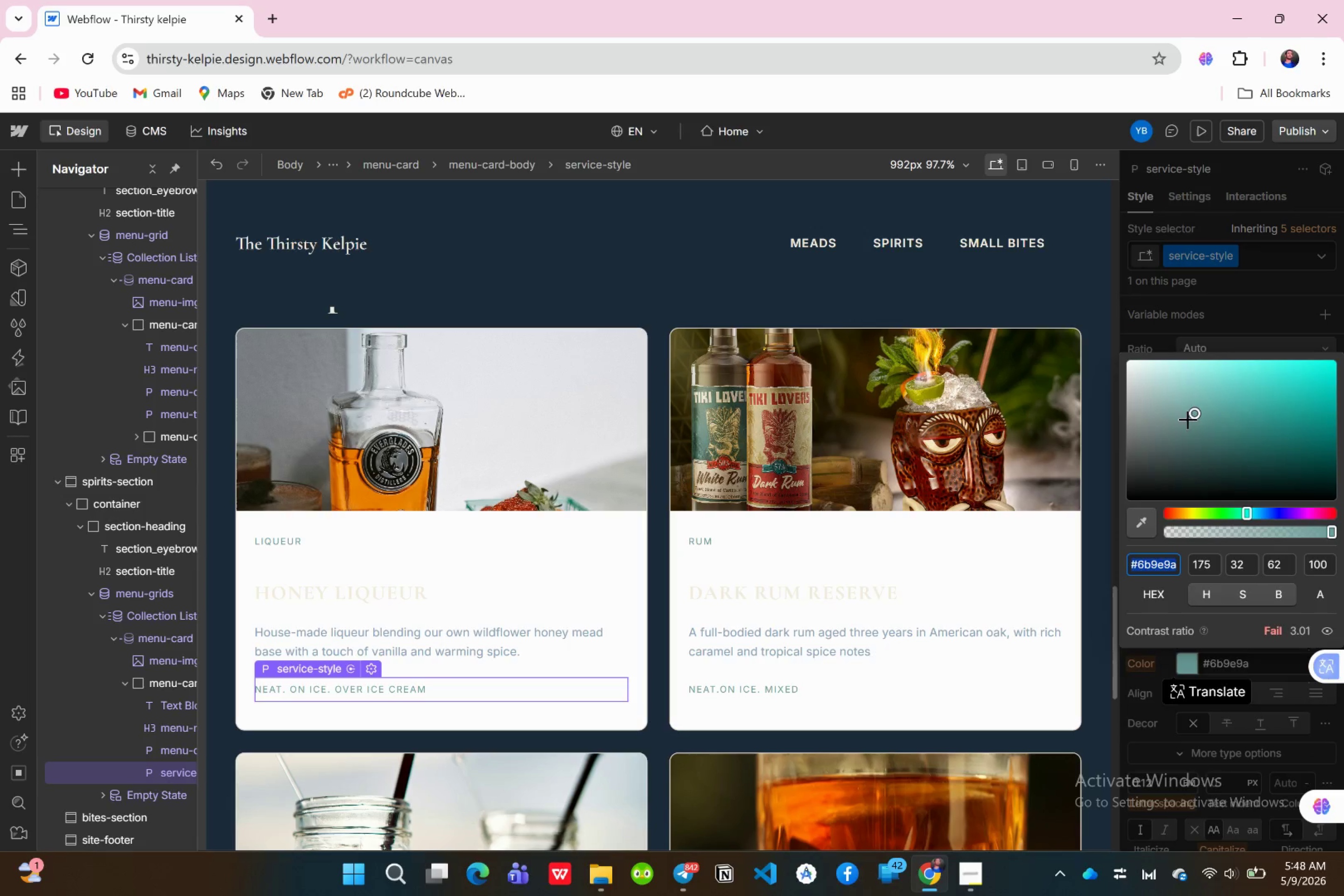 
left_click_drag(start_coordinate=[1194, 413], to_coordinate=[1163, 381])
 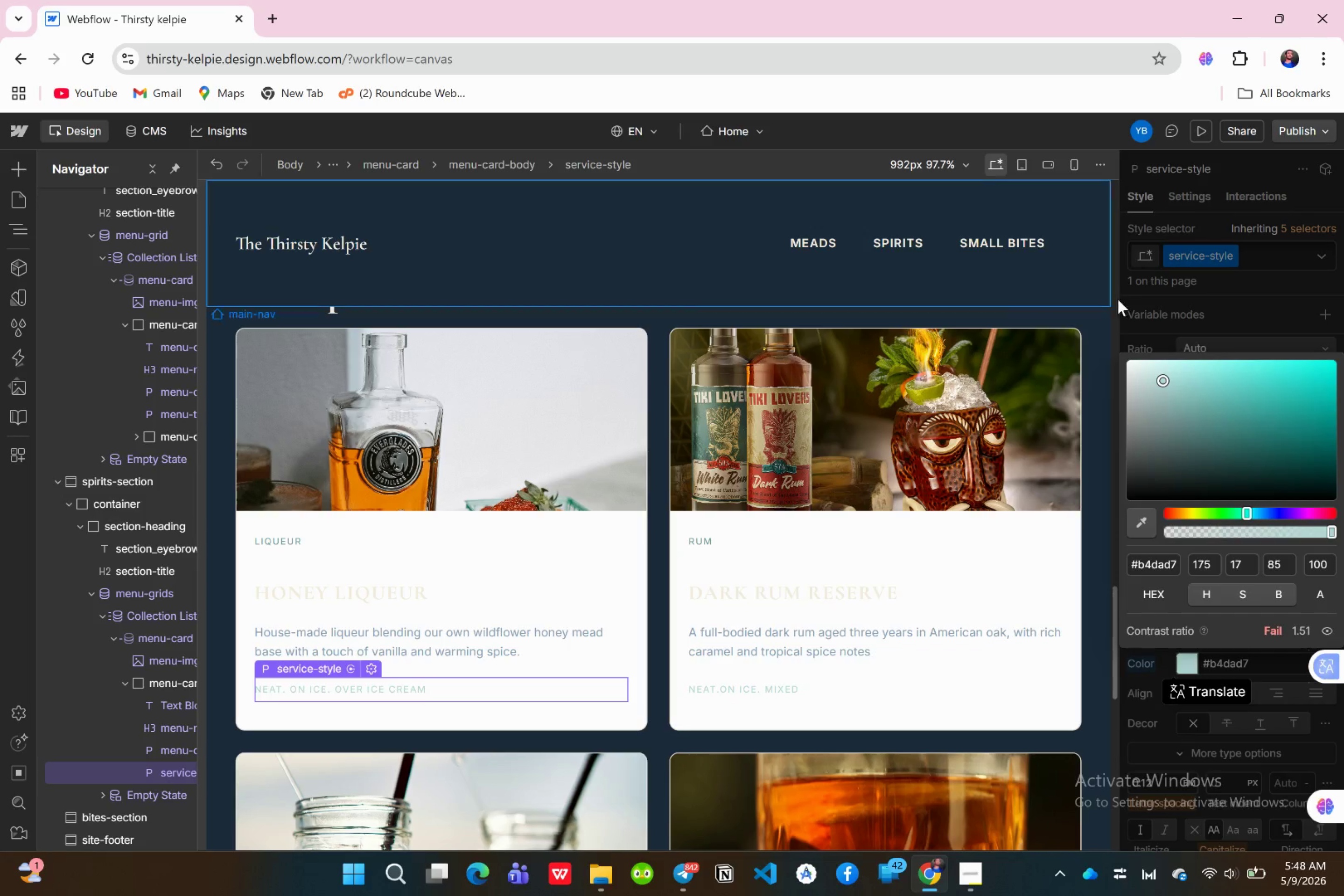 
left_click([1169, 323])
 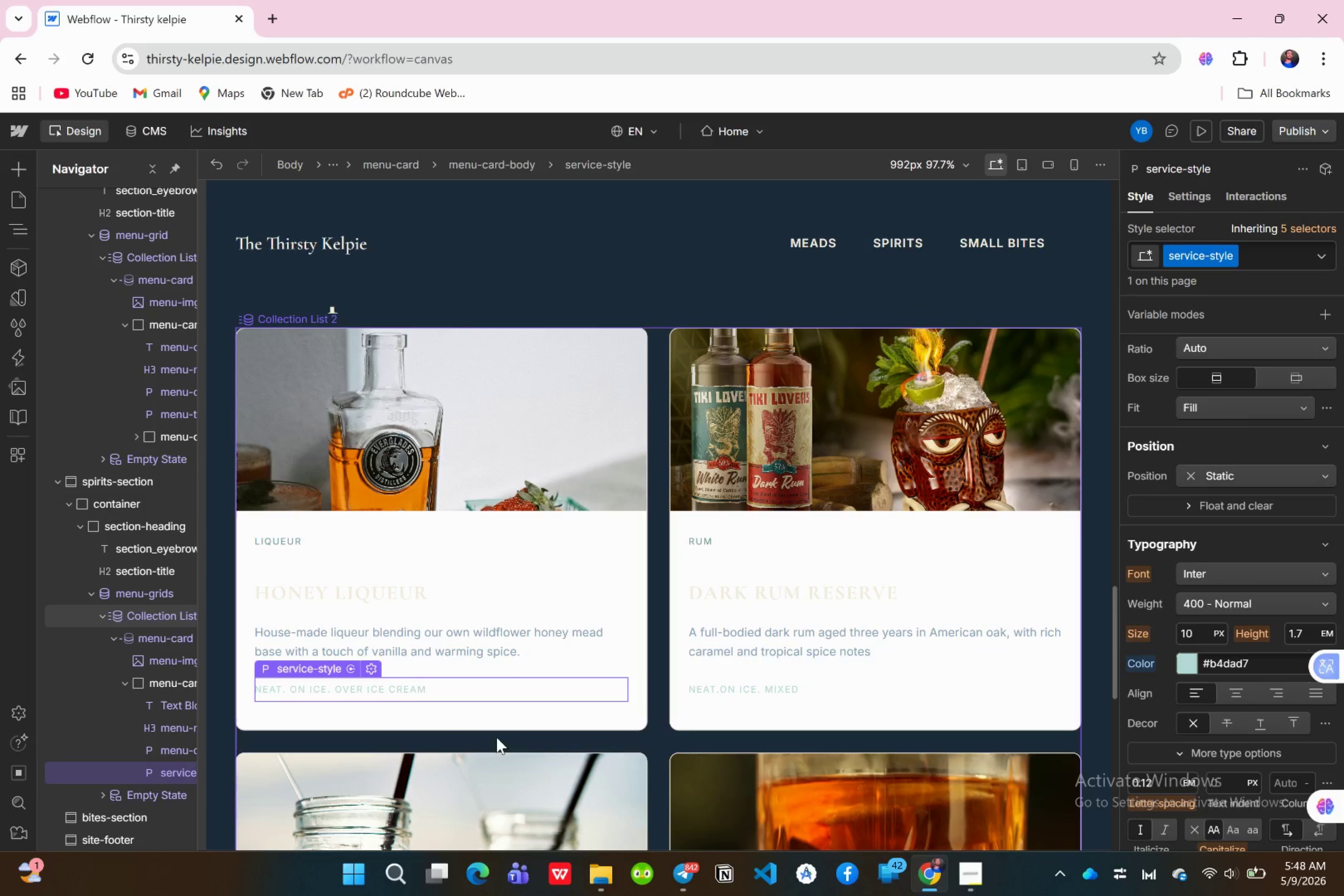 
wait(9.38)
 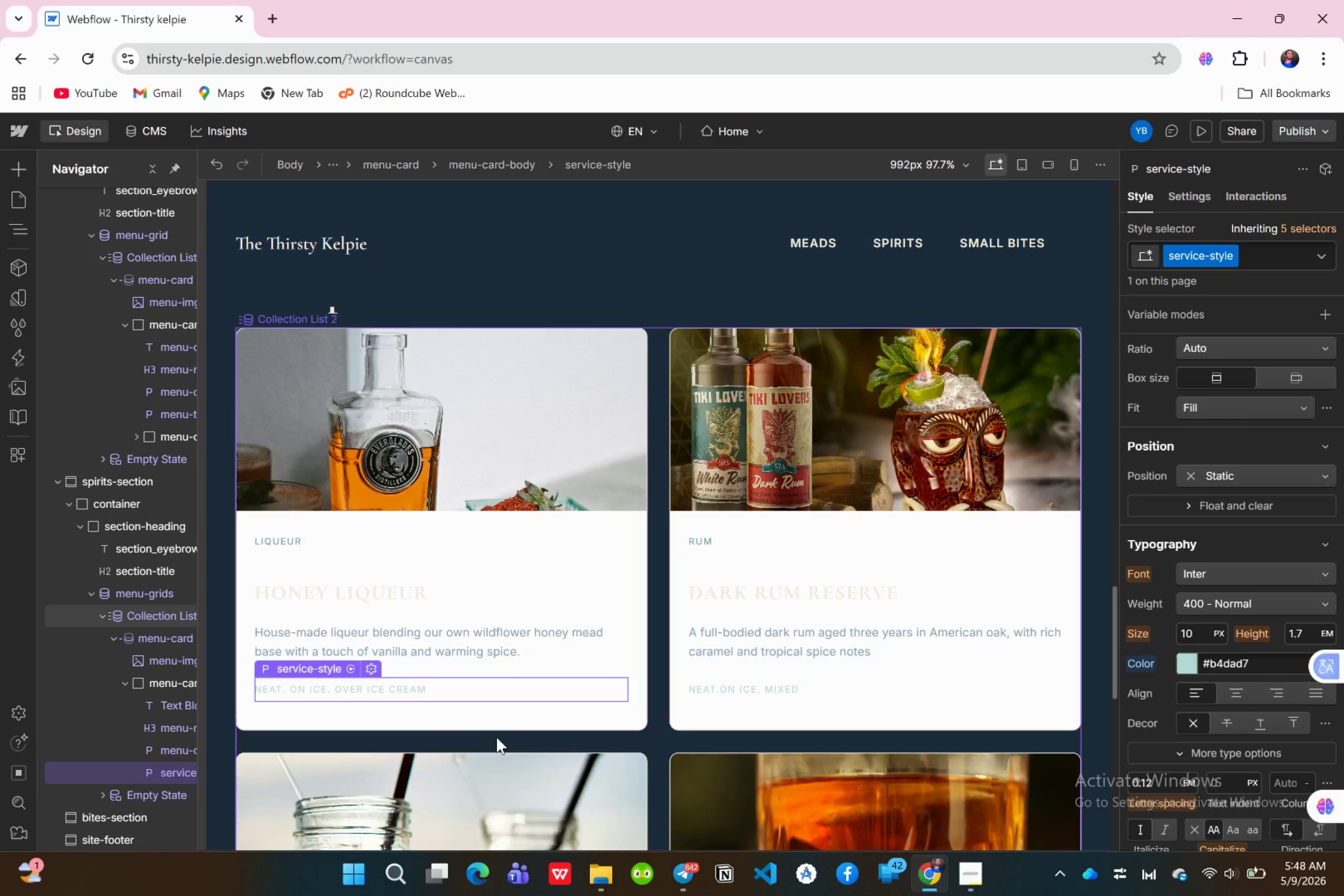 
scroll: coordinate [427, 718], scroll_direction: down, amount: 11.0
 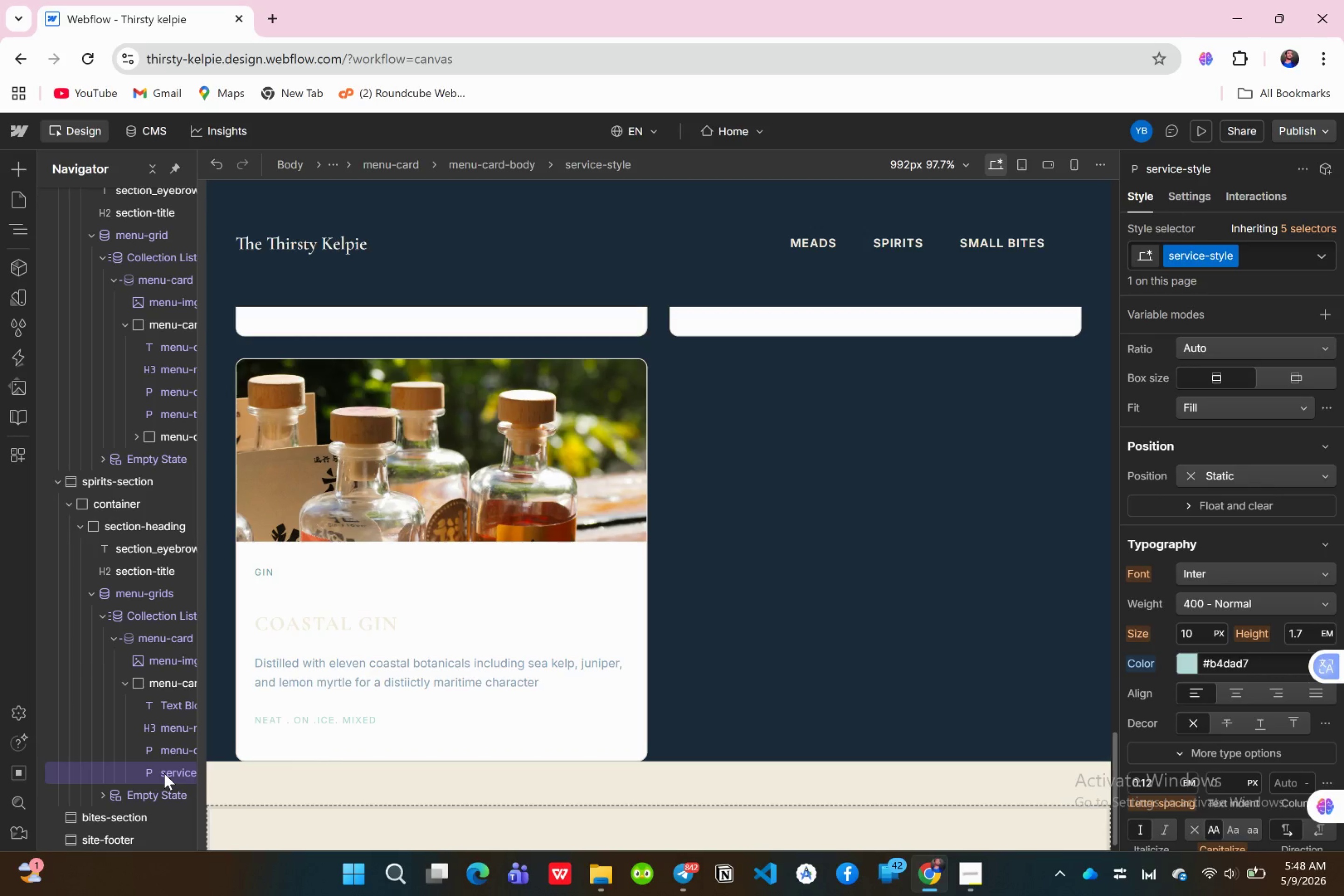 
left_click([164, 773])
 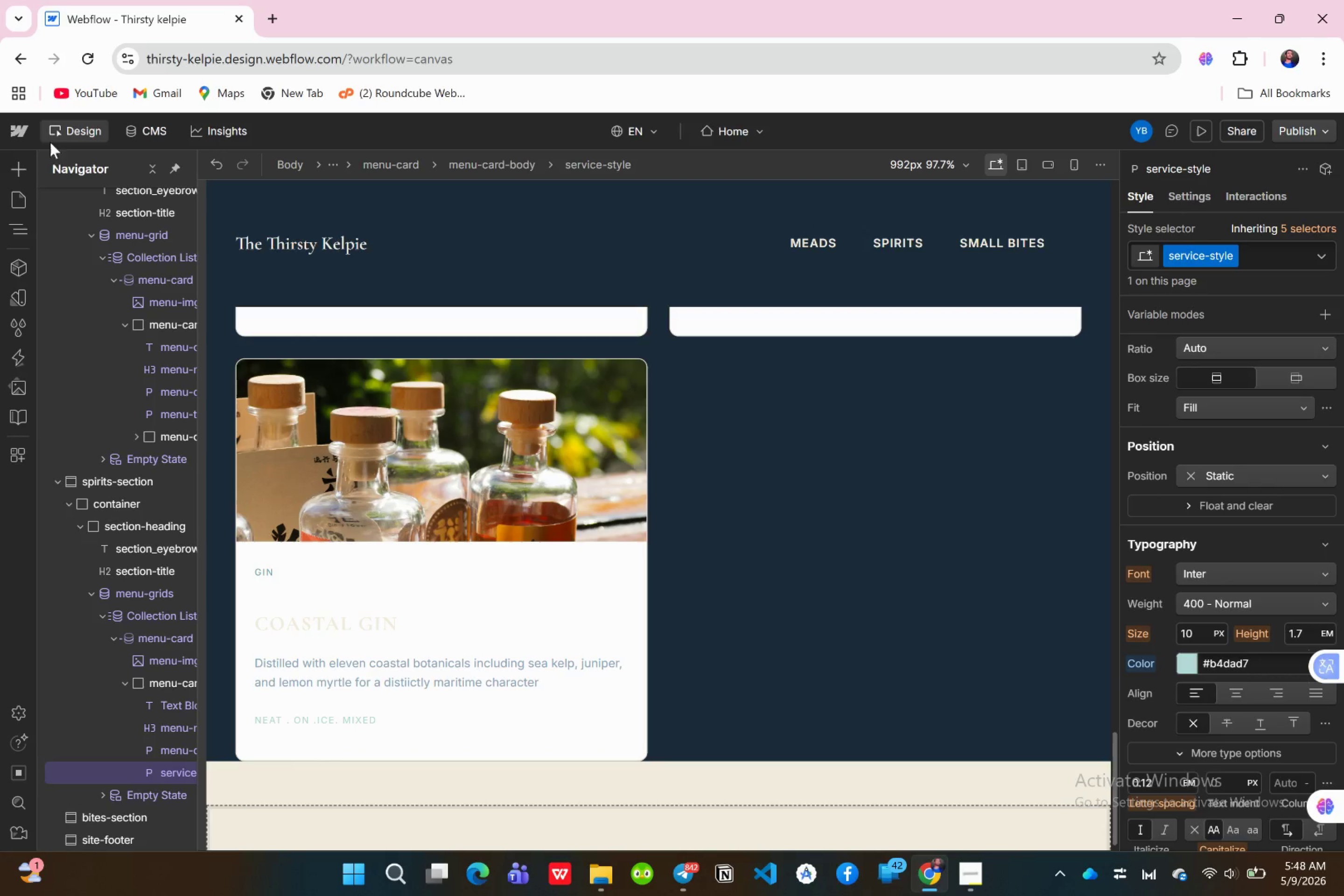 
left_click([19, 173])
 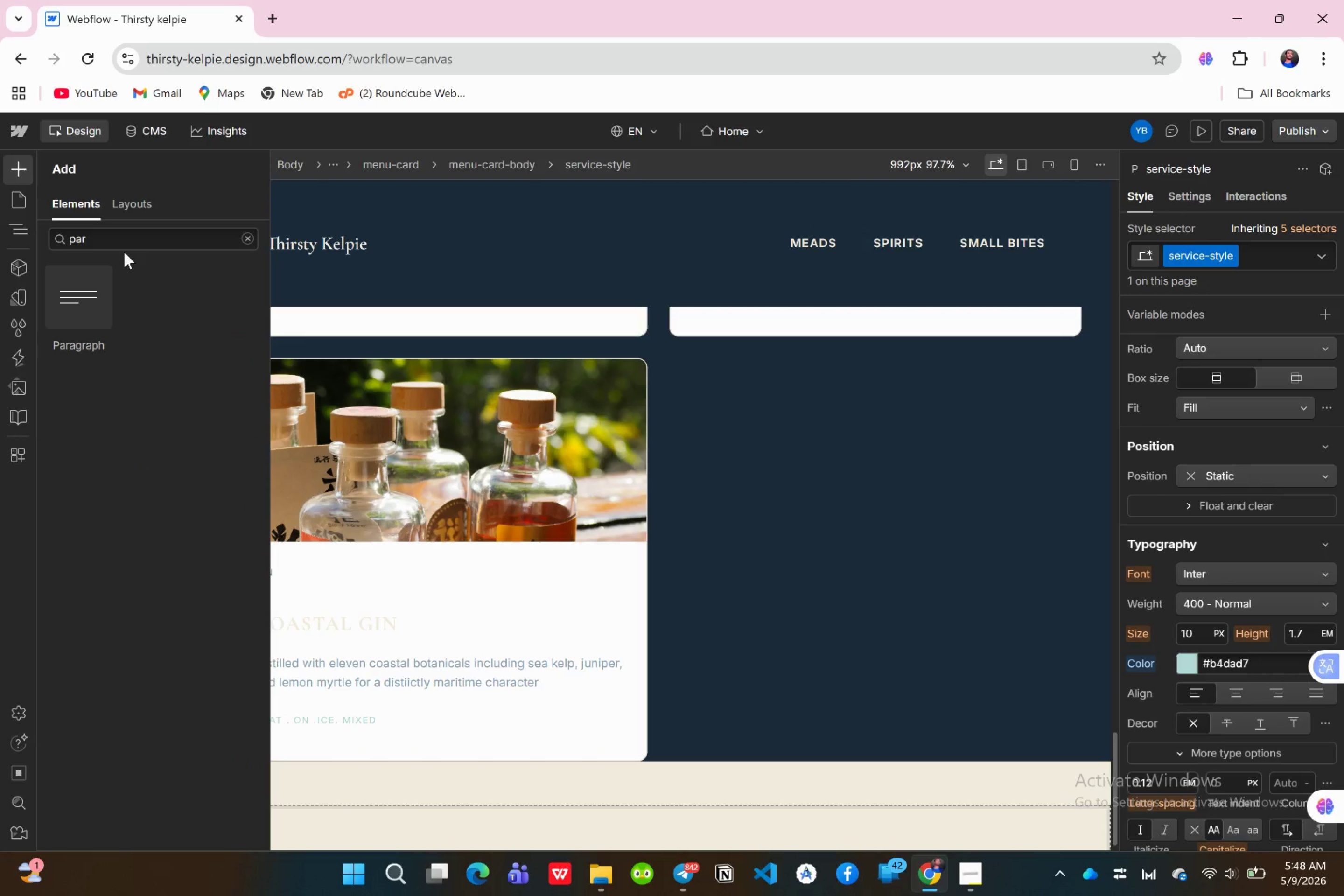 
left_click_drag(start_coordinate=[124, 227], to_coordinate=[124, 231])
 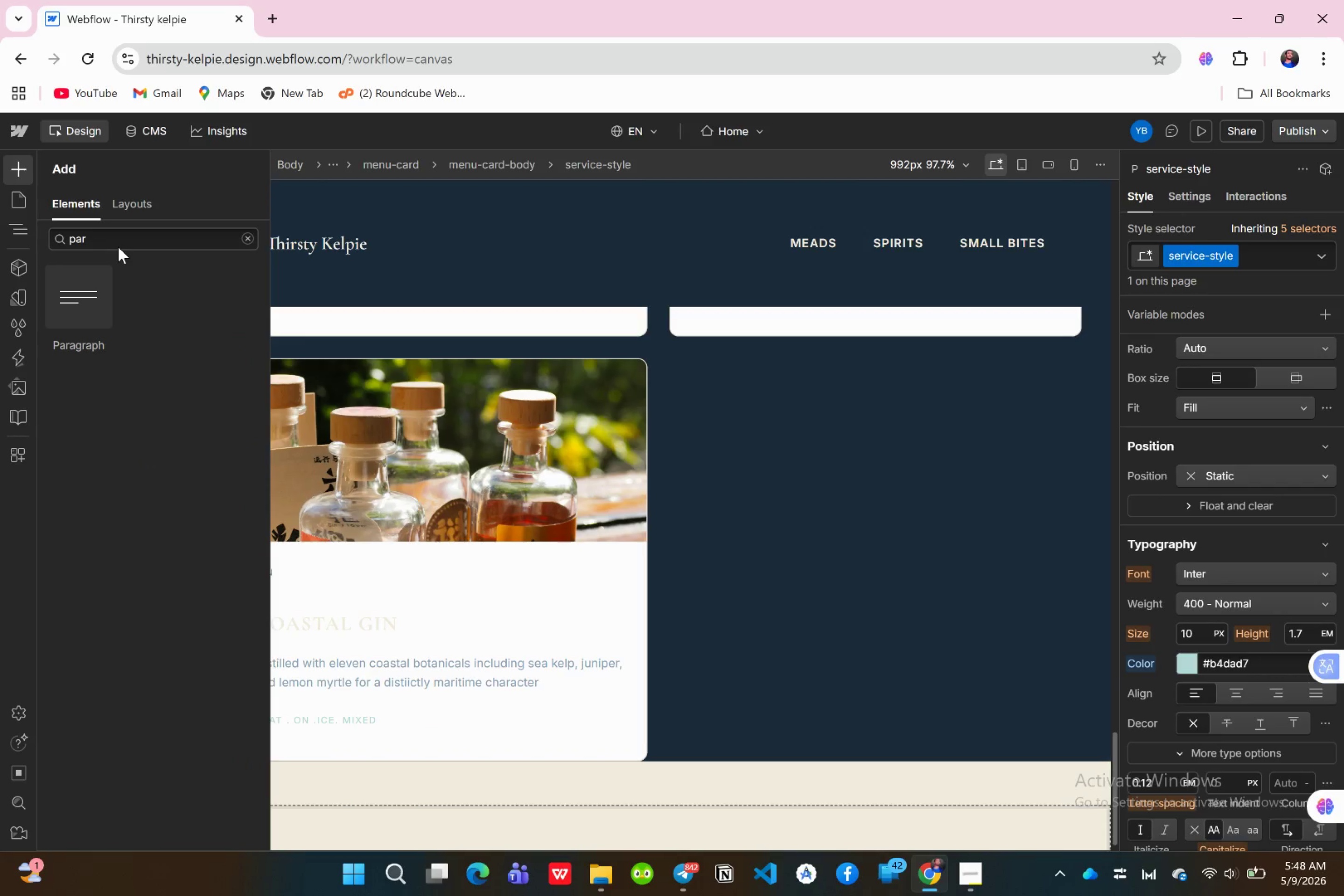 
double_click([118, 247])
 